 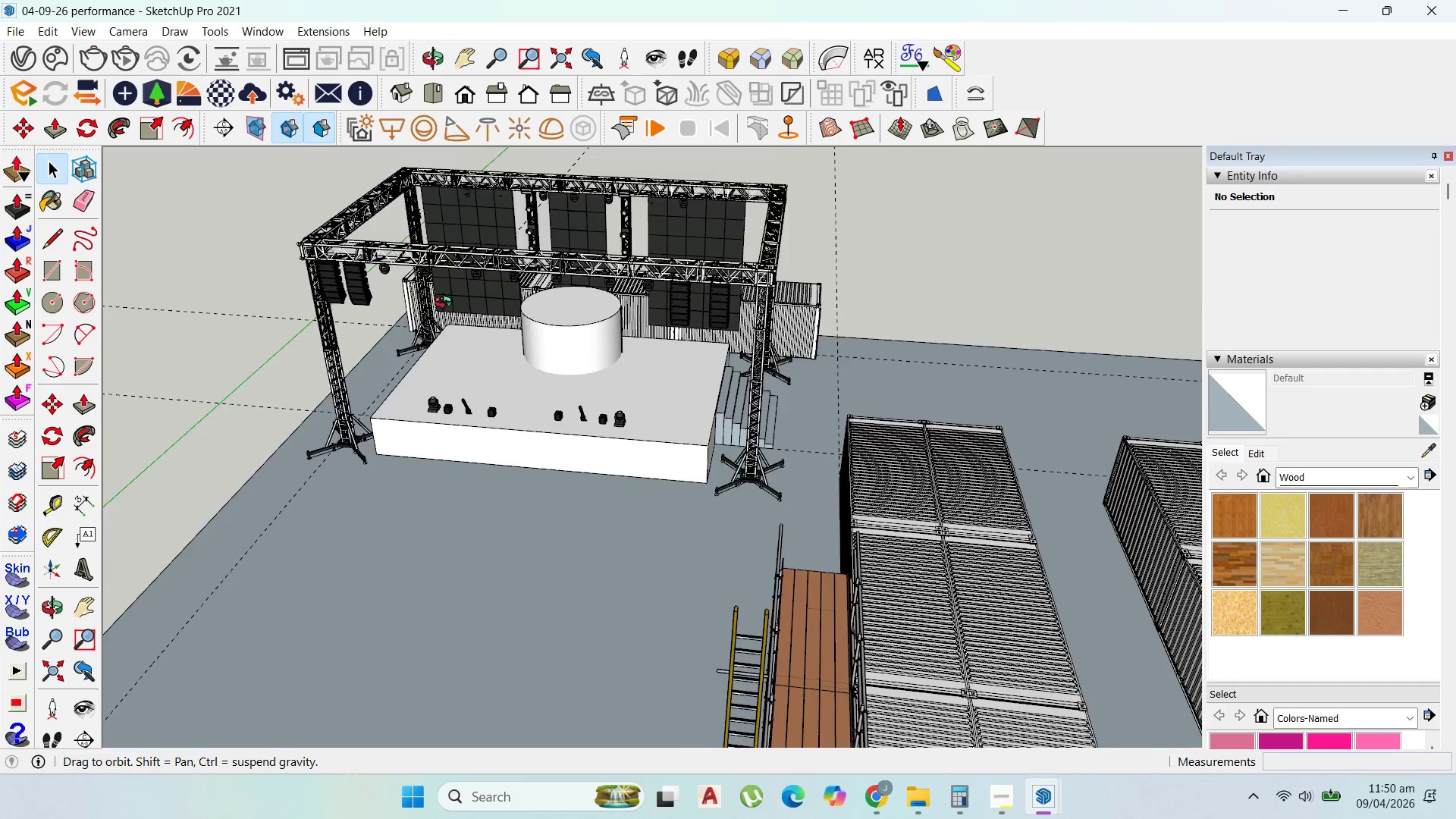 
scroll: coordinate [762, 501], scroll_direction: up, amount: 6.0
 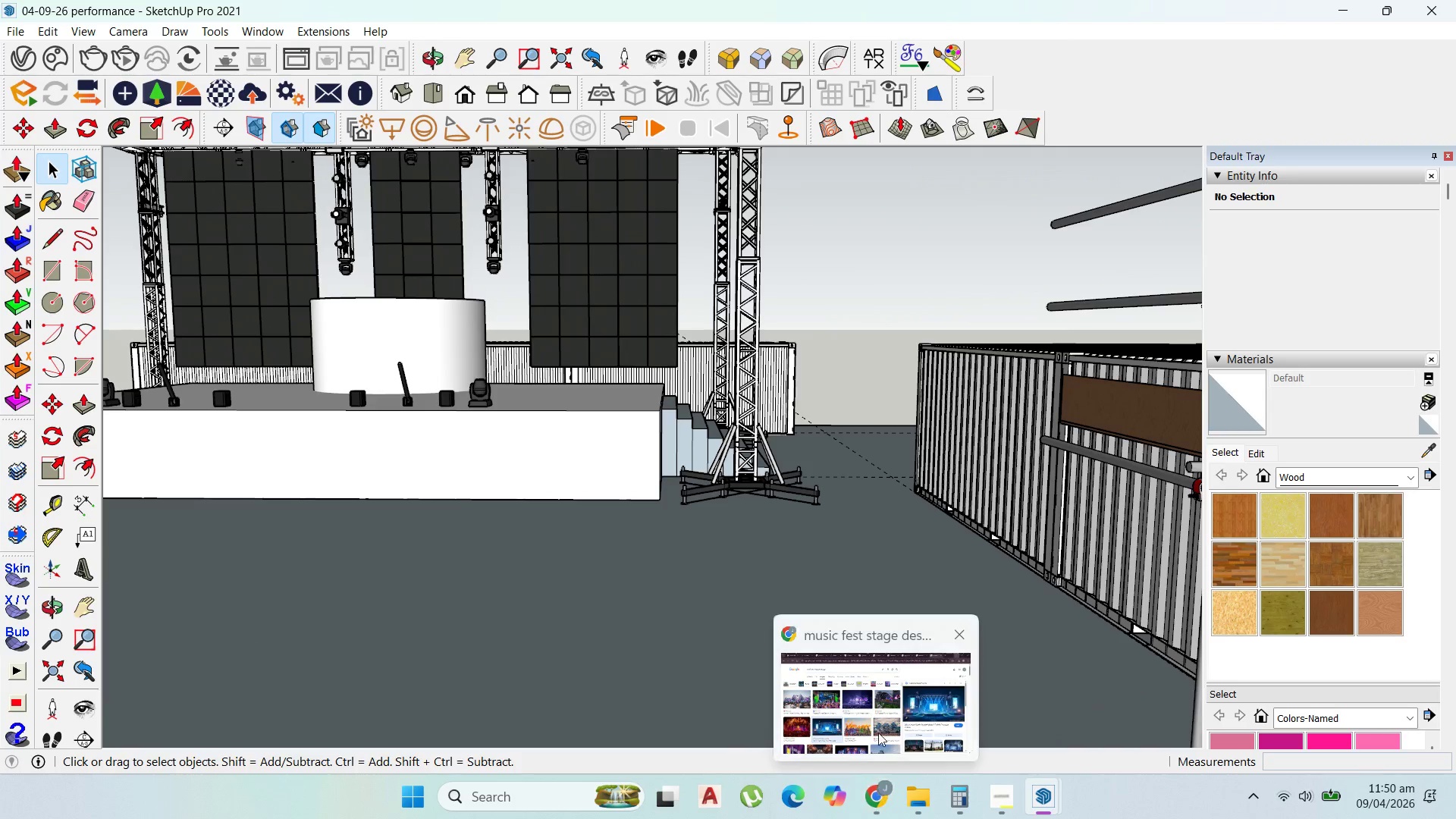 
left_click([876, 726])
 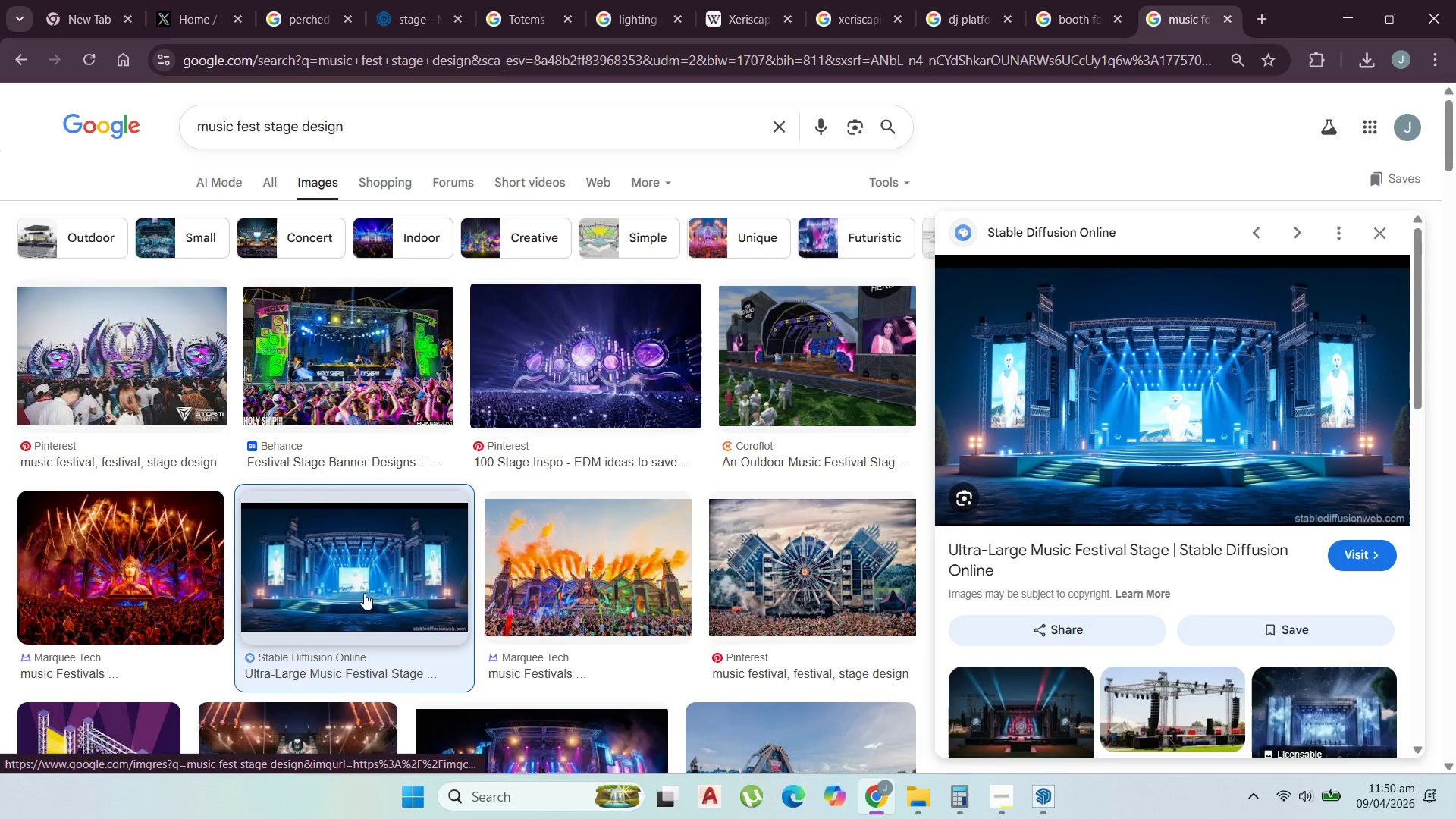 
scroll: coordinate [413, 472], scroll_direction: down, amount: 9.0
 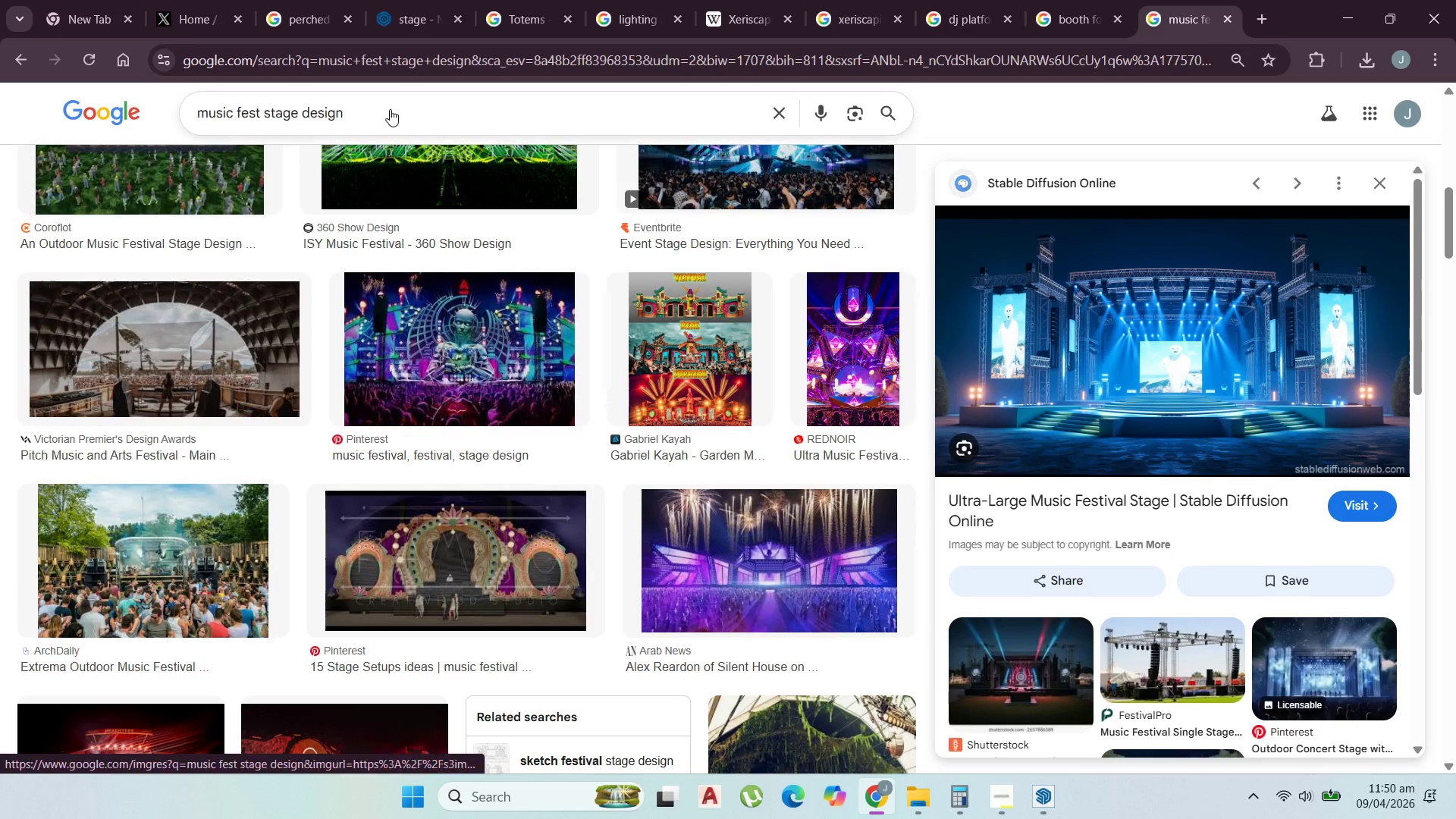 
left_click([390, 109])
 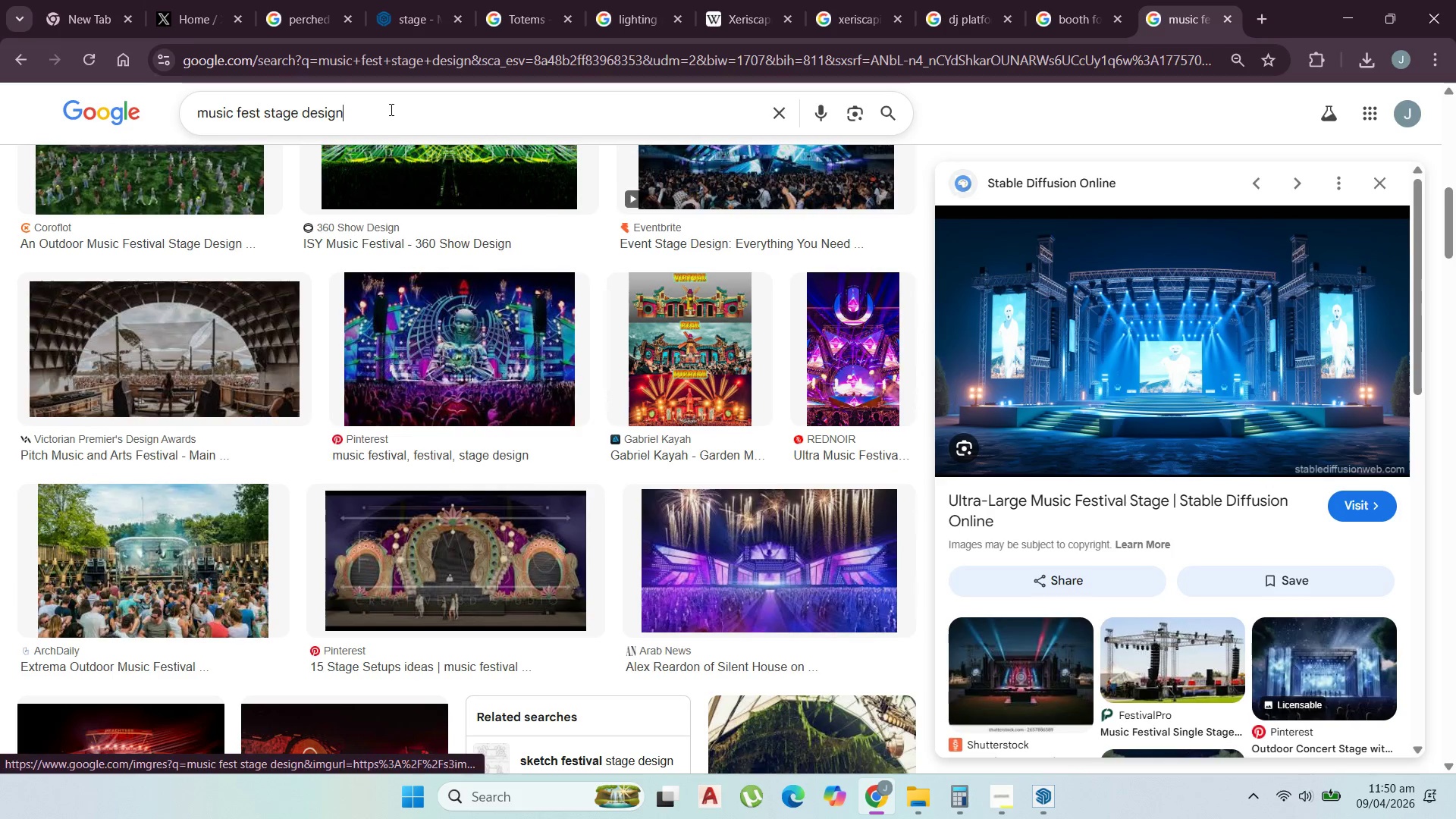 
left_click_drag(start_coordinate=[390, 109], to_coordinate=[0, 75])
 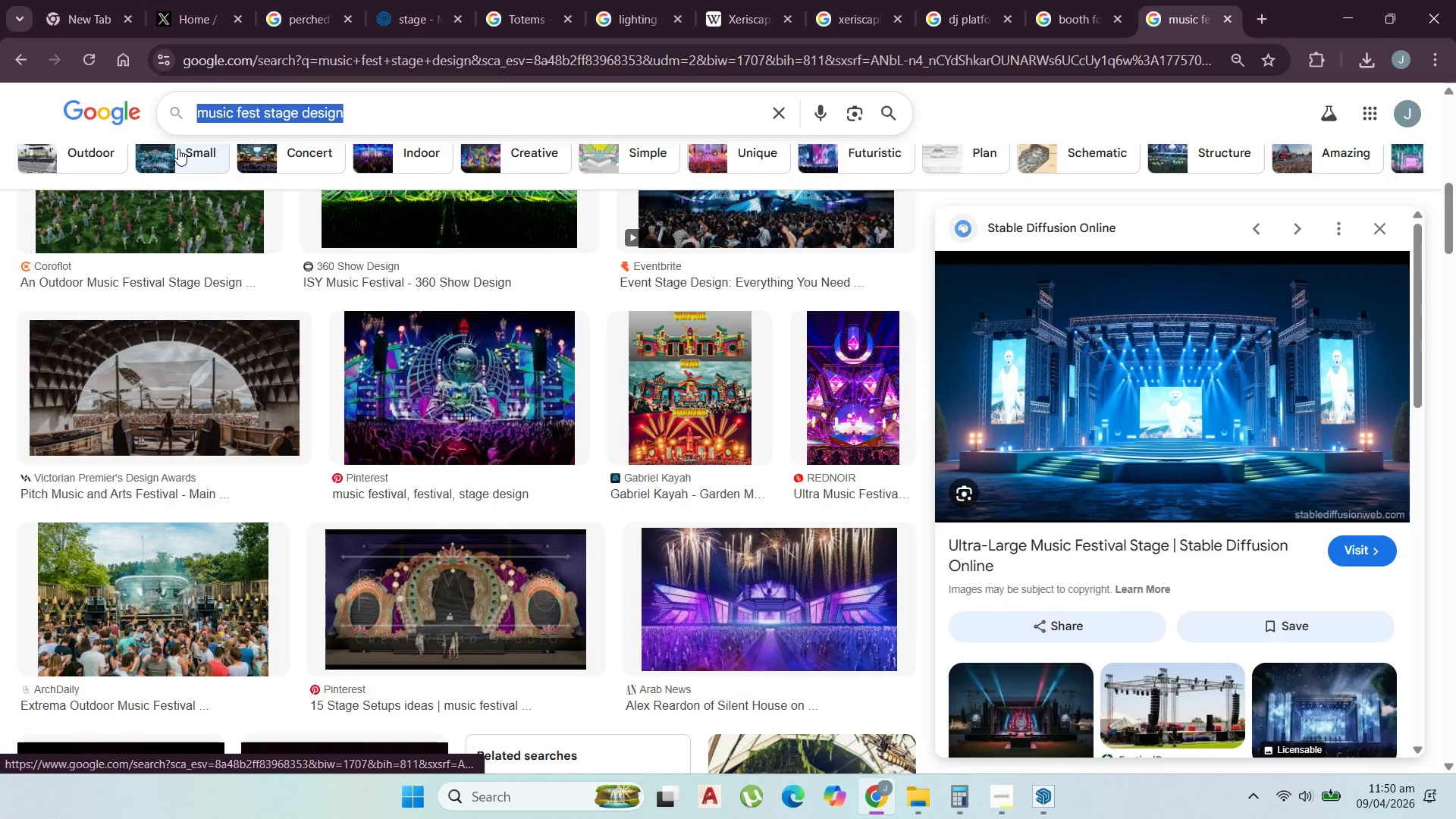 
type(stage layout music fest)
 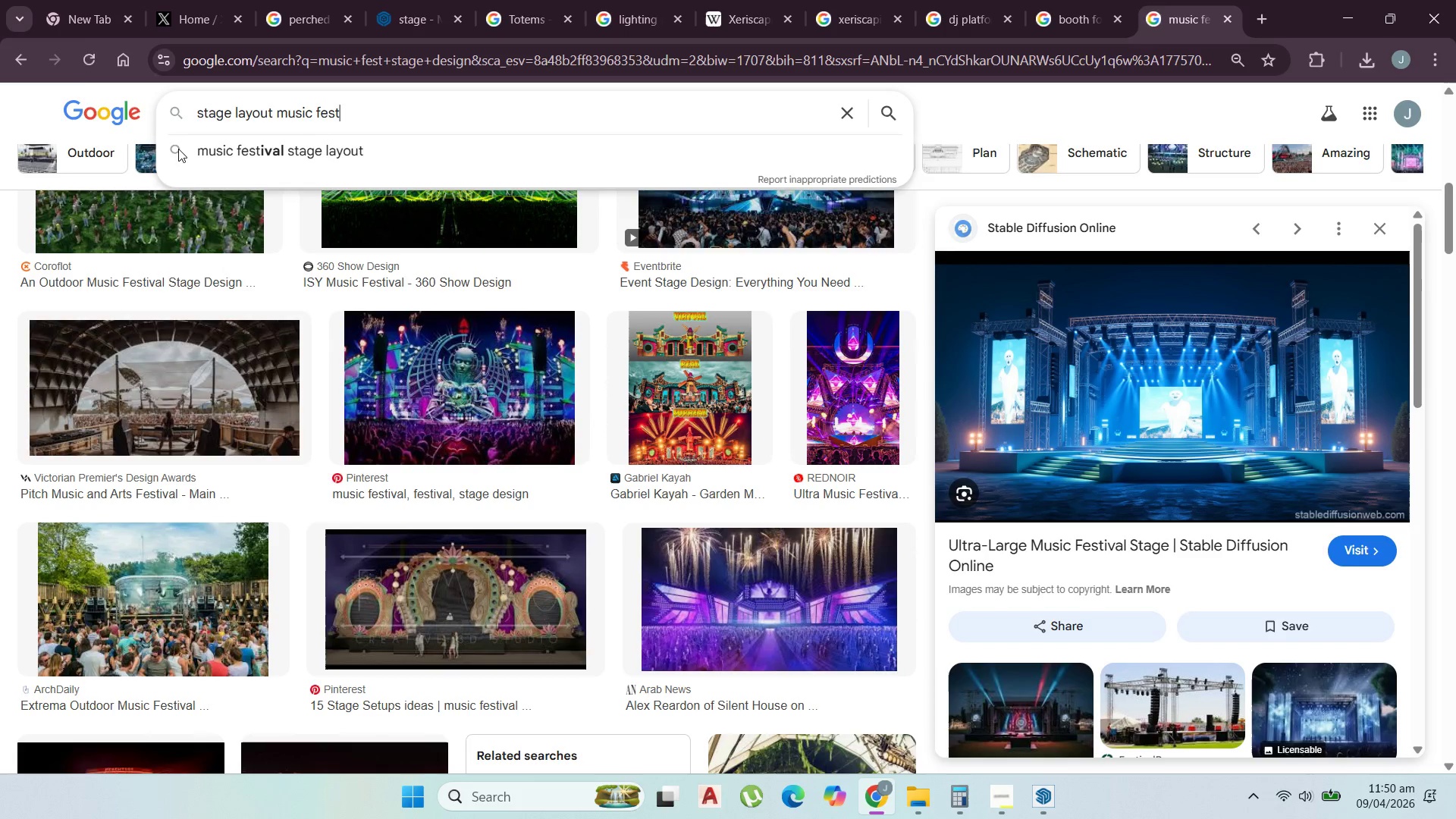 
key(Enter)
 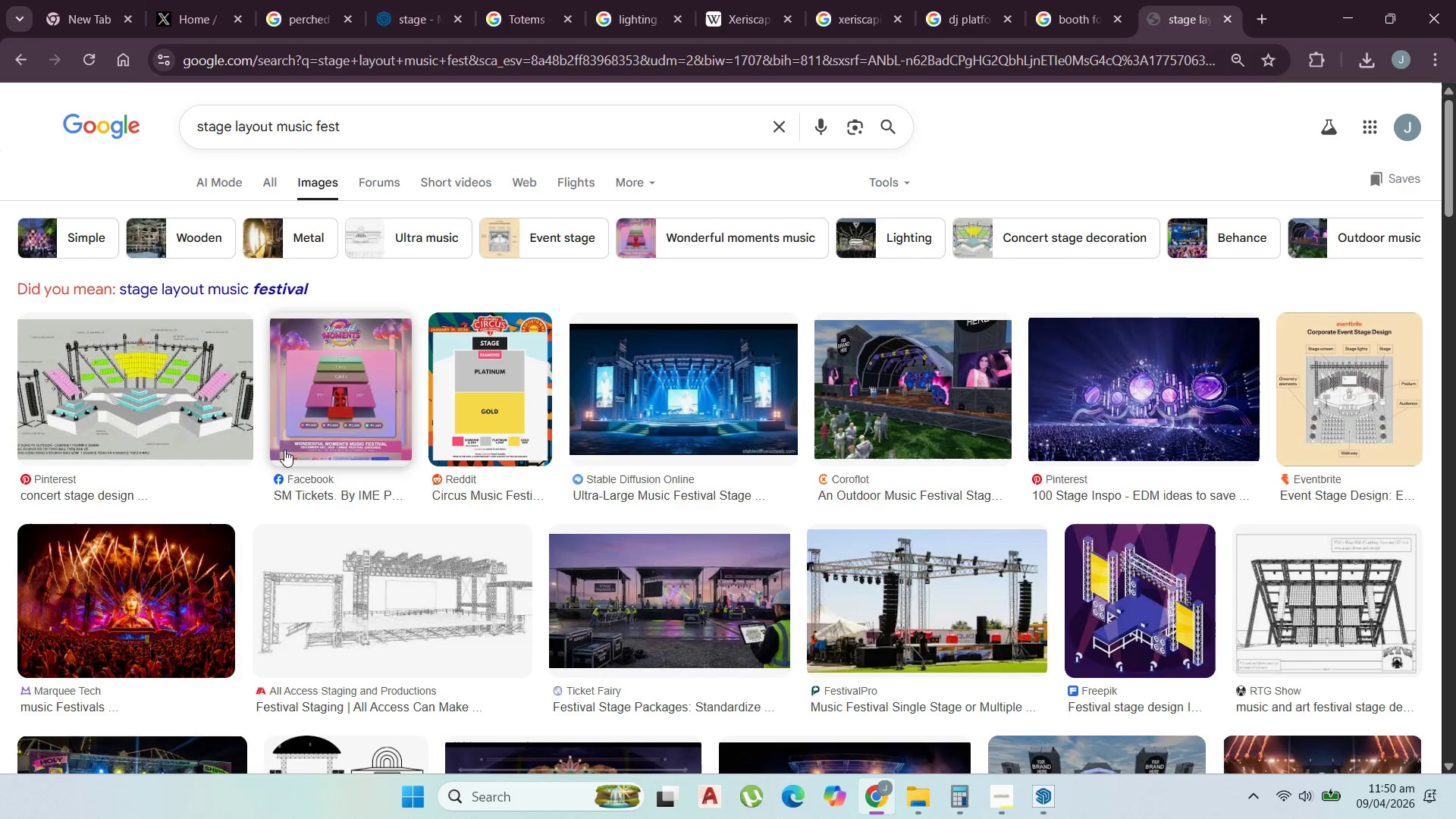 
left_click([195, 460])
 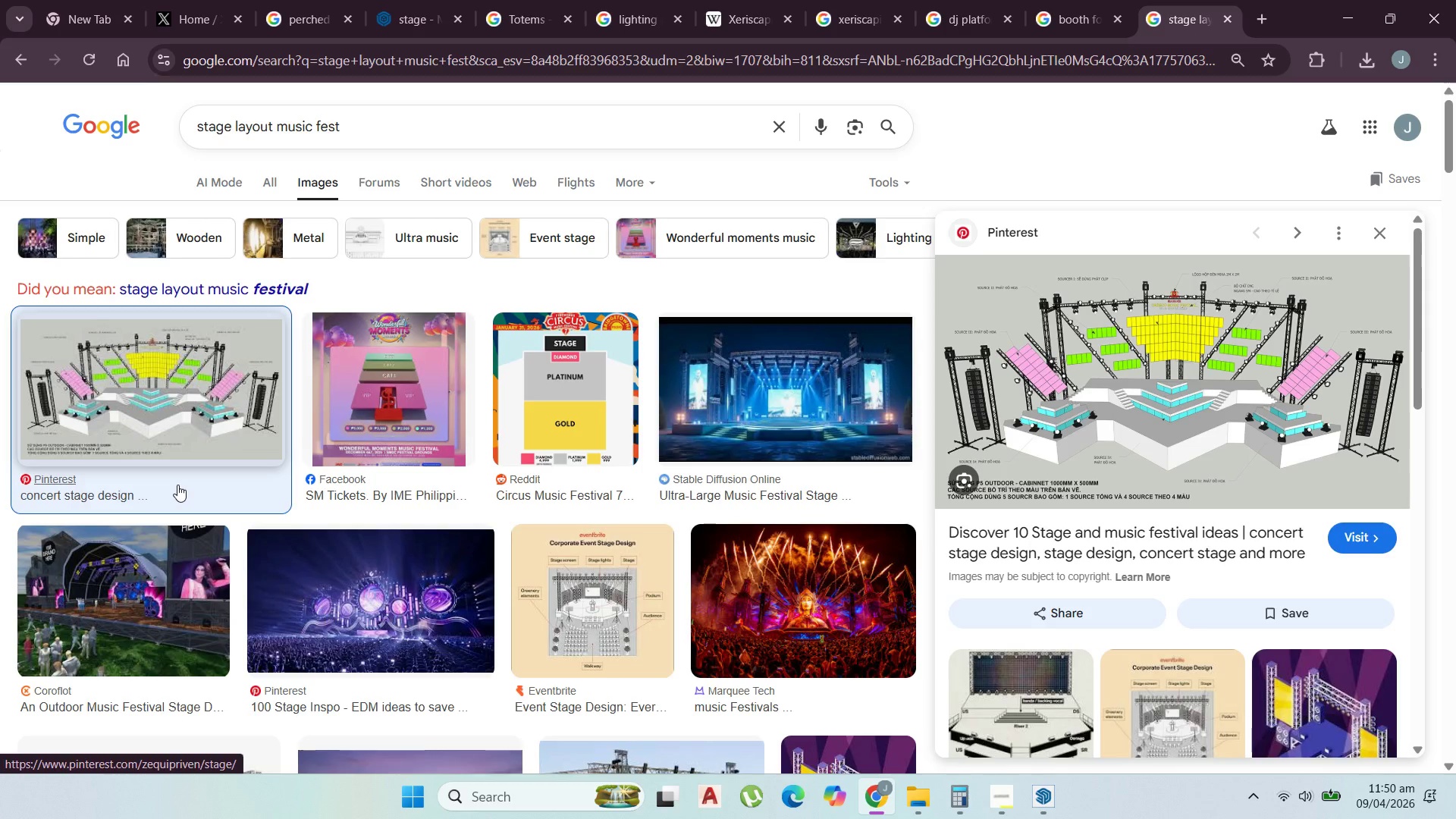 
wait(11.44)
 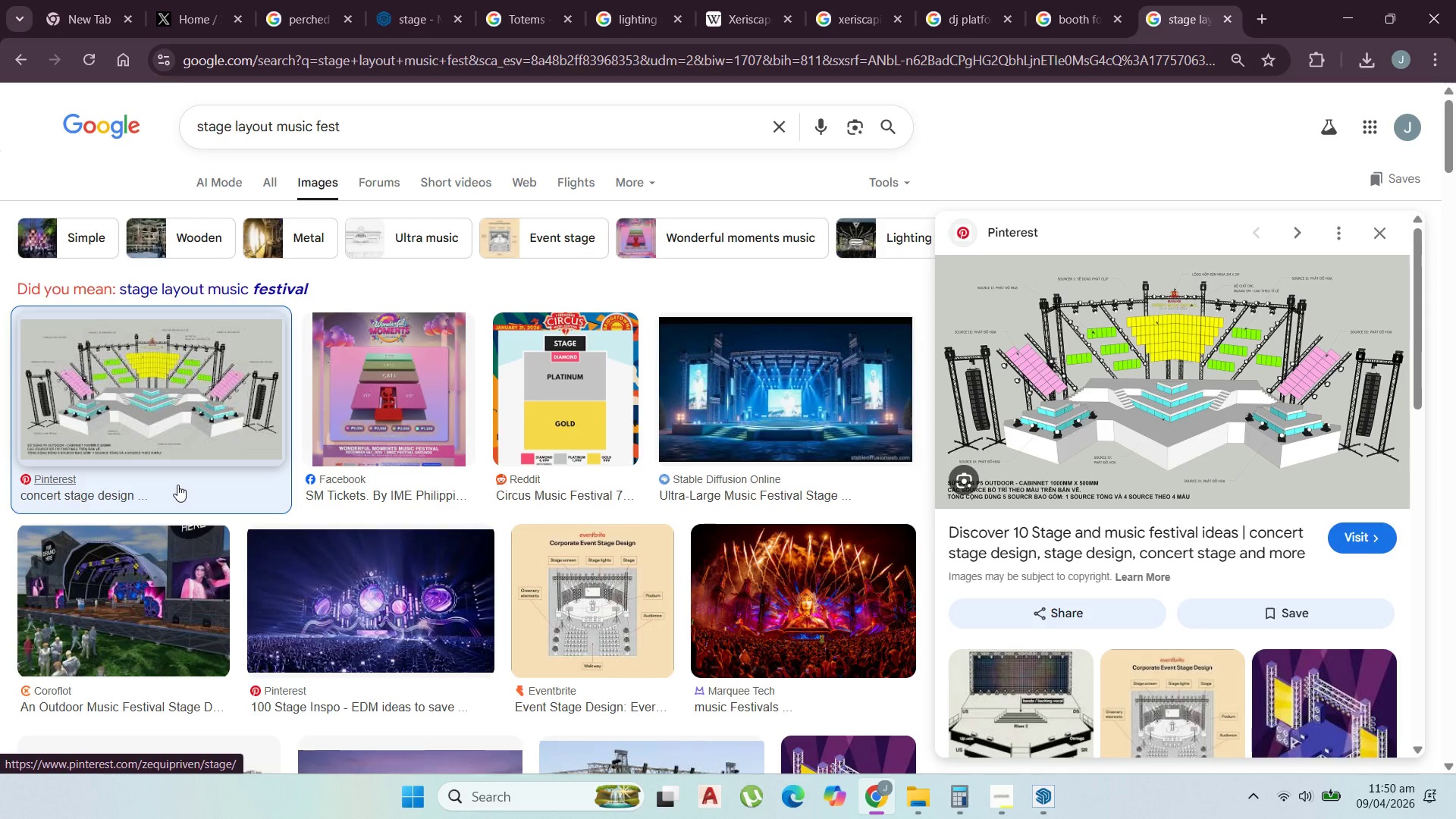 
left_click([165, 667])
 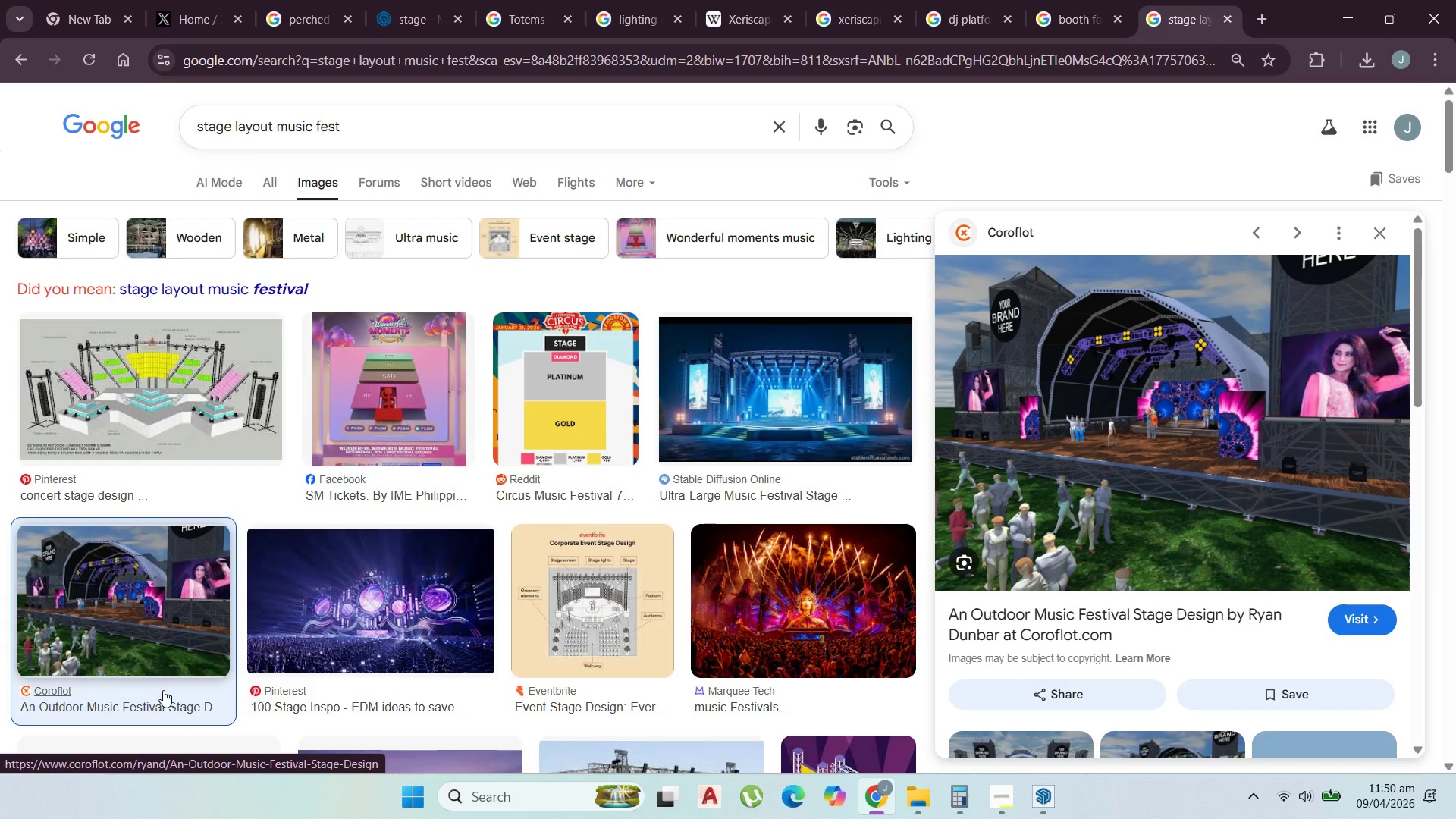 
wait(10.66)
 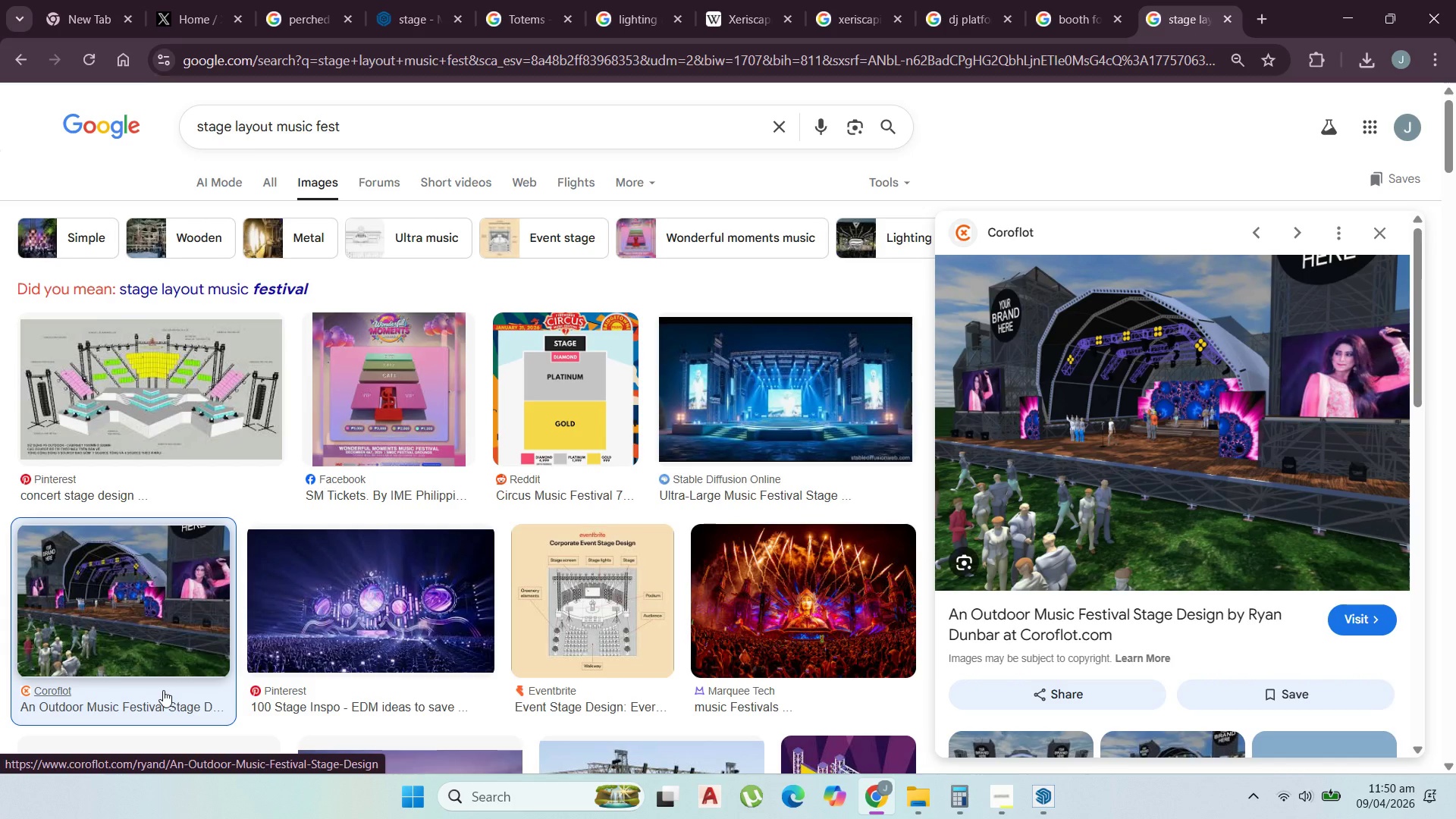 
scroll: coordinate [154, 707], scroll_direction: down, amount: 11.0
 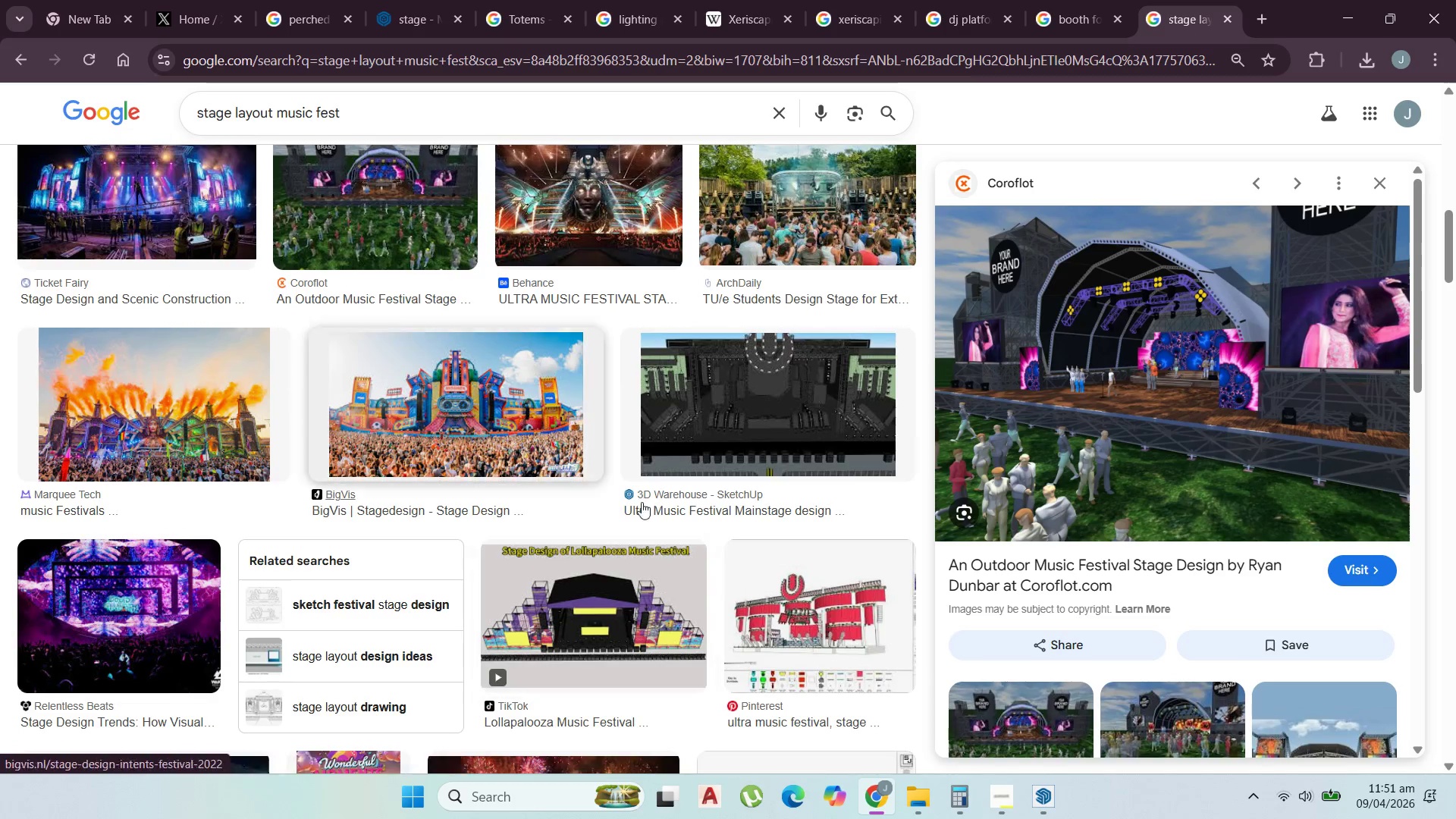 
left_click([789, 450])
 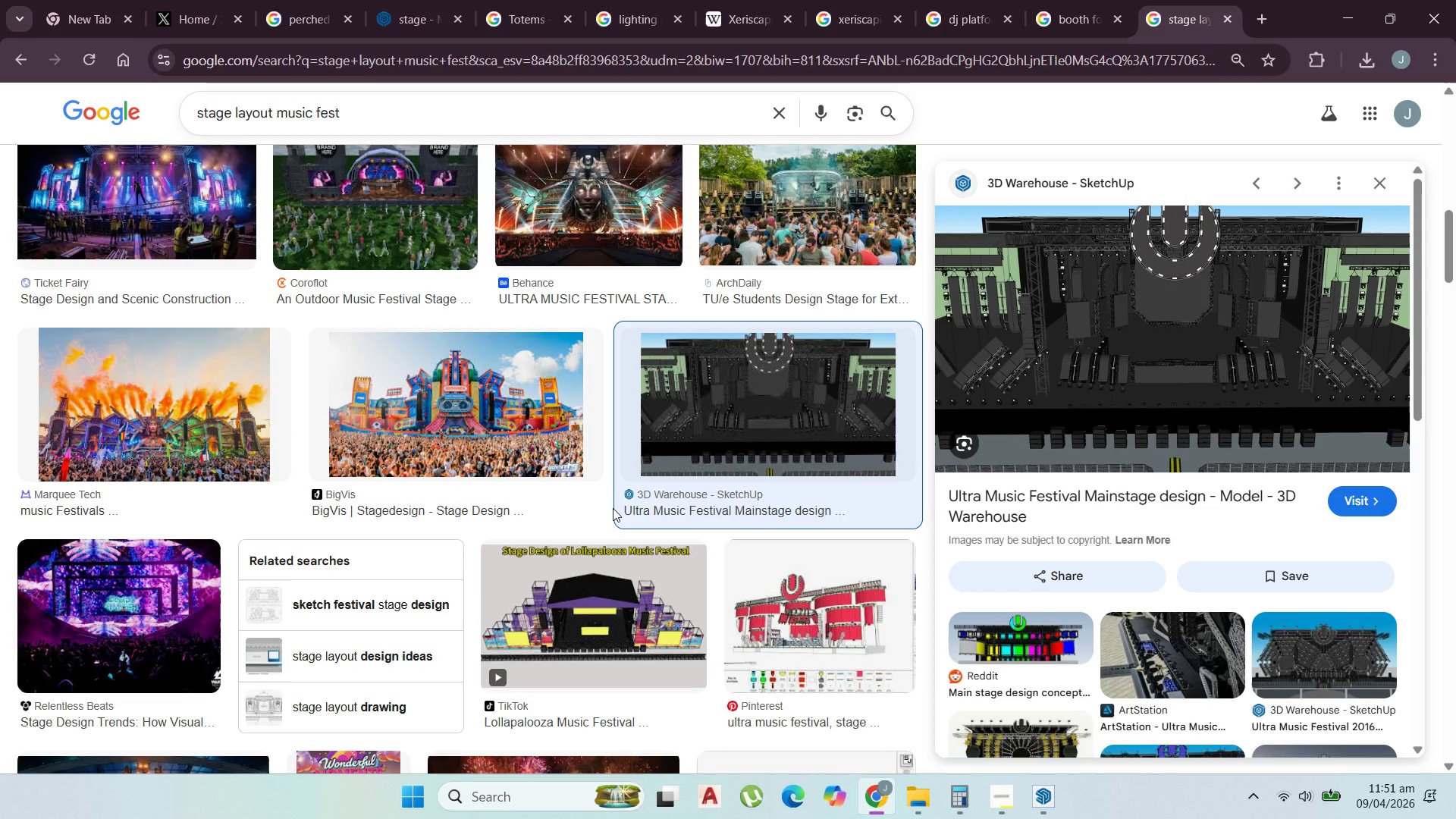 
wait(7.84)
 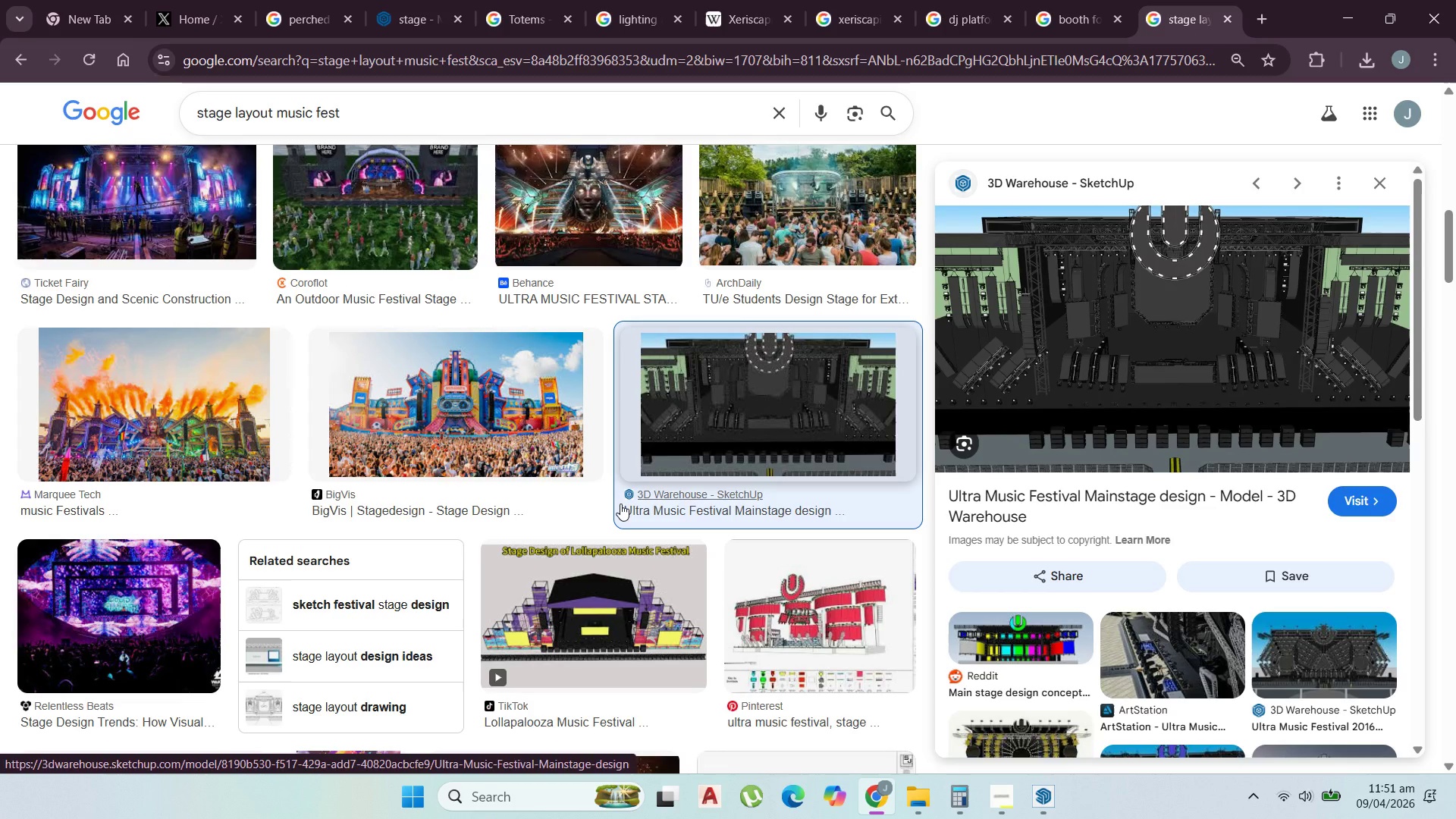 
scroll: coordinate [693, 551], scroll_direction: down, amount: 10.0
 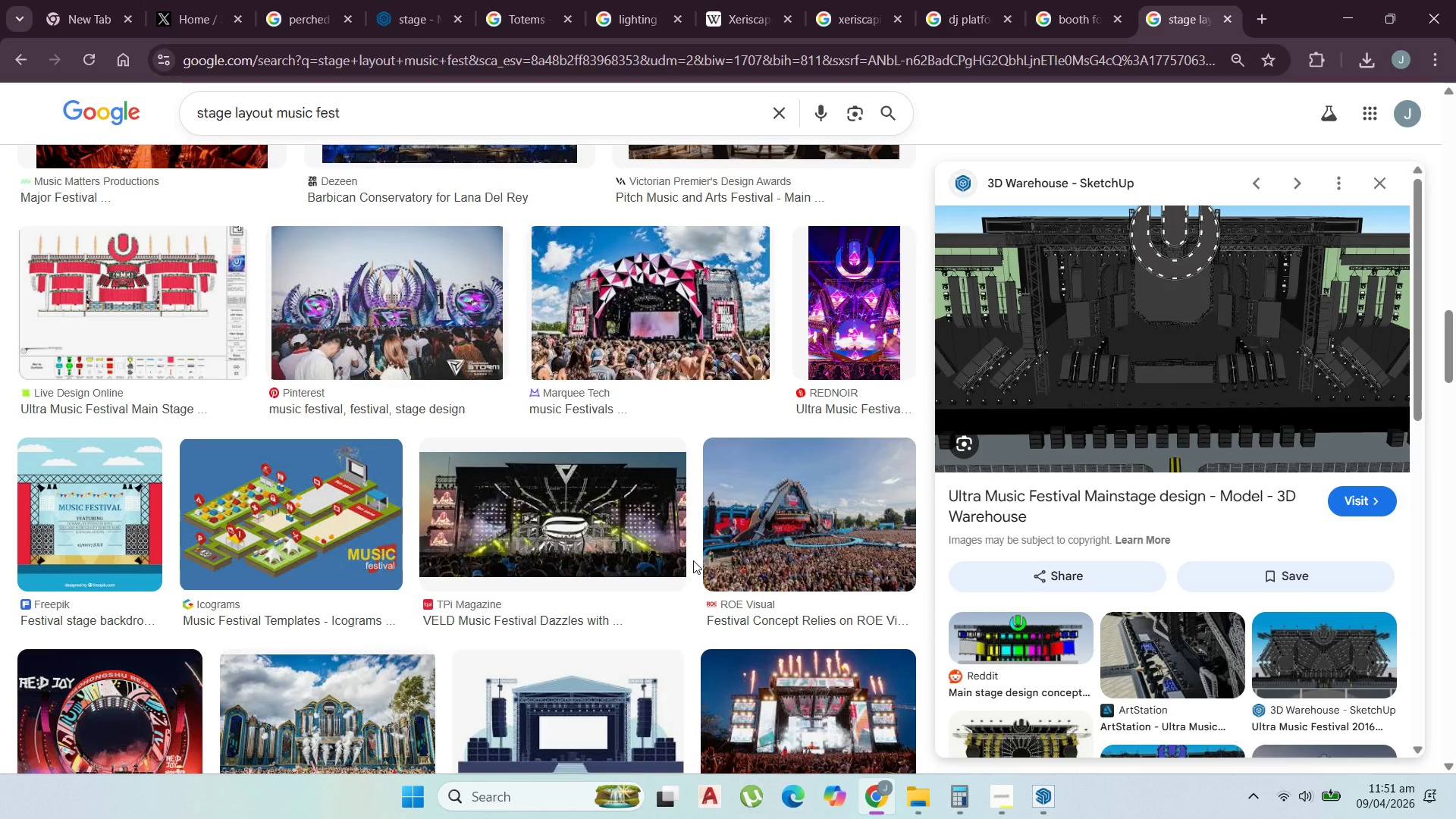 
wait(6.16)
 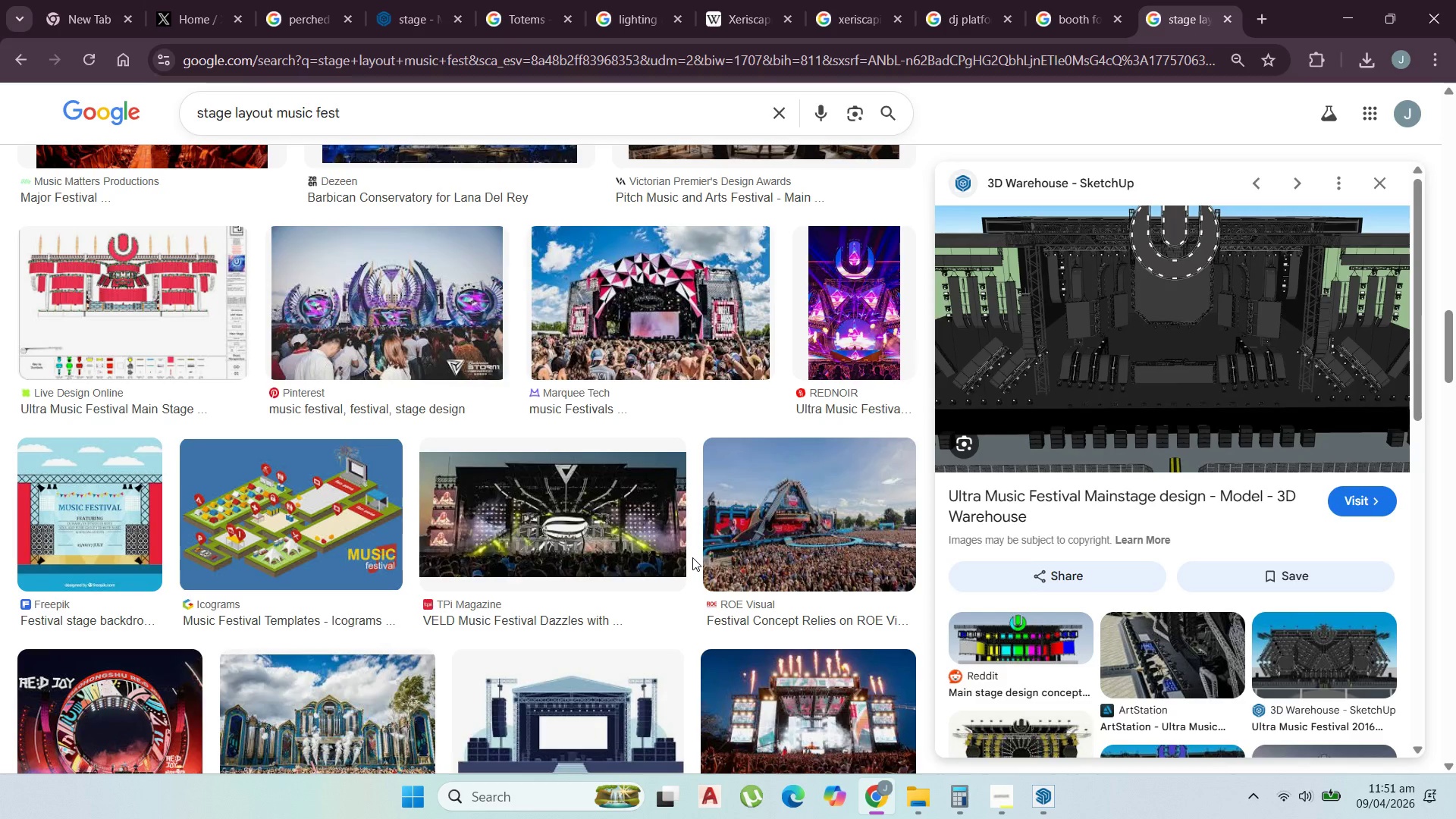 
scroll: coordinate [834, 650], scroll_direction: down, amount: 8.0
 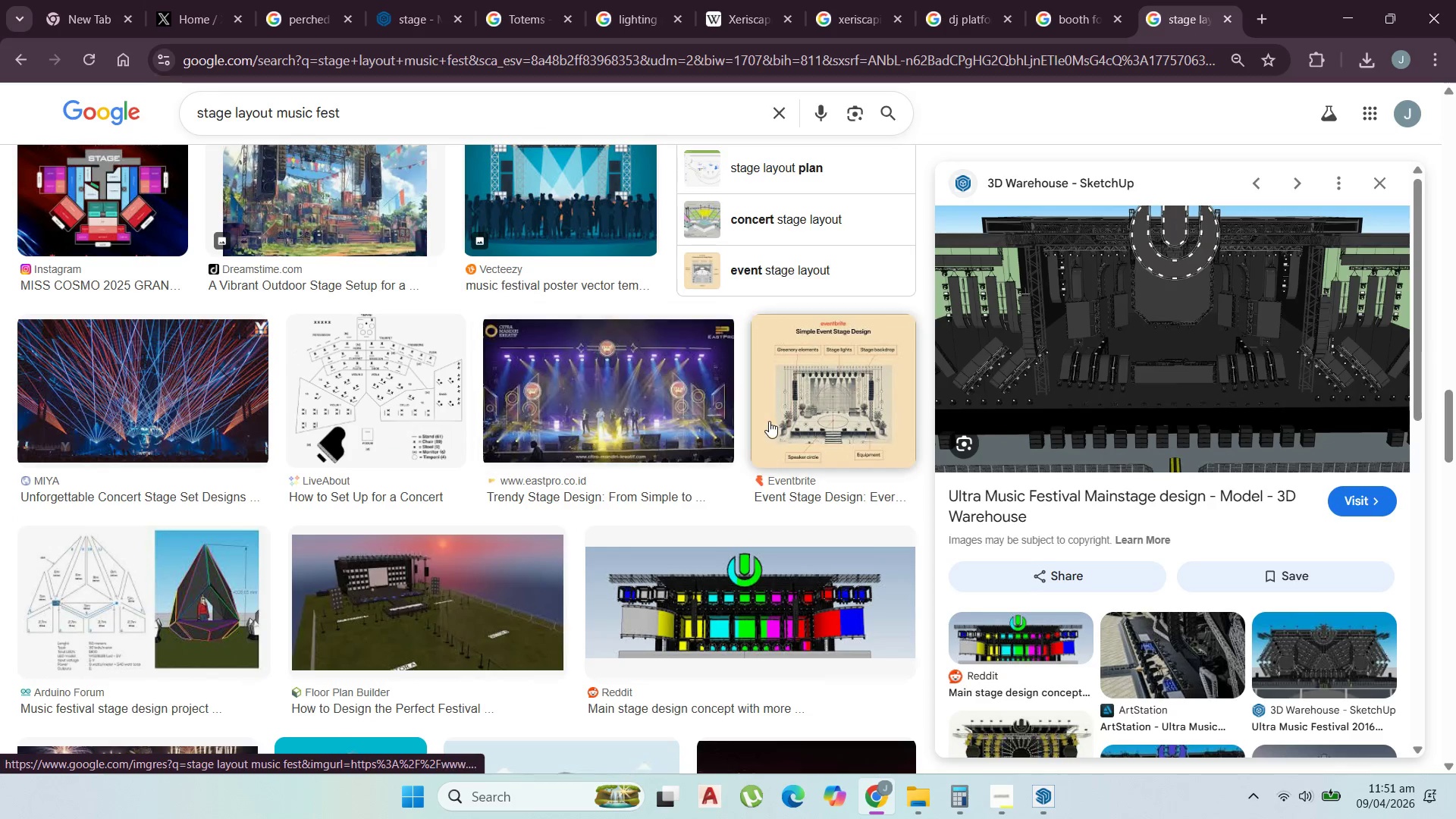 
left_click([769, 421])
 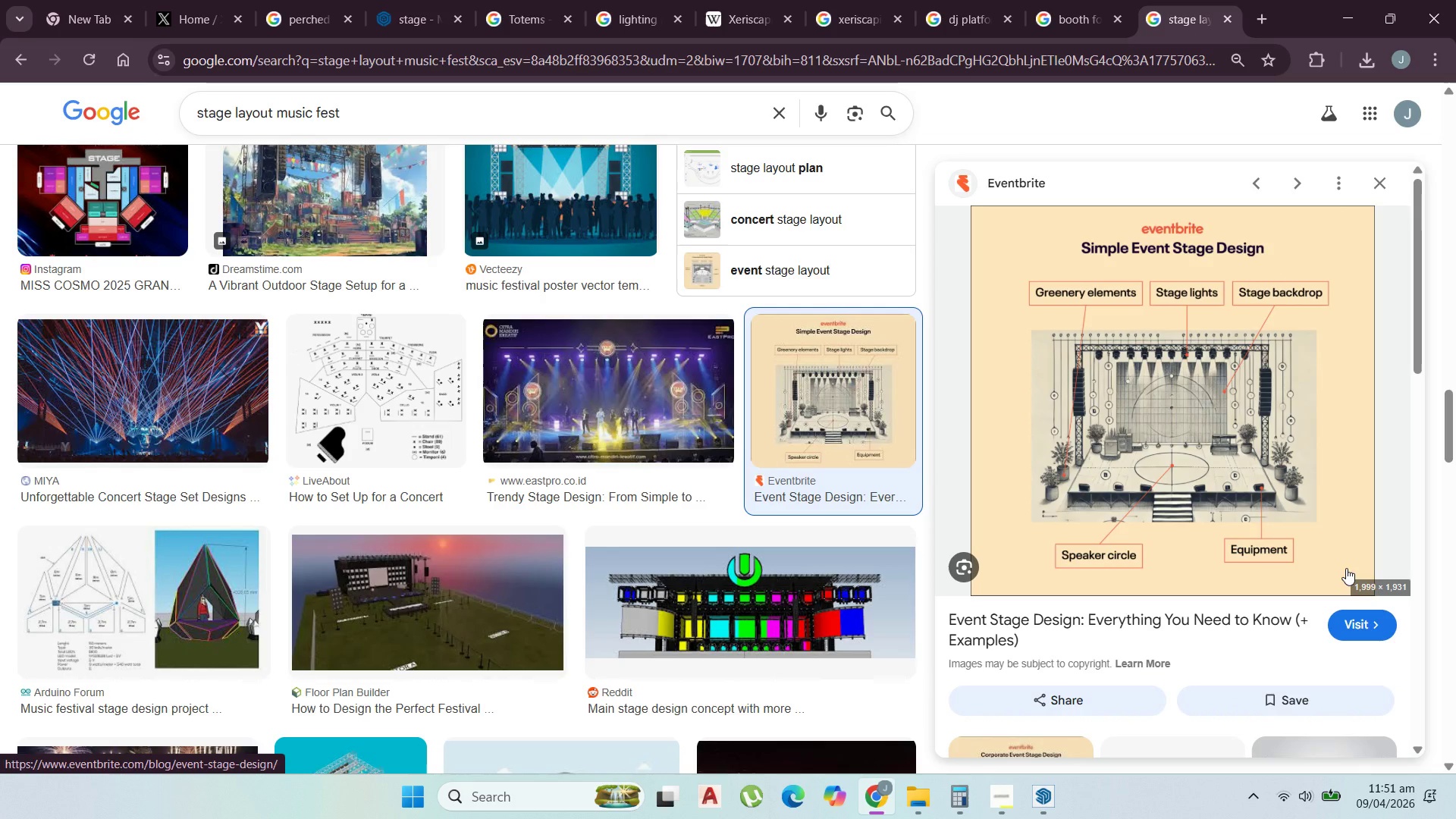 
wait(11.92)
 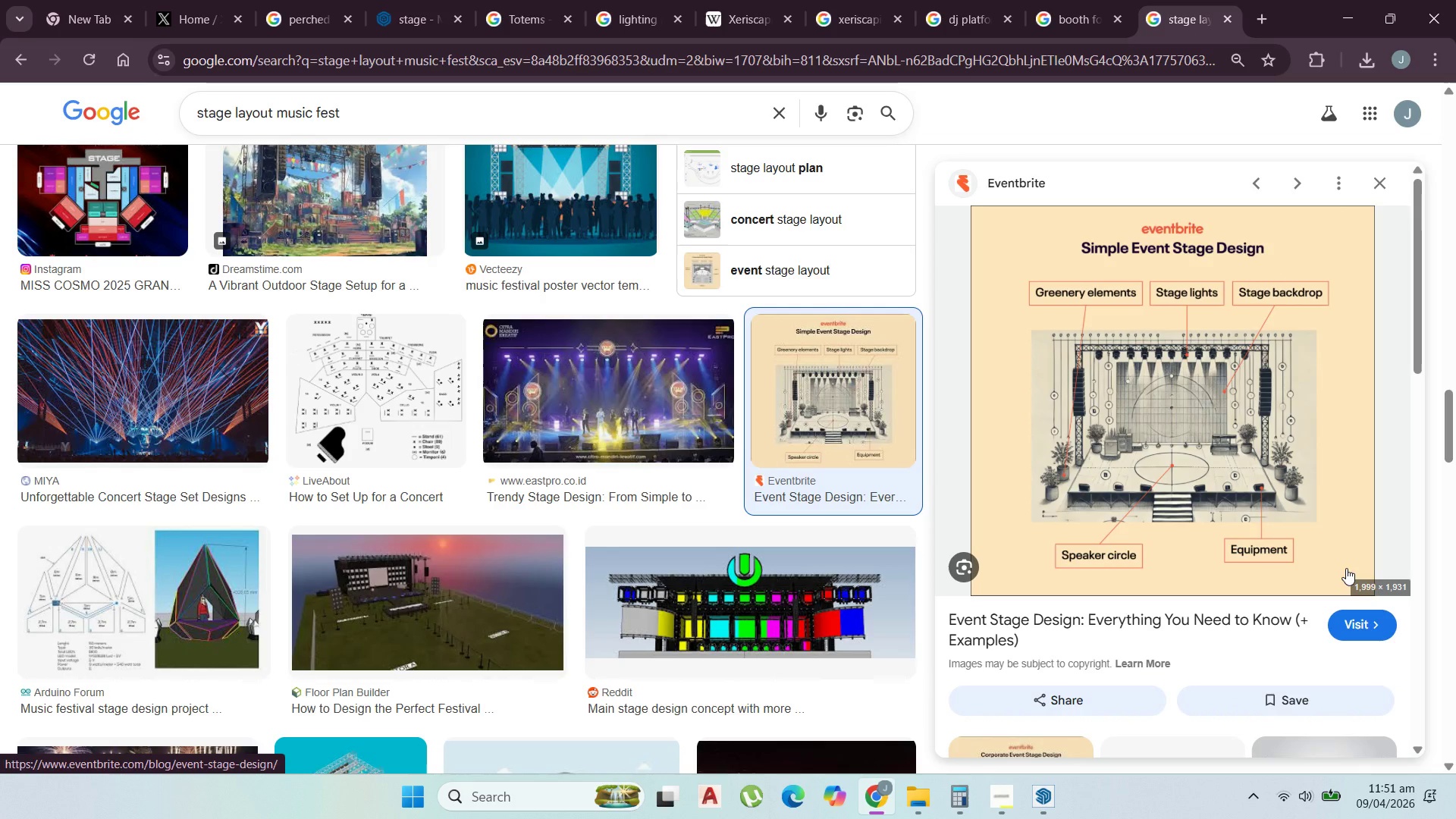 
left_click([1361, 0])
 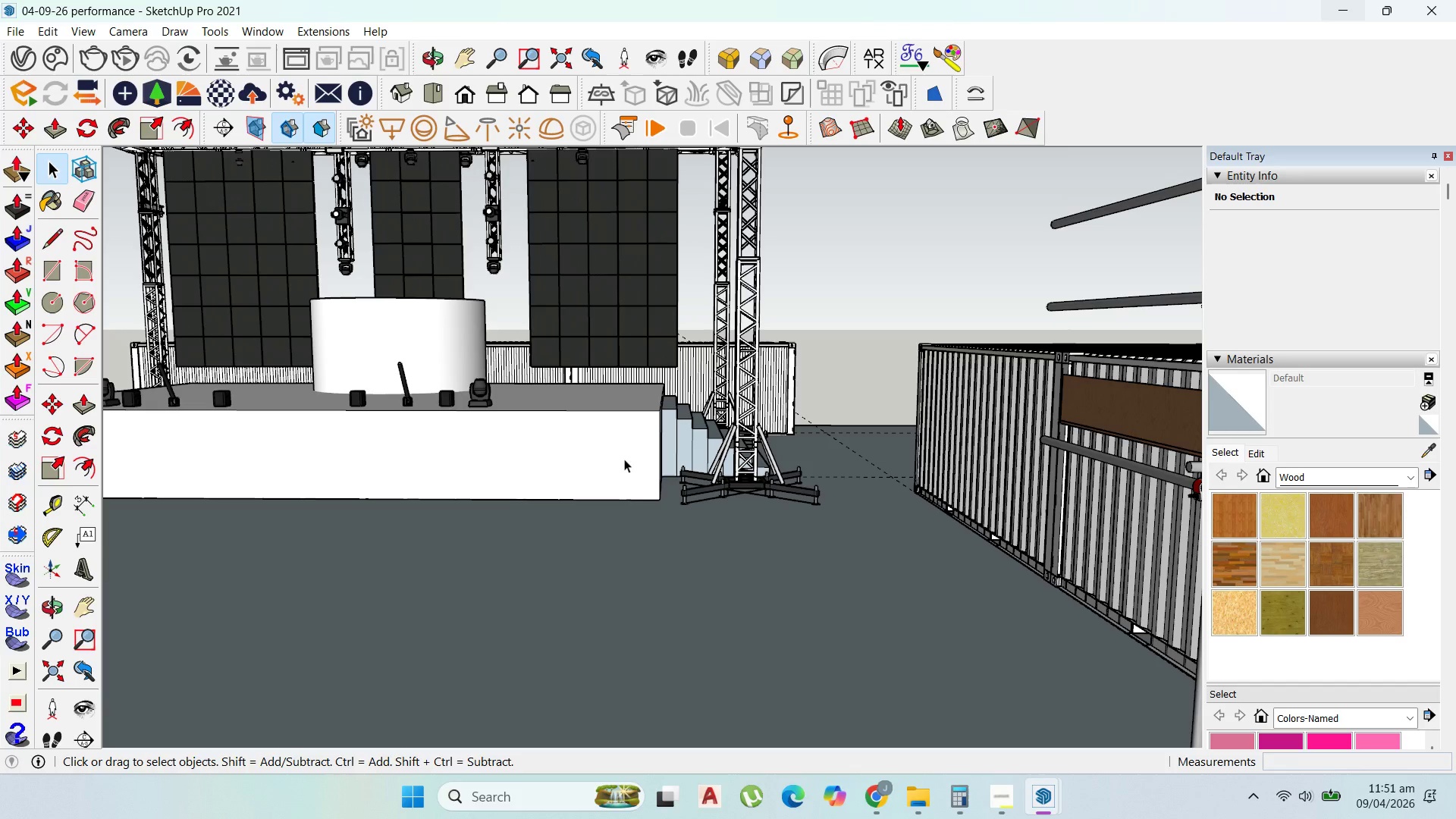 
scroll: coordinate [707, 451], scroll_direction: up, amount: 14.0
 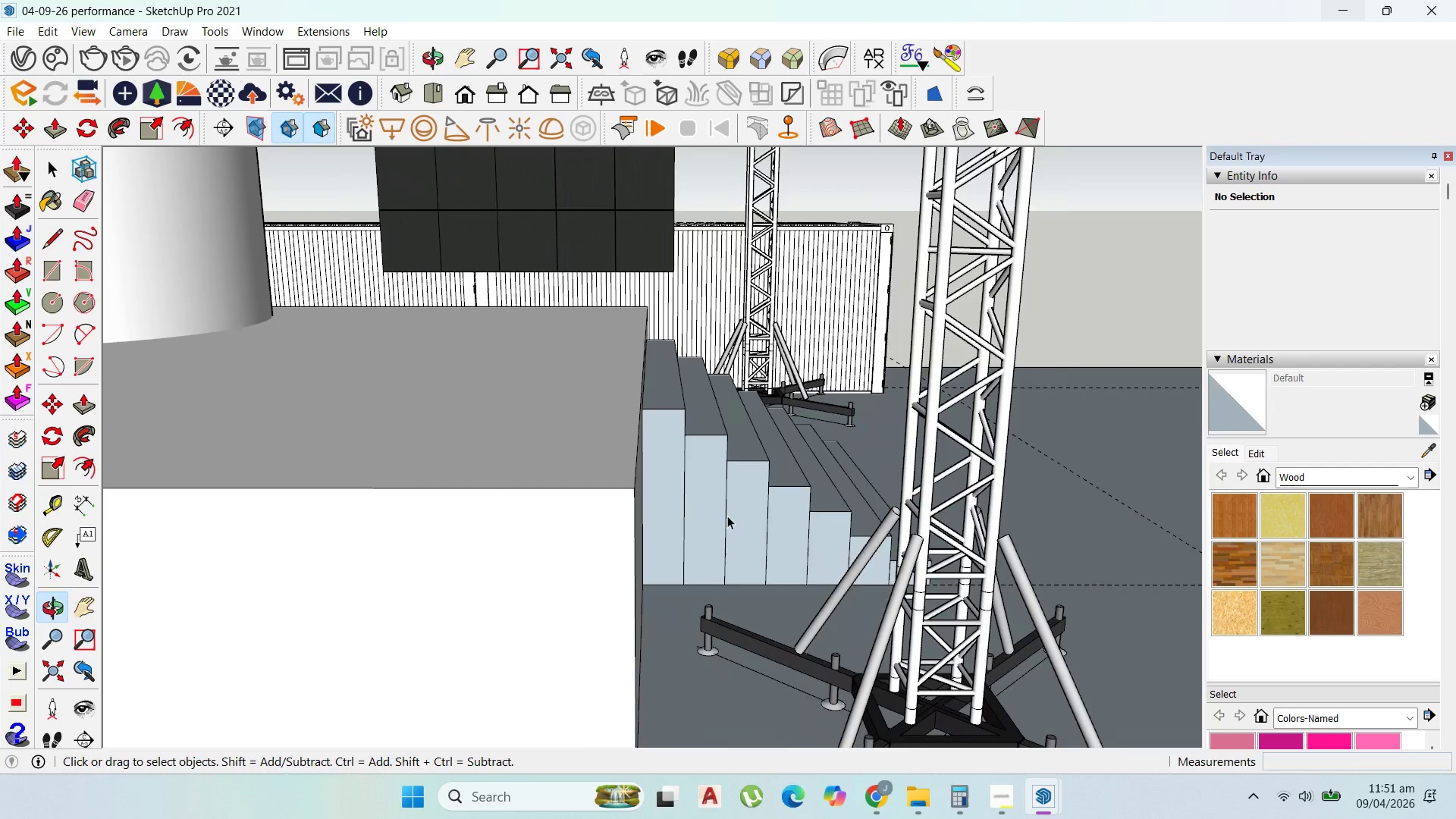 
scroll: coordinate [708, 469], scroll_direction: down, amount: 14.0
 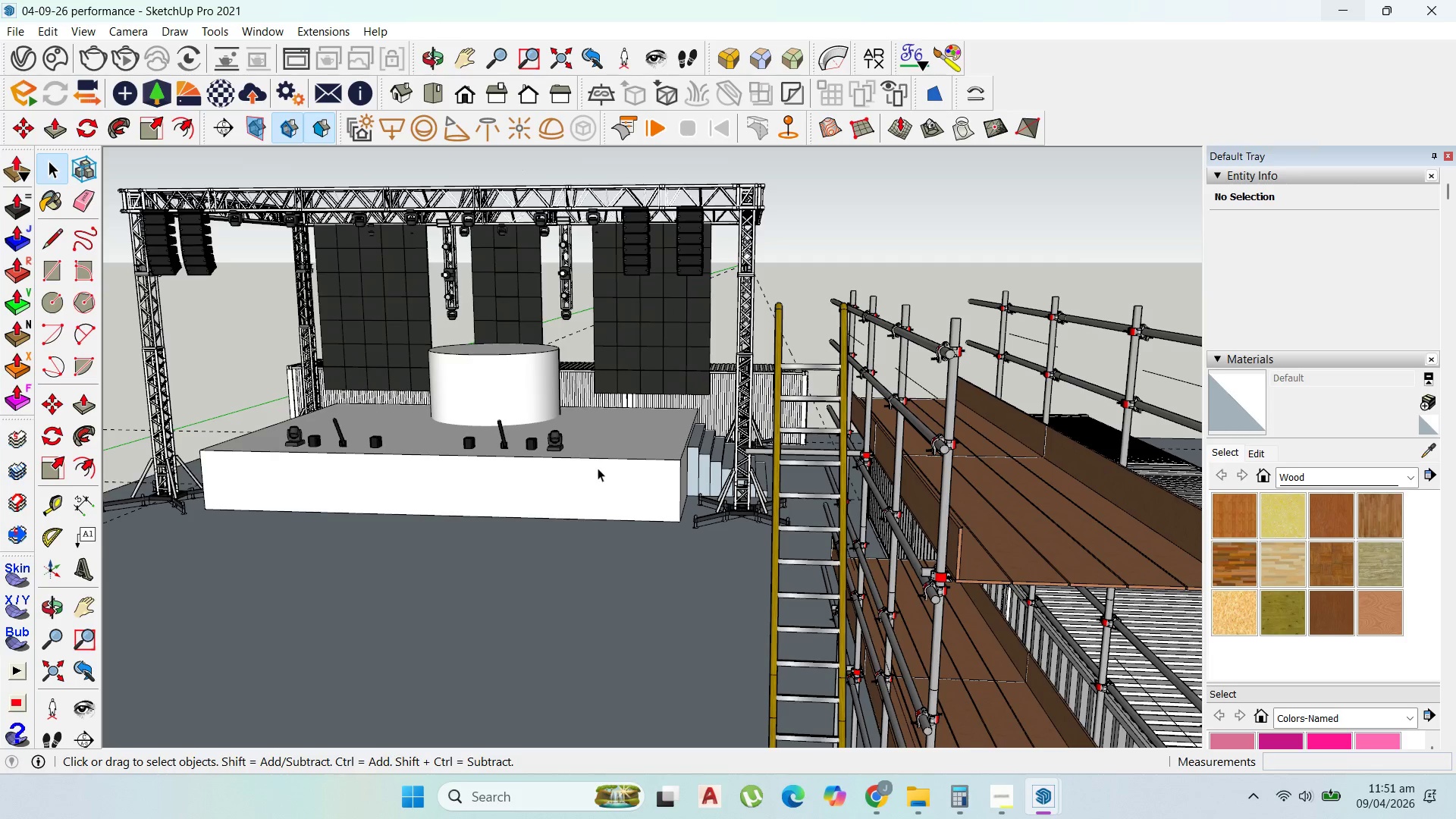 
scroll: coordinate [723, 470], scroll_direction: up, amount: 10.0
 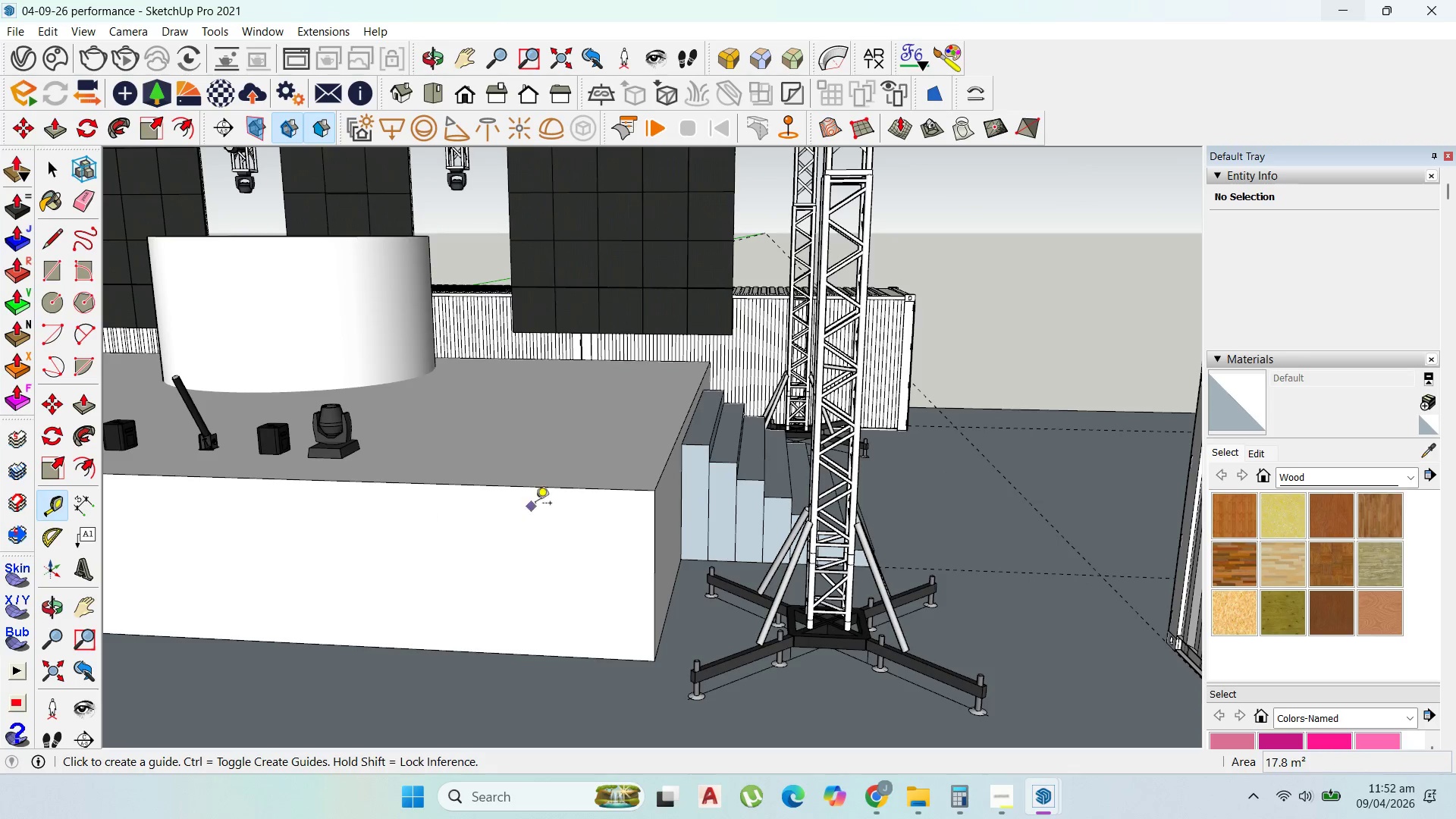 
left_click([723, 465])
 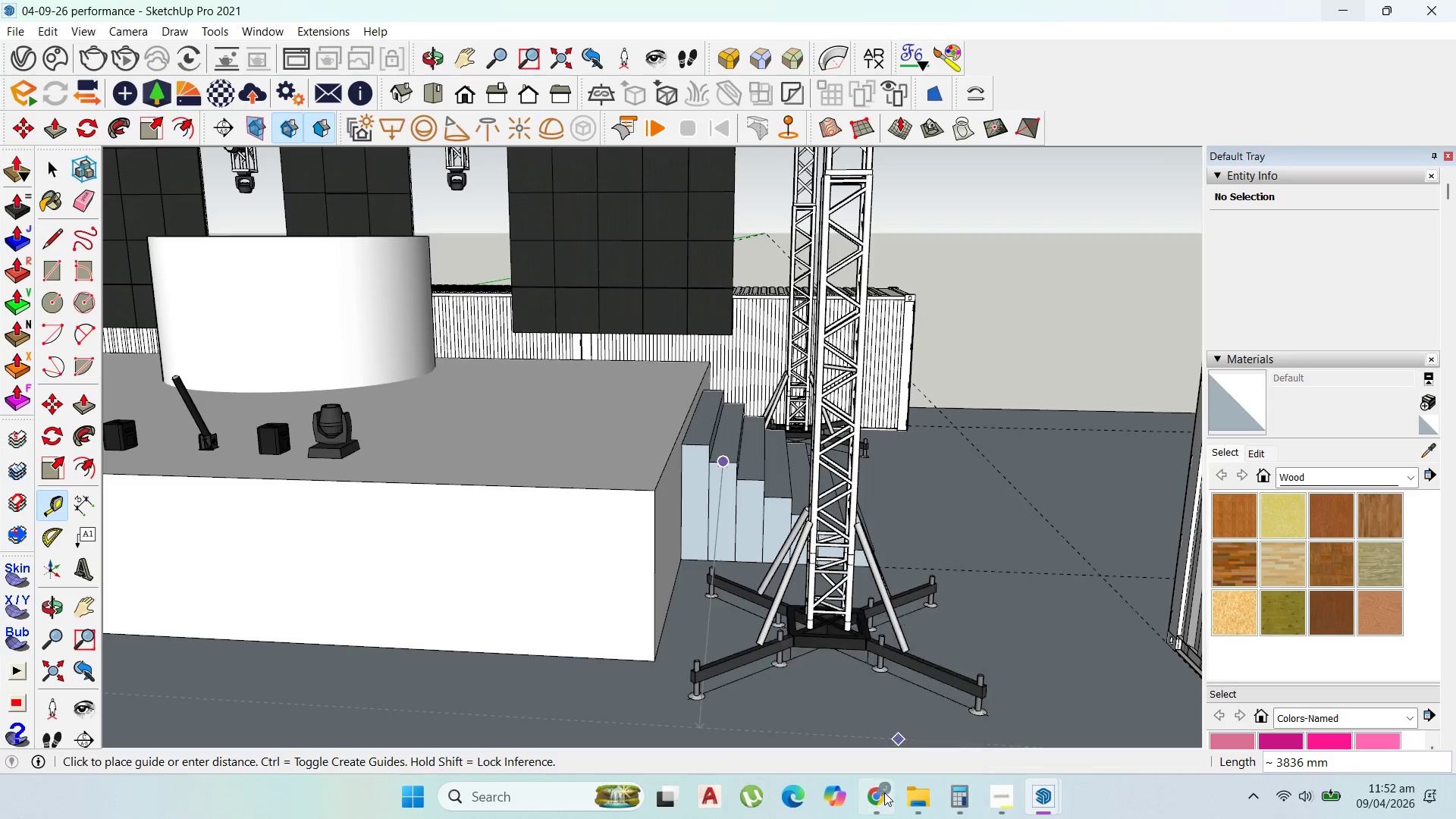 
scroll: coordinate [634, 406], scroll_direction: down, amount: 19.0
 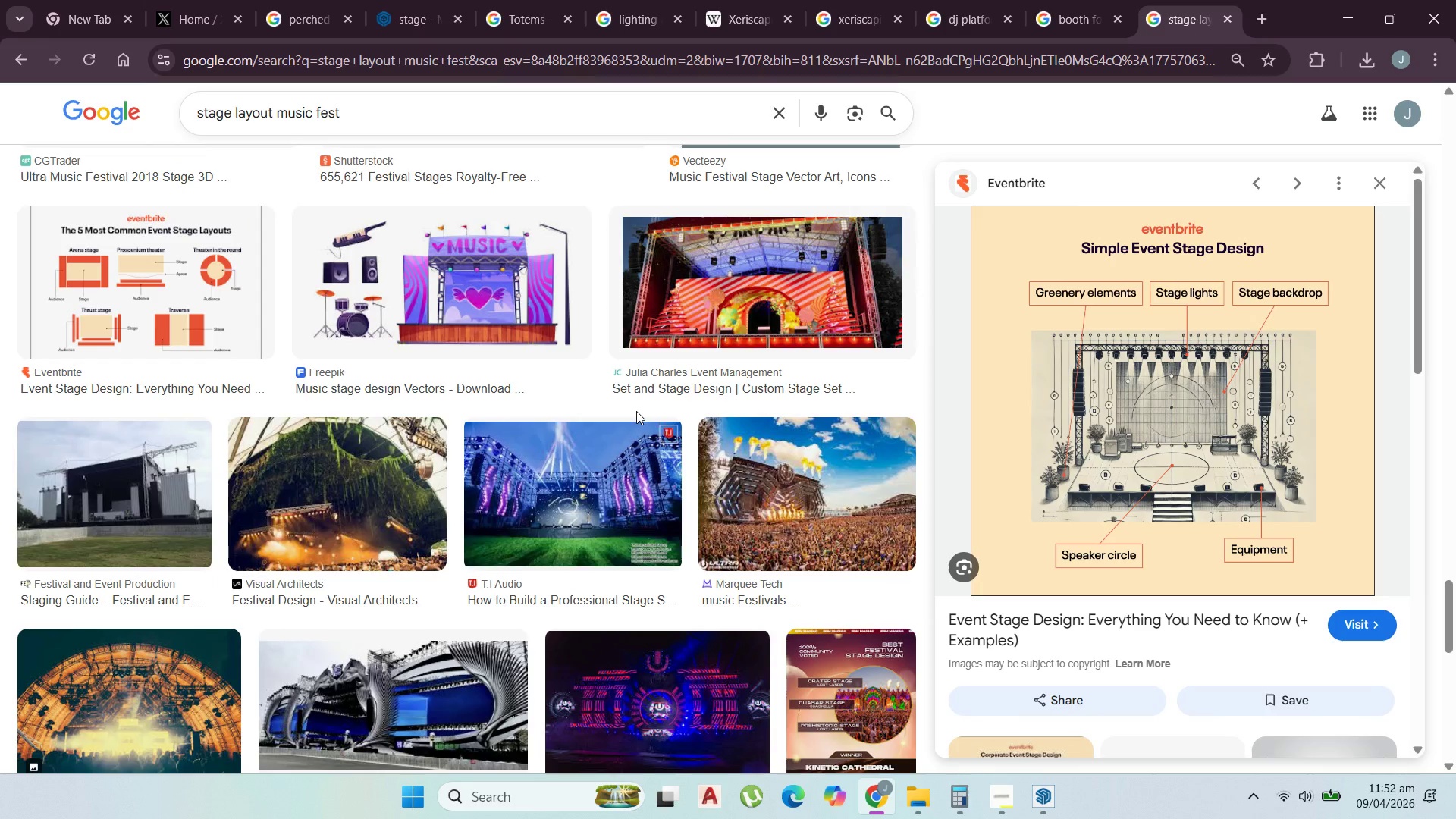 
wait(10.19)
 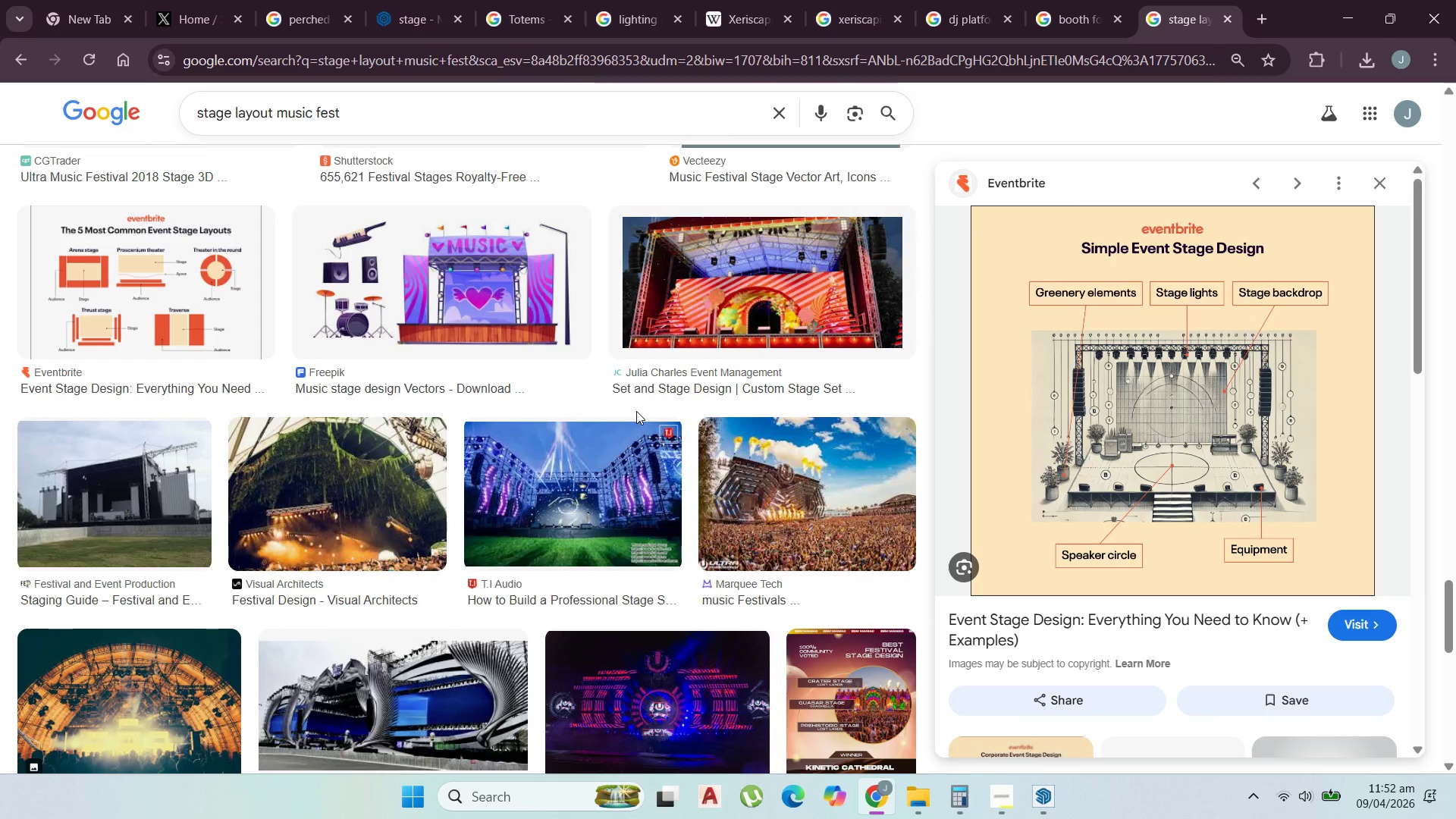 
scroll: coordinate [284, 462], scroll_direction: down, amount: 13.0
 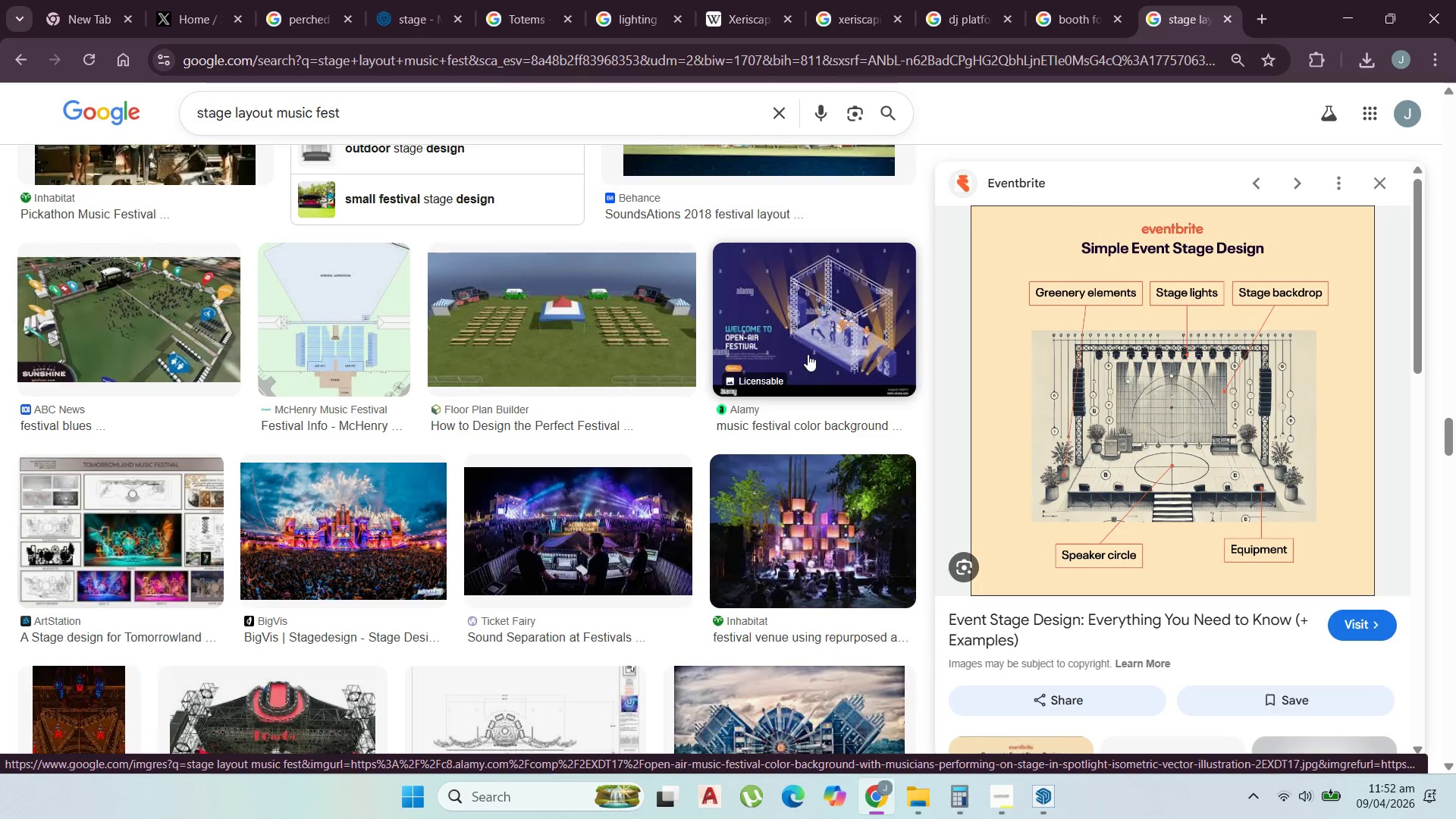 
left_click([808, 354])
 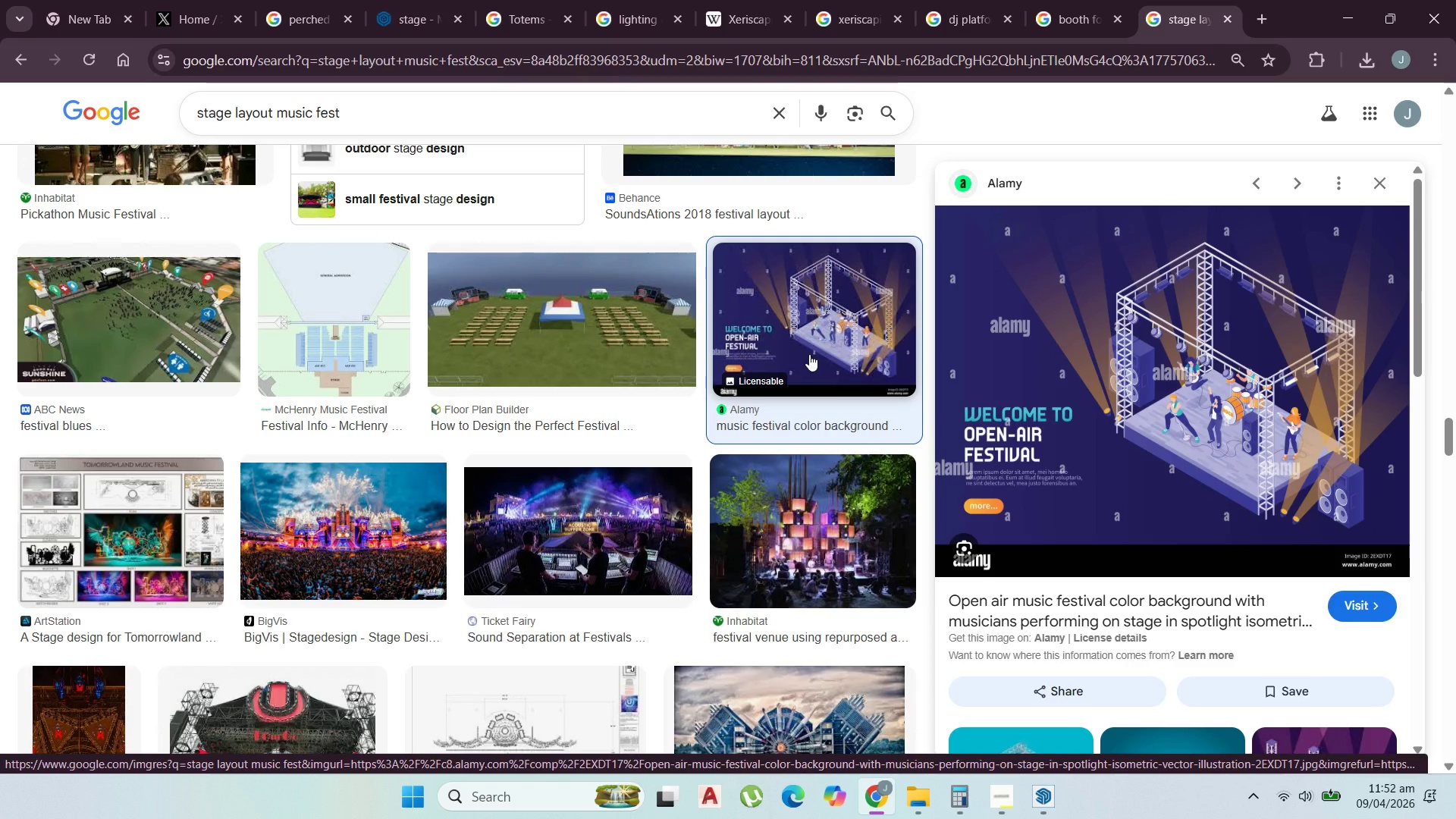 
scroll: coordinate [809, 356], scroll_direction: down, amount: 2.0
 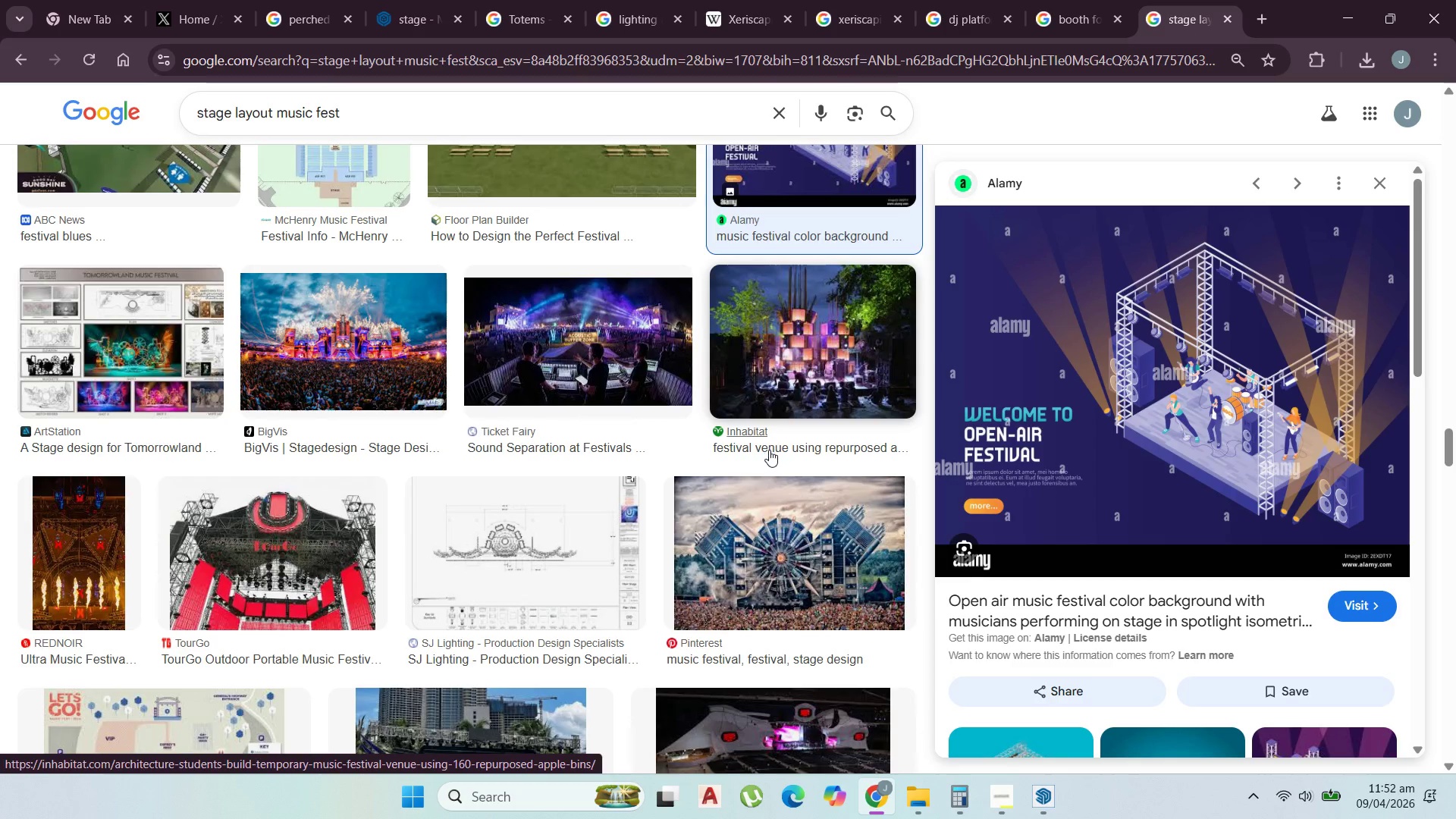 
wait(9.37)
 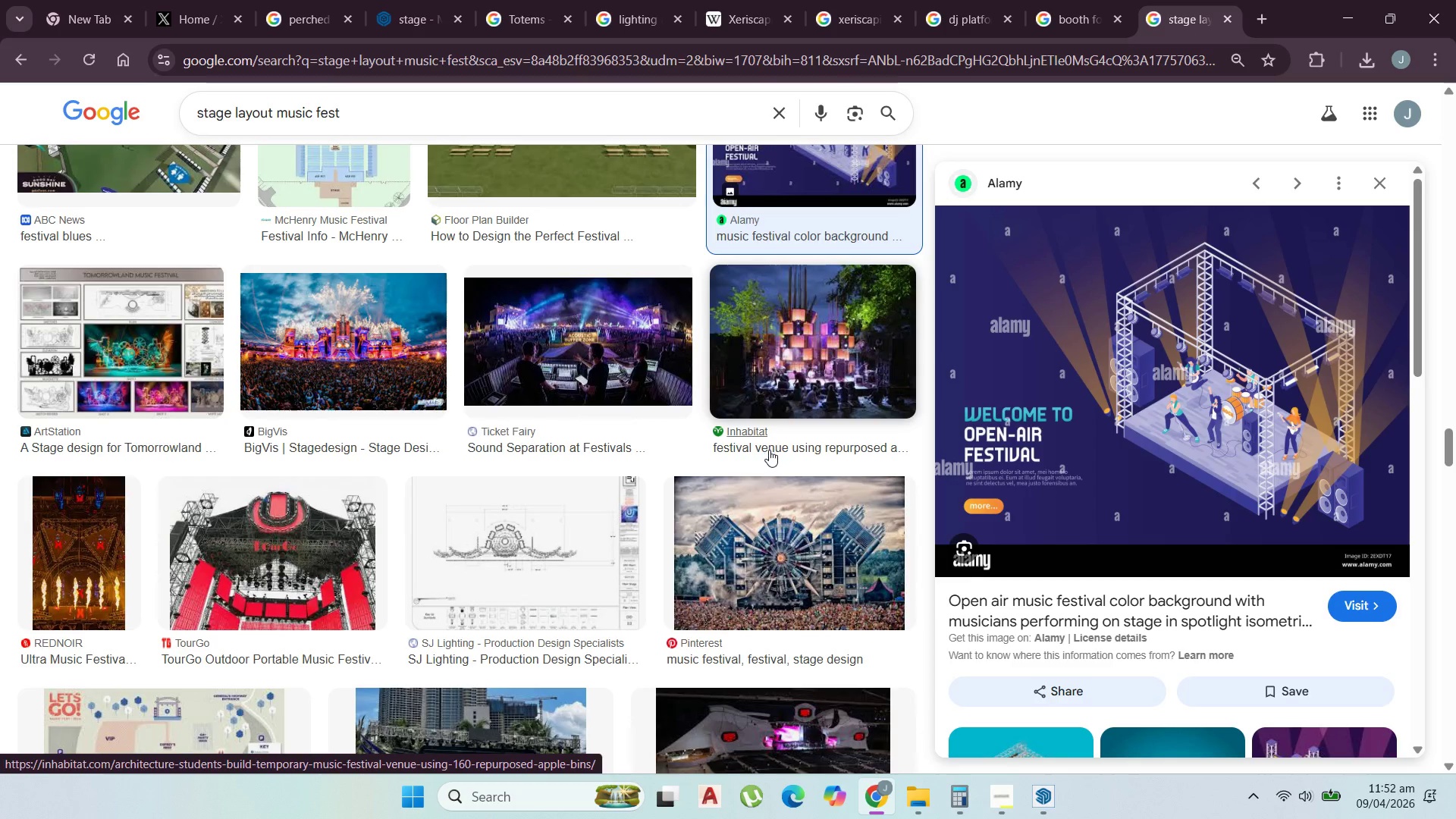 
key(Escape)
 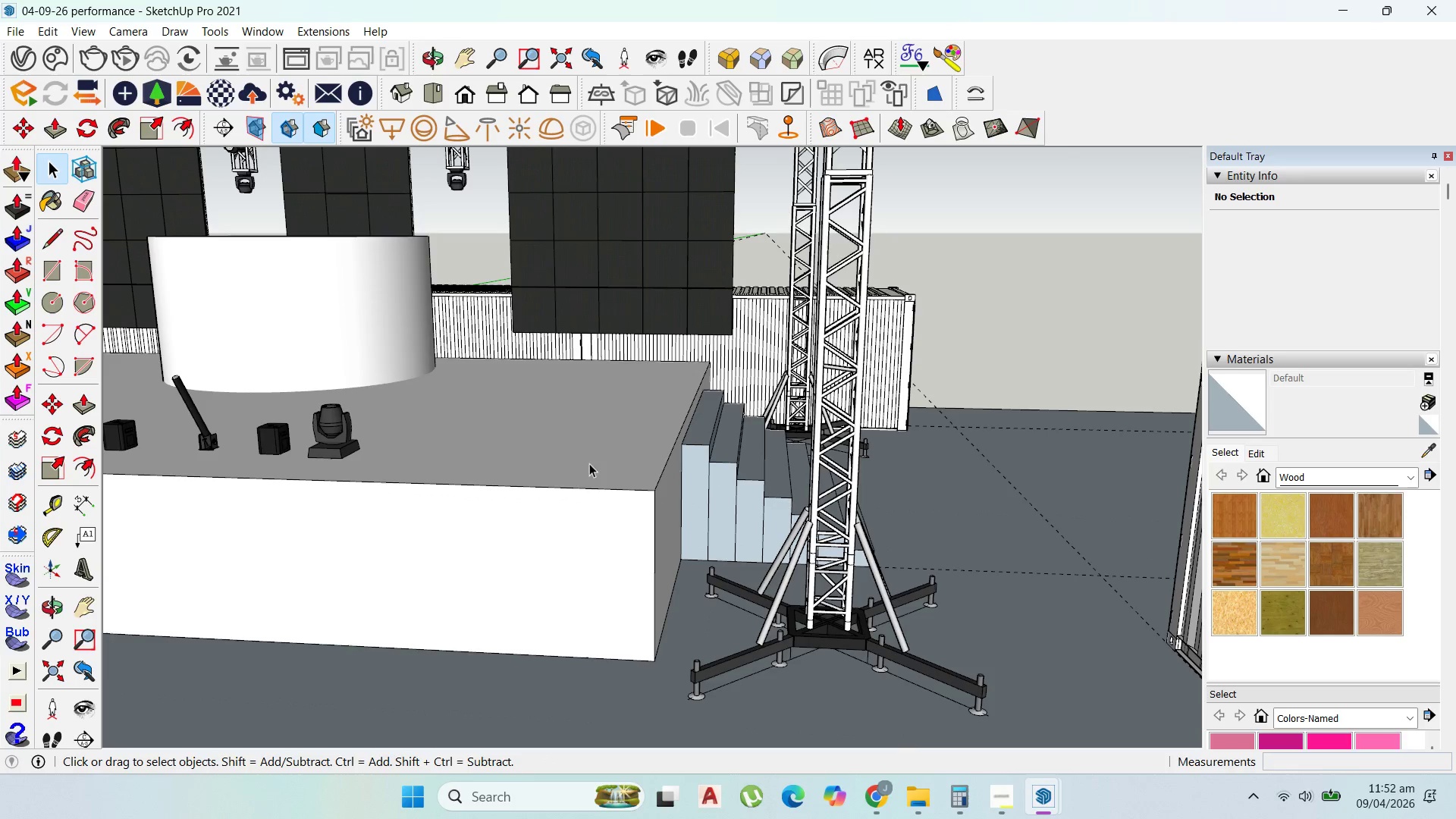 
double_click([635, 456])
 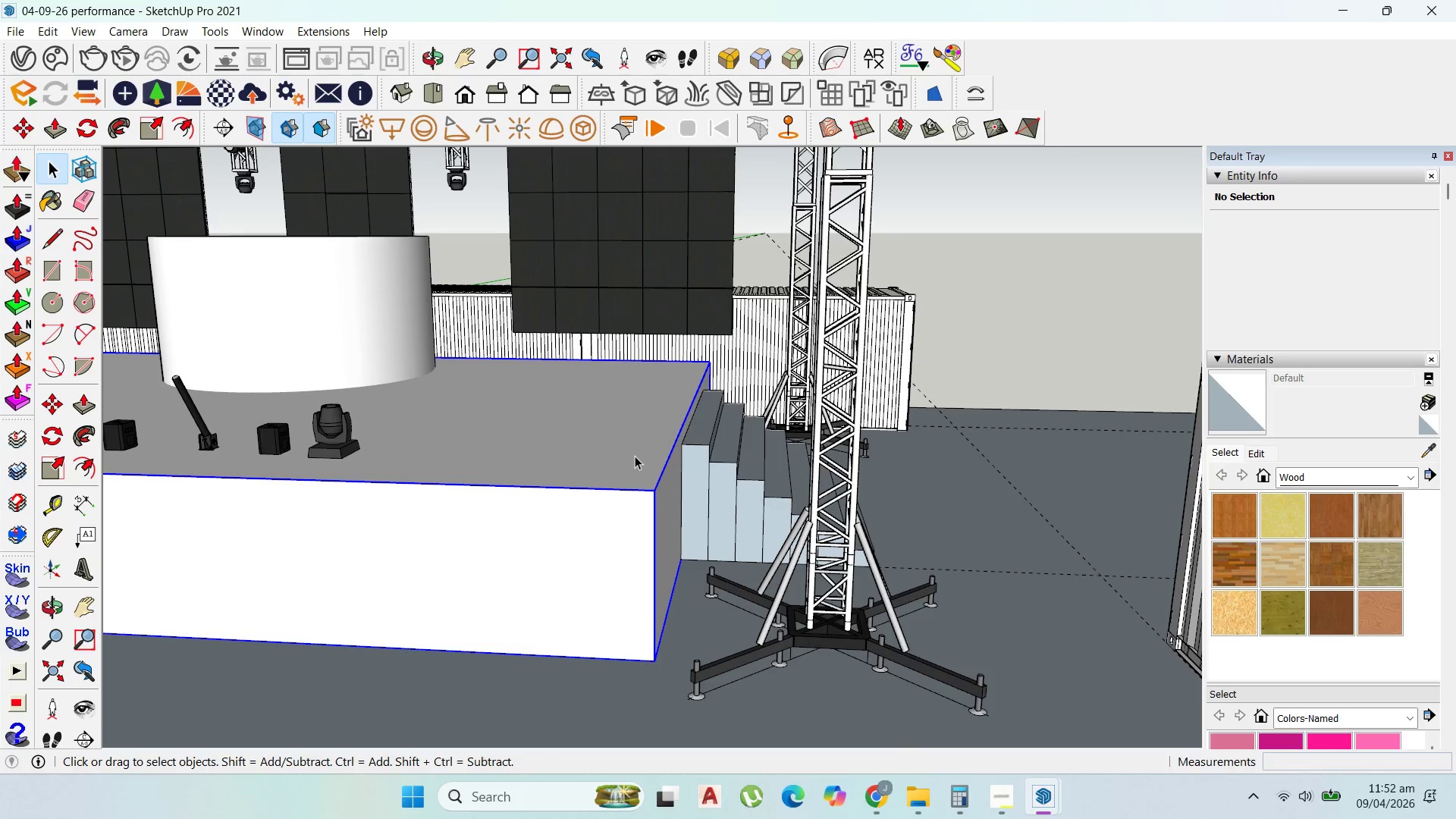 
triple_click([635, 456])
 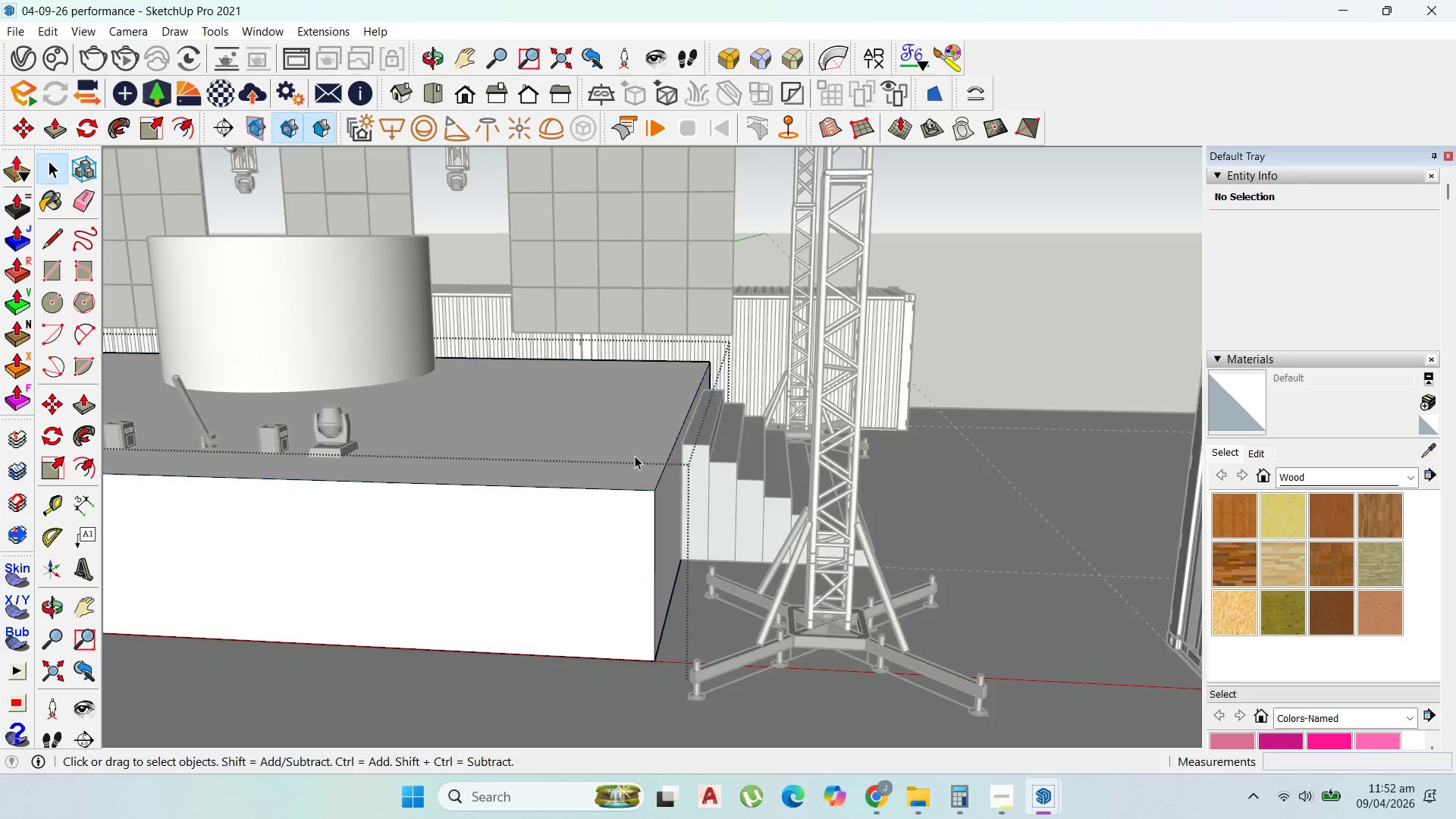 
triple_click([635, 456])
 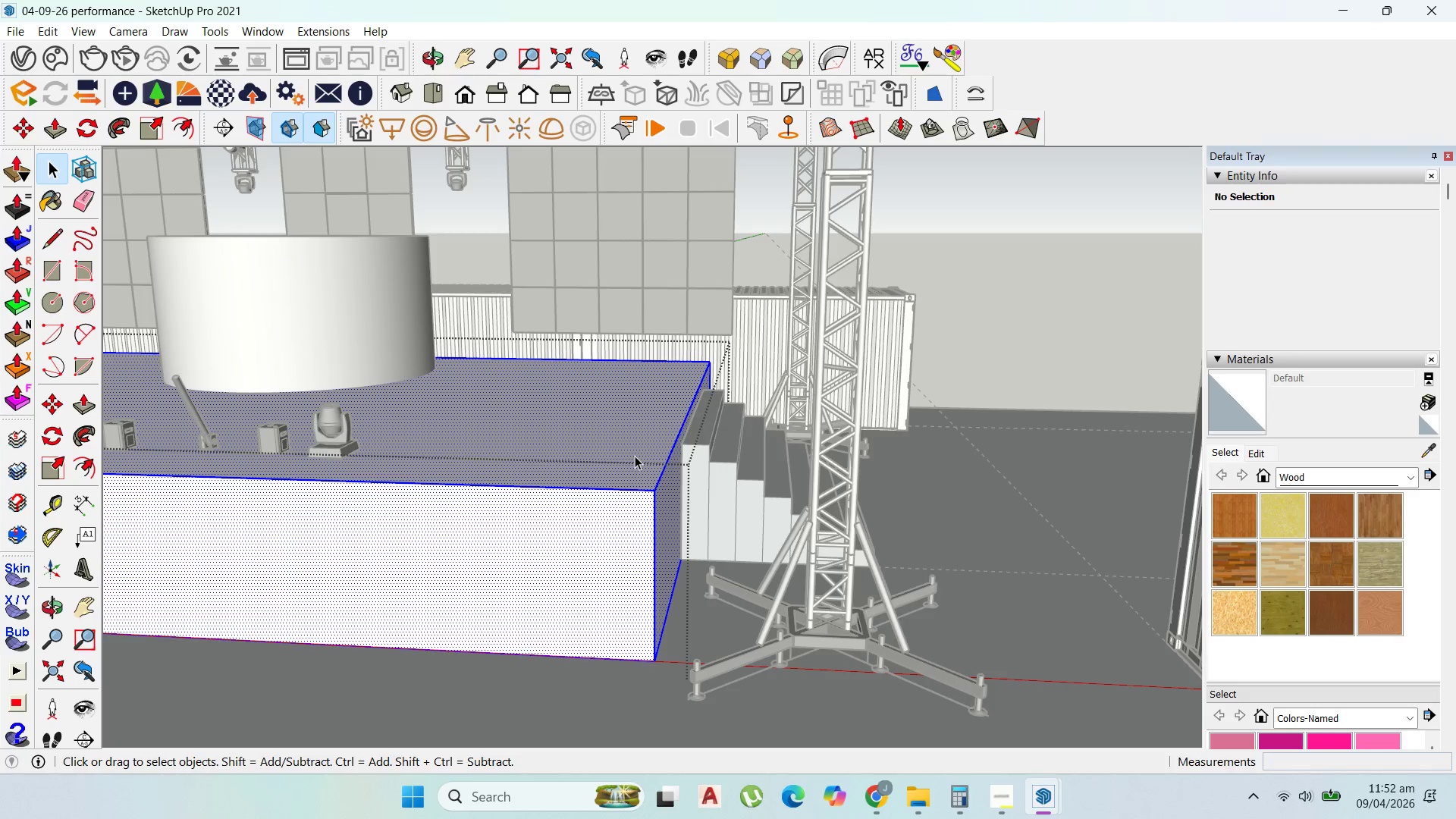 
triple_click([635, 456])
 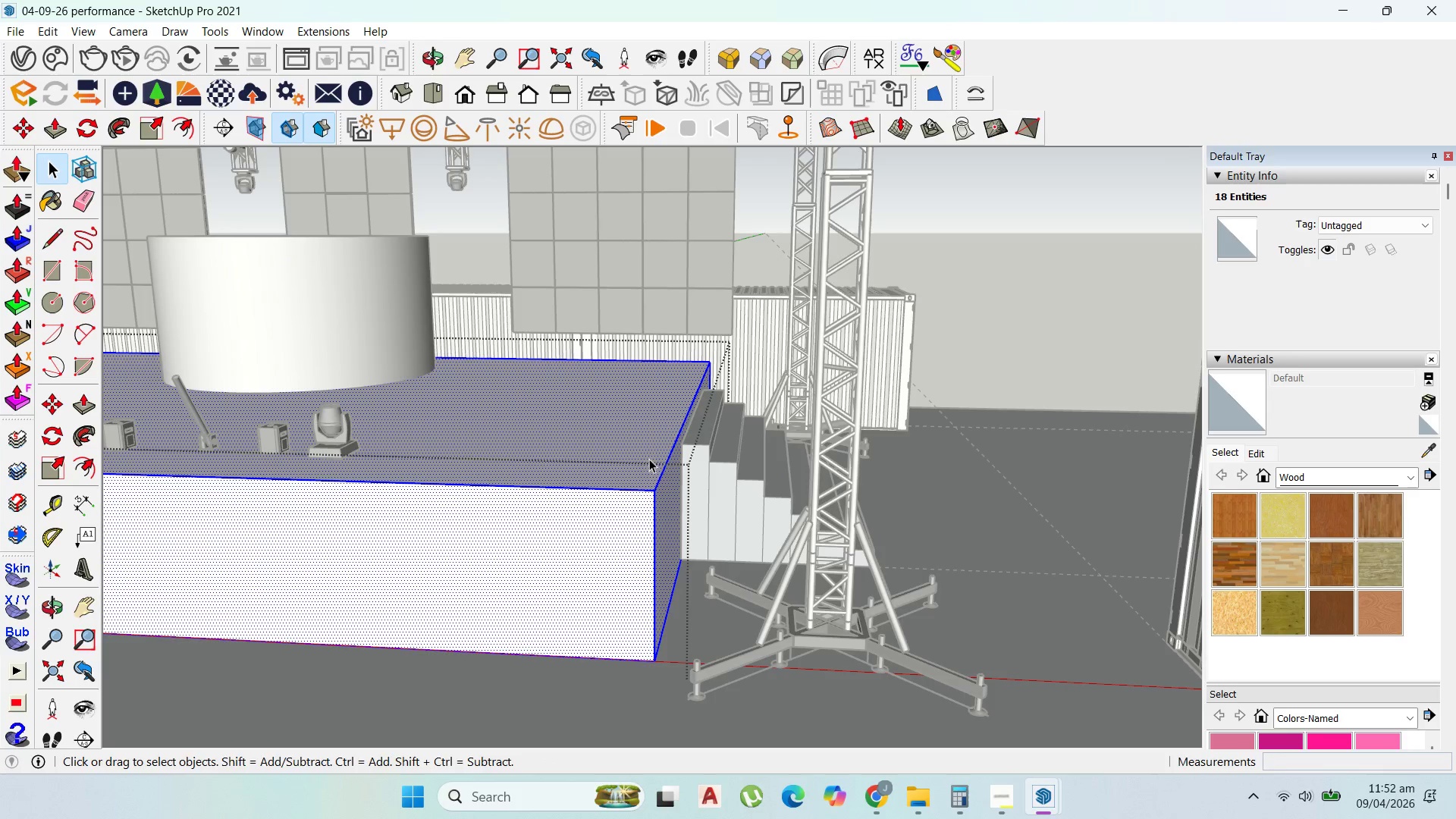 
key(P)
 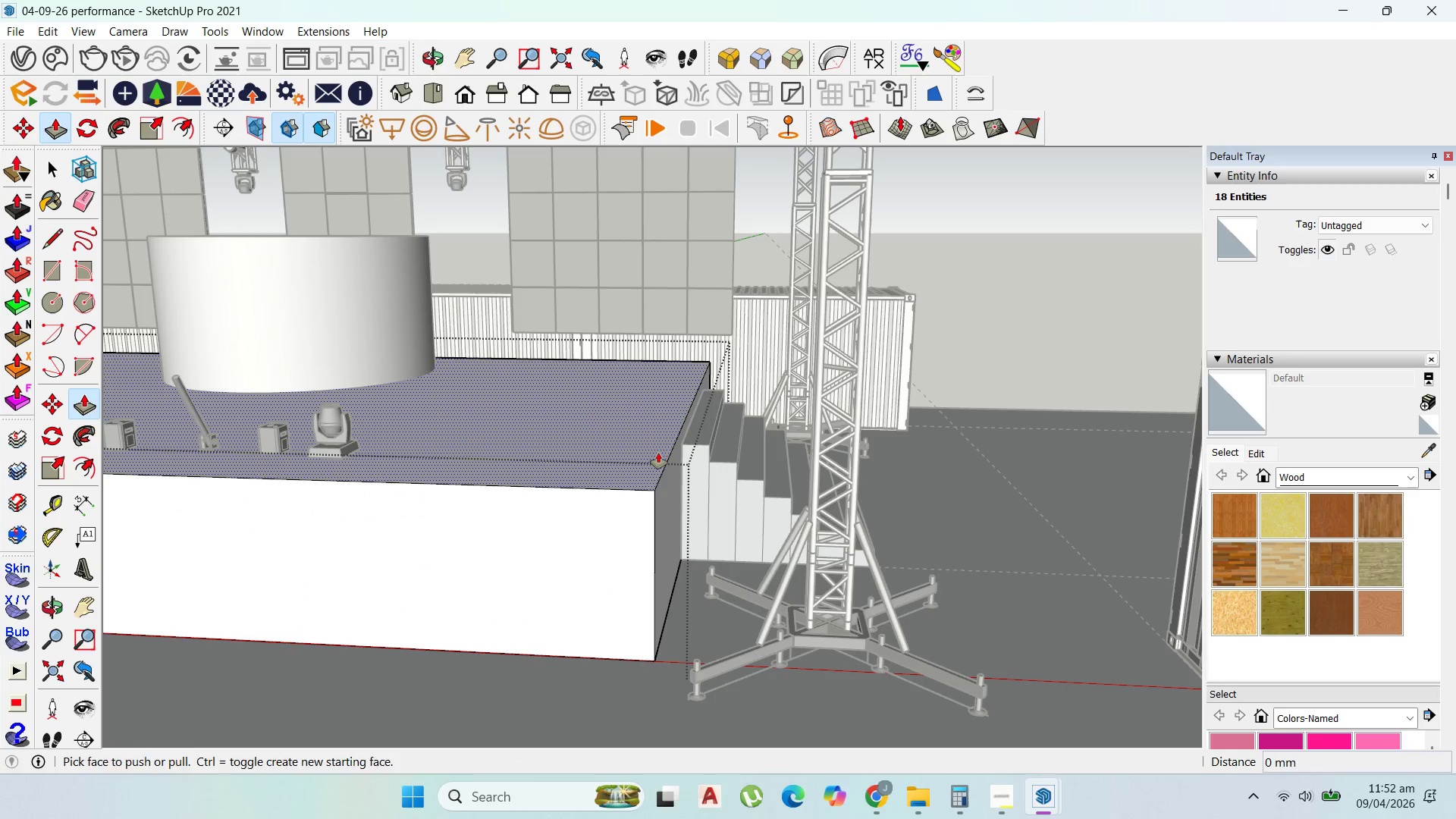 
left_click_drag(start_coordinate=[658, 453], to_coordinate=[698, 444])
 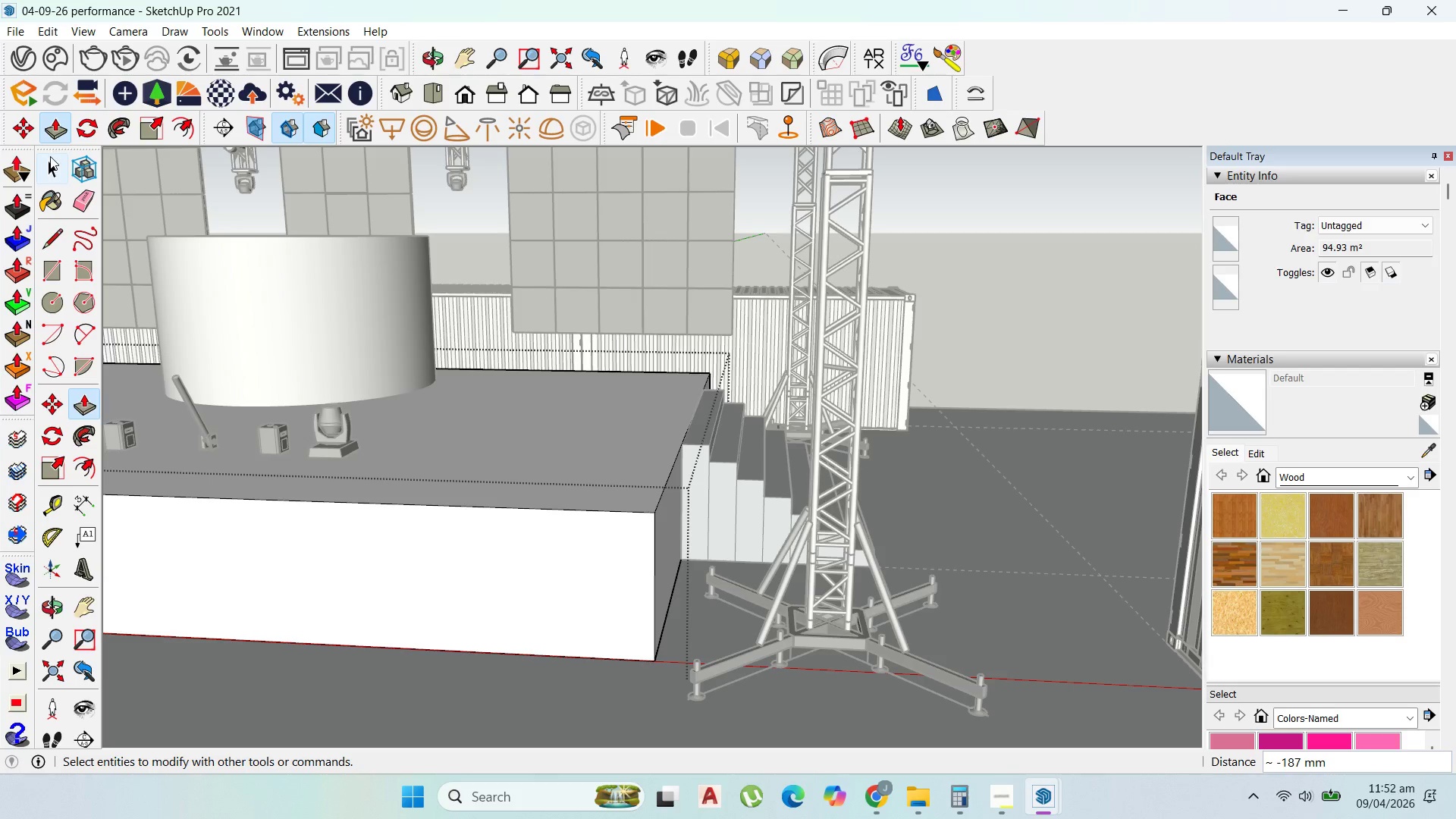 
left_click([47, 162])
 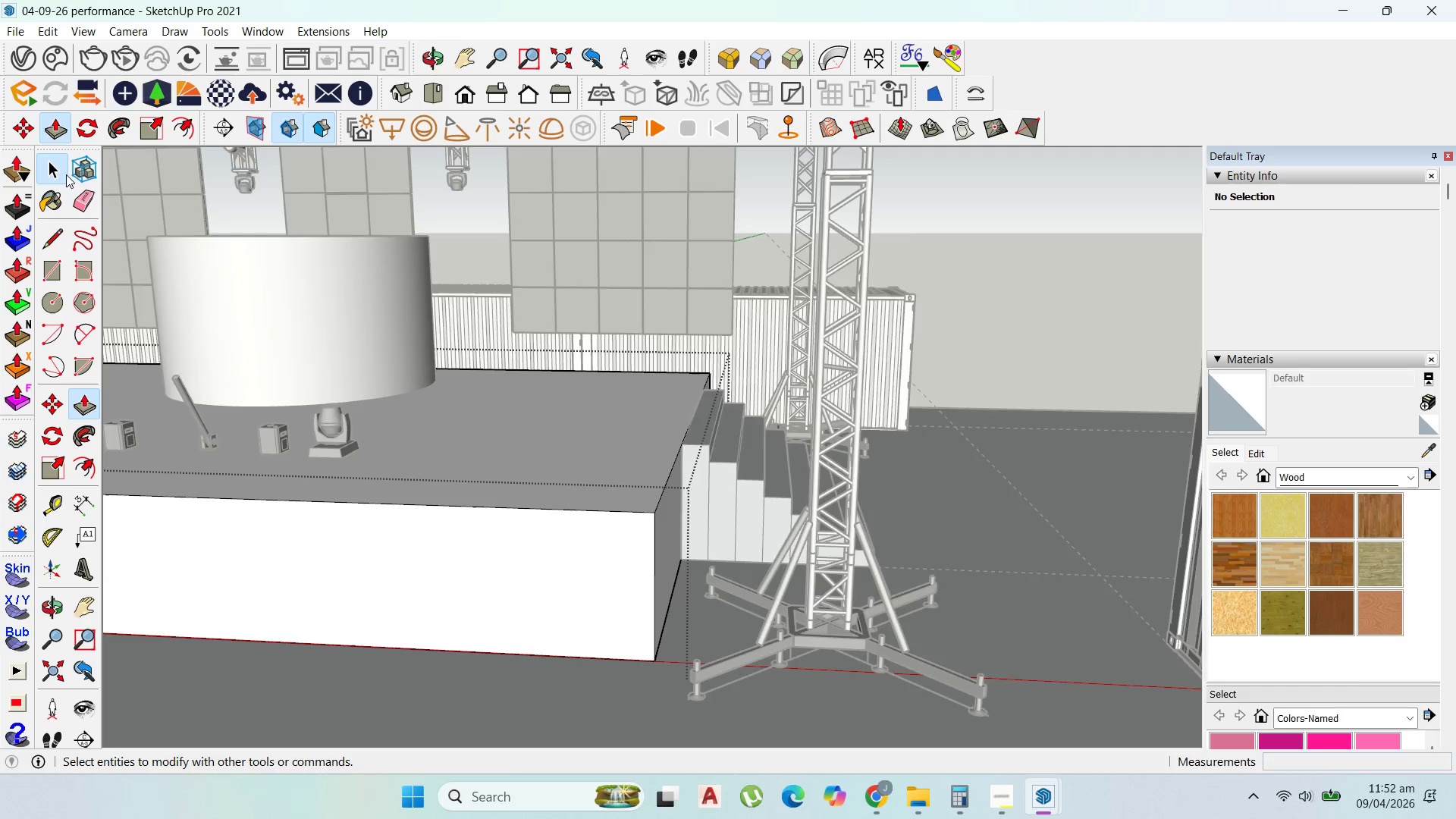 
key(Escape)
 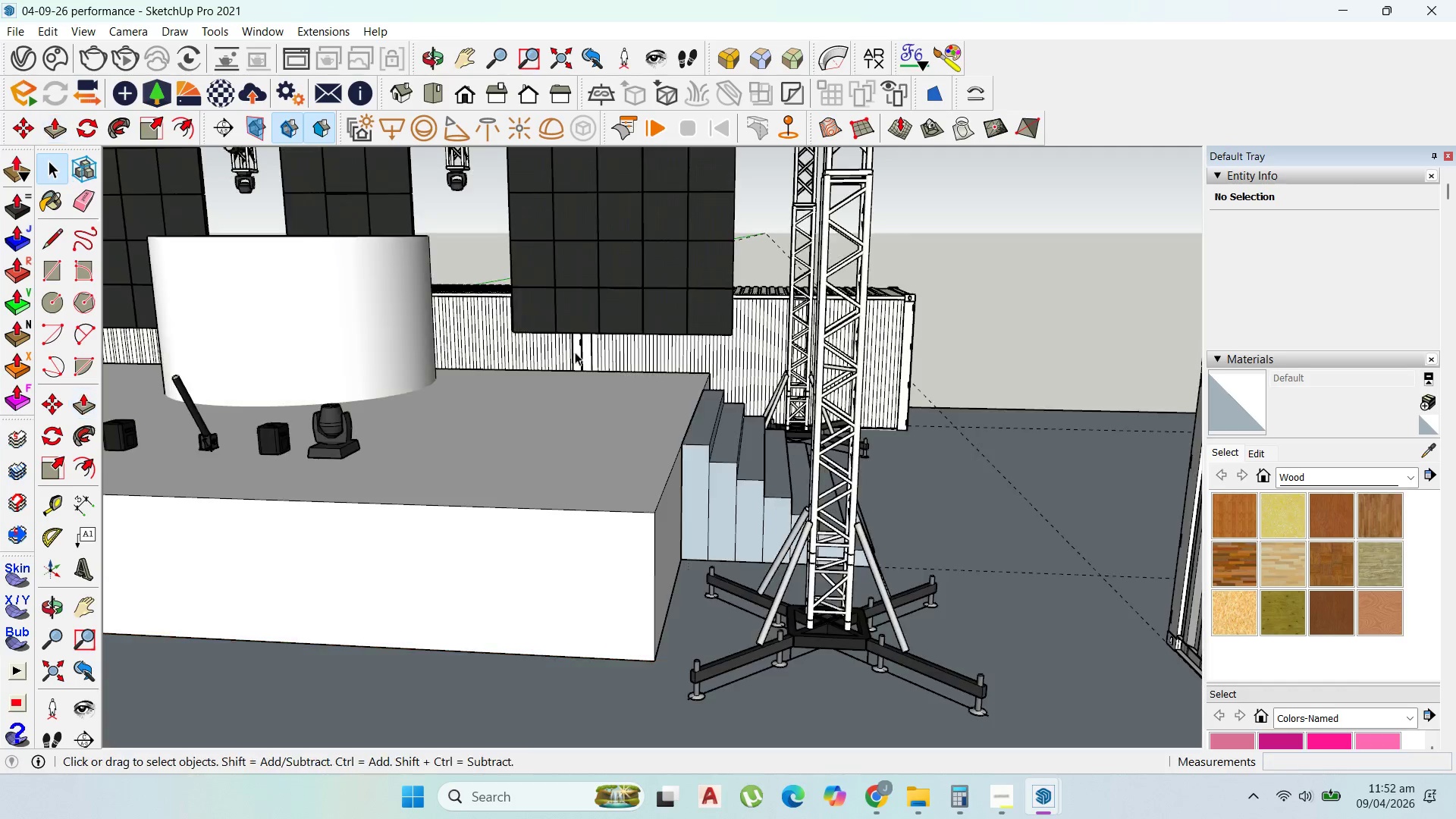 
key(Escape)
 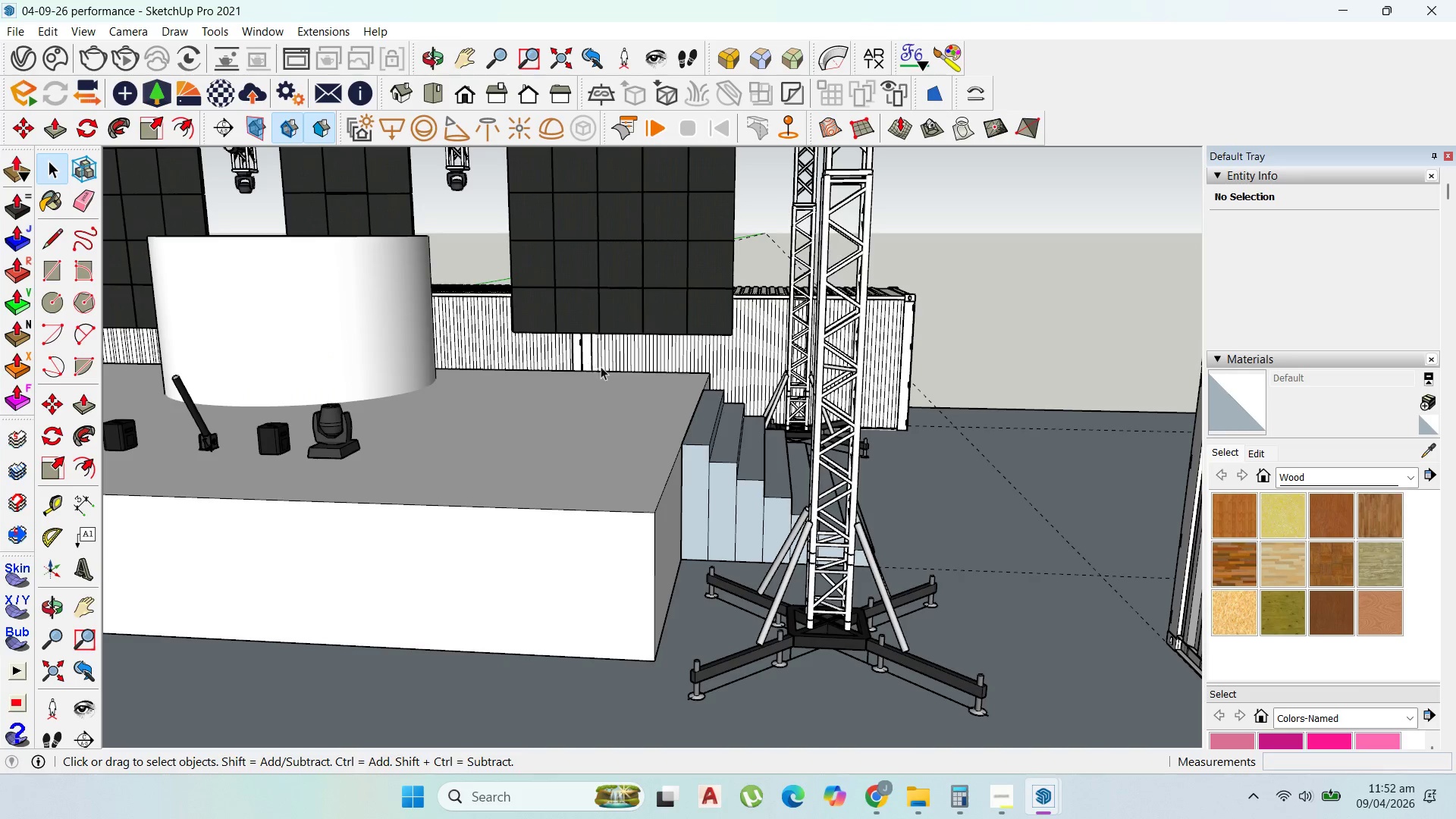 
key(Escape)
 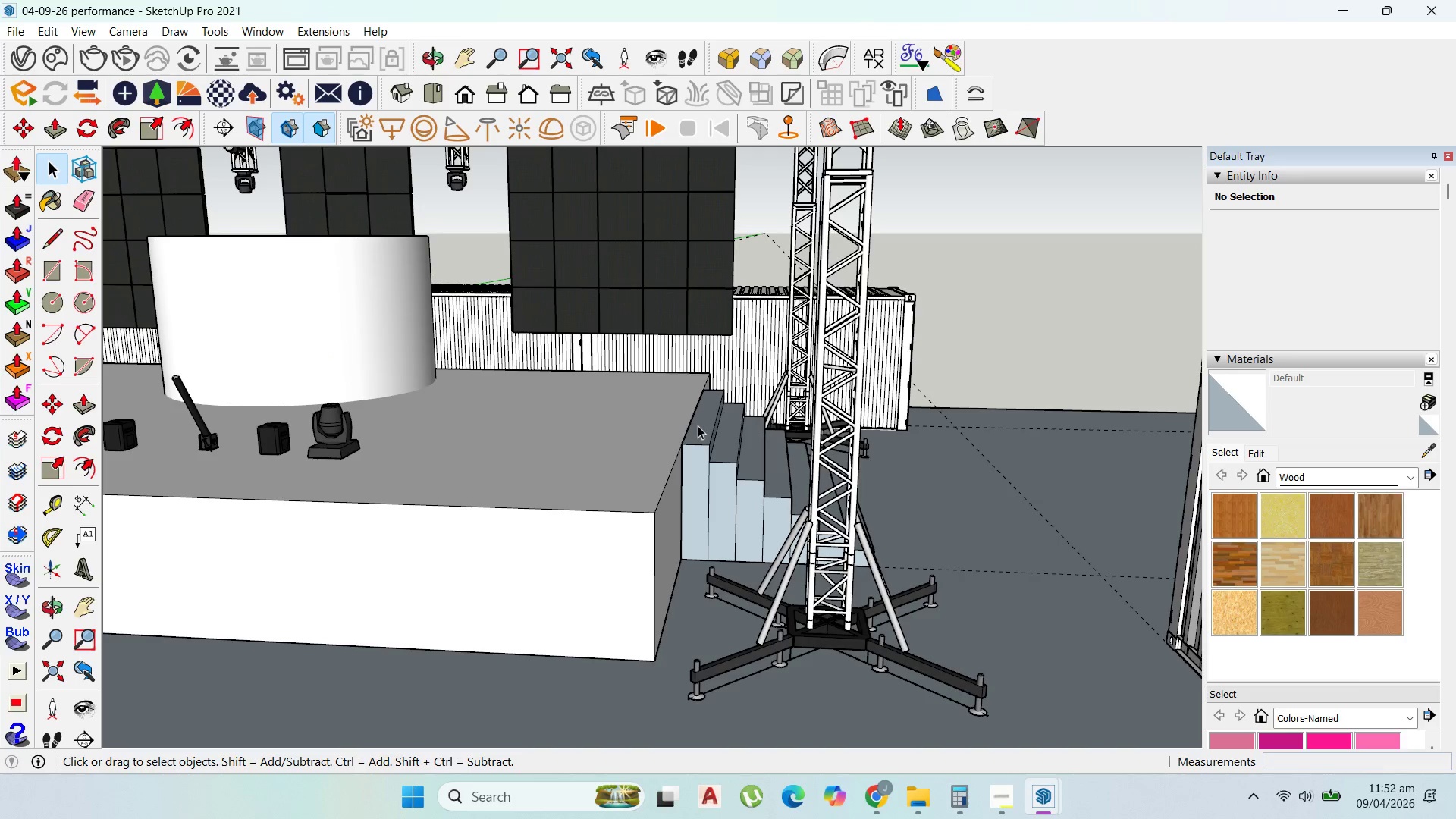 
double_click([698, 425])
 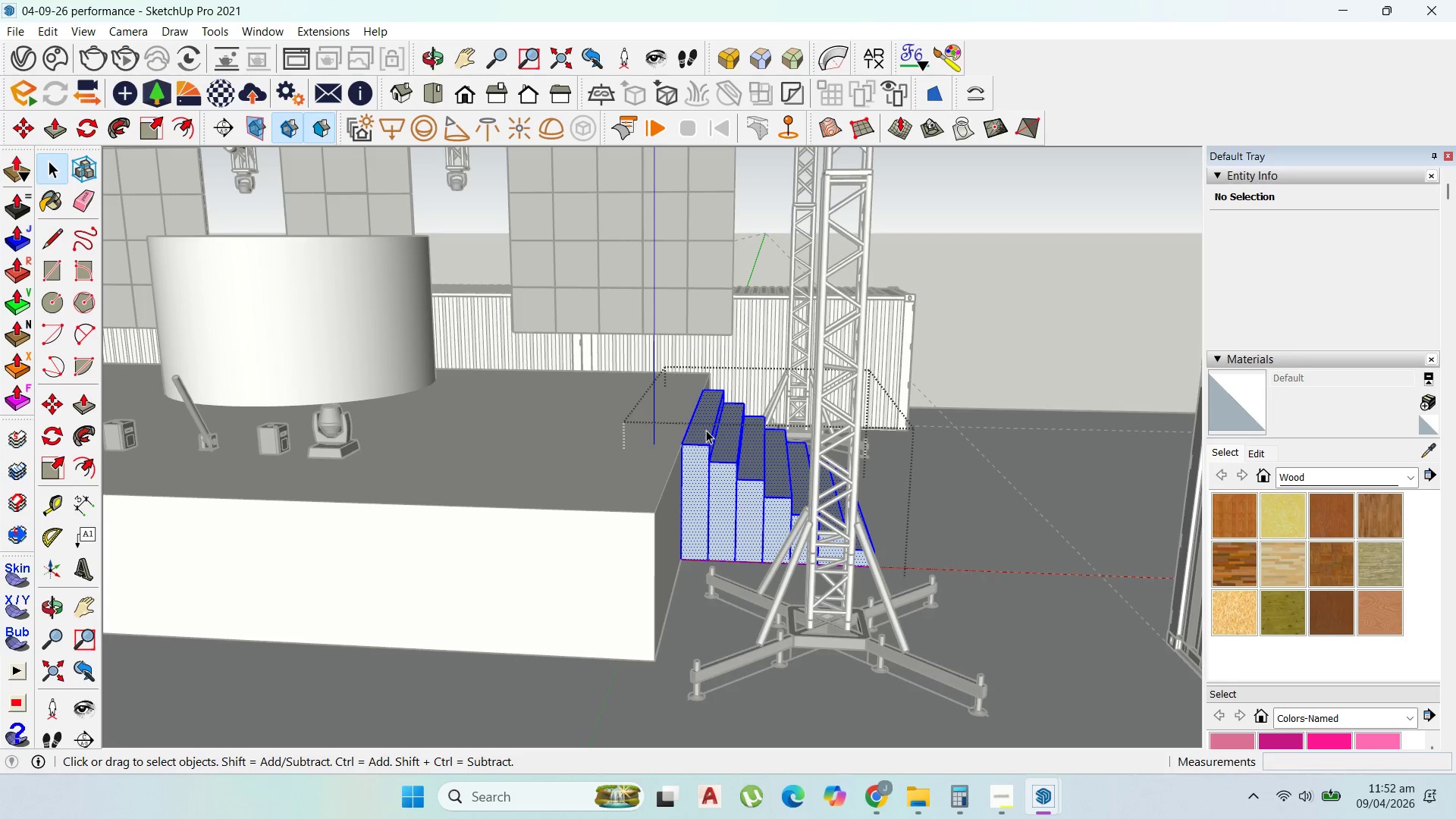 
scroll: coordinate [708, 441], scroll_direction: up, amount: 7.0
 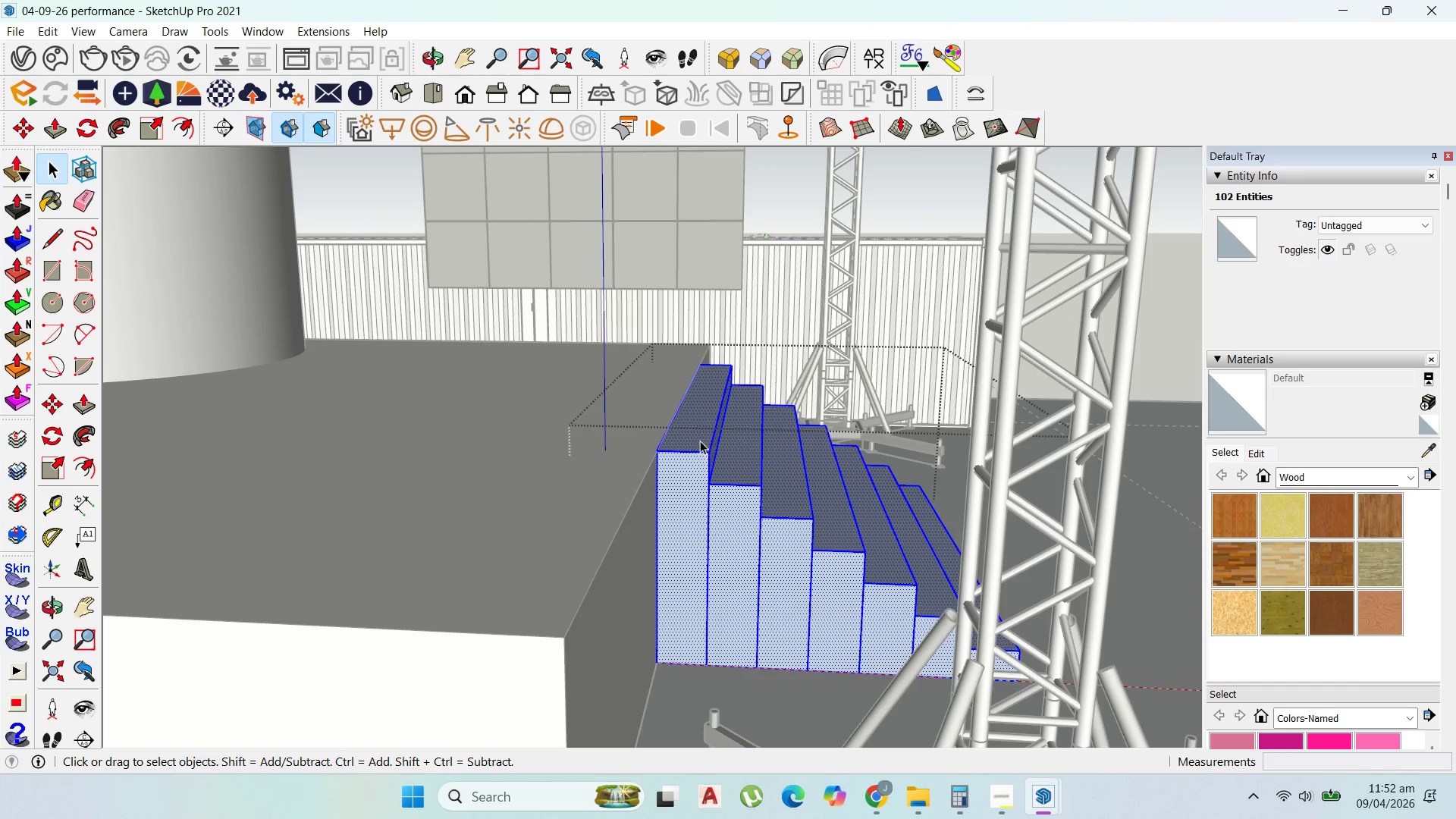 
key(P)
 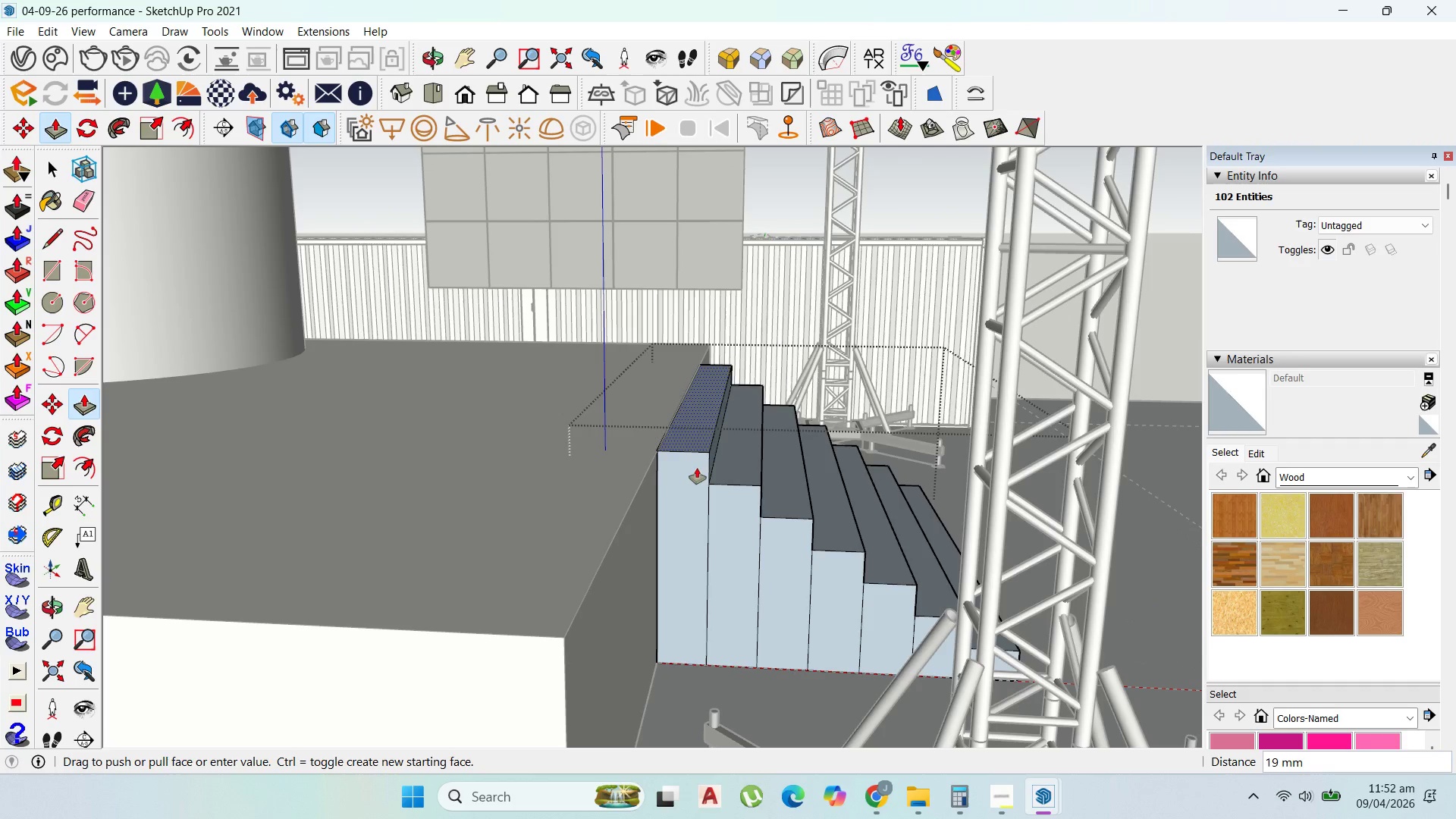 
left_click_drag(start_coordinate=[695, 432], to_coordinate=[676, 668])
 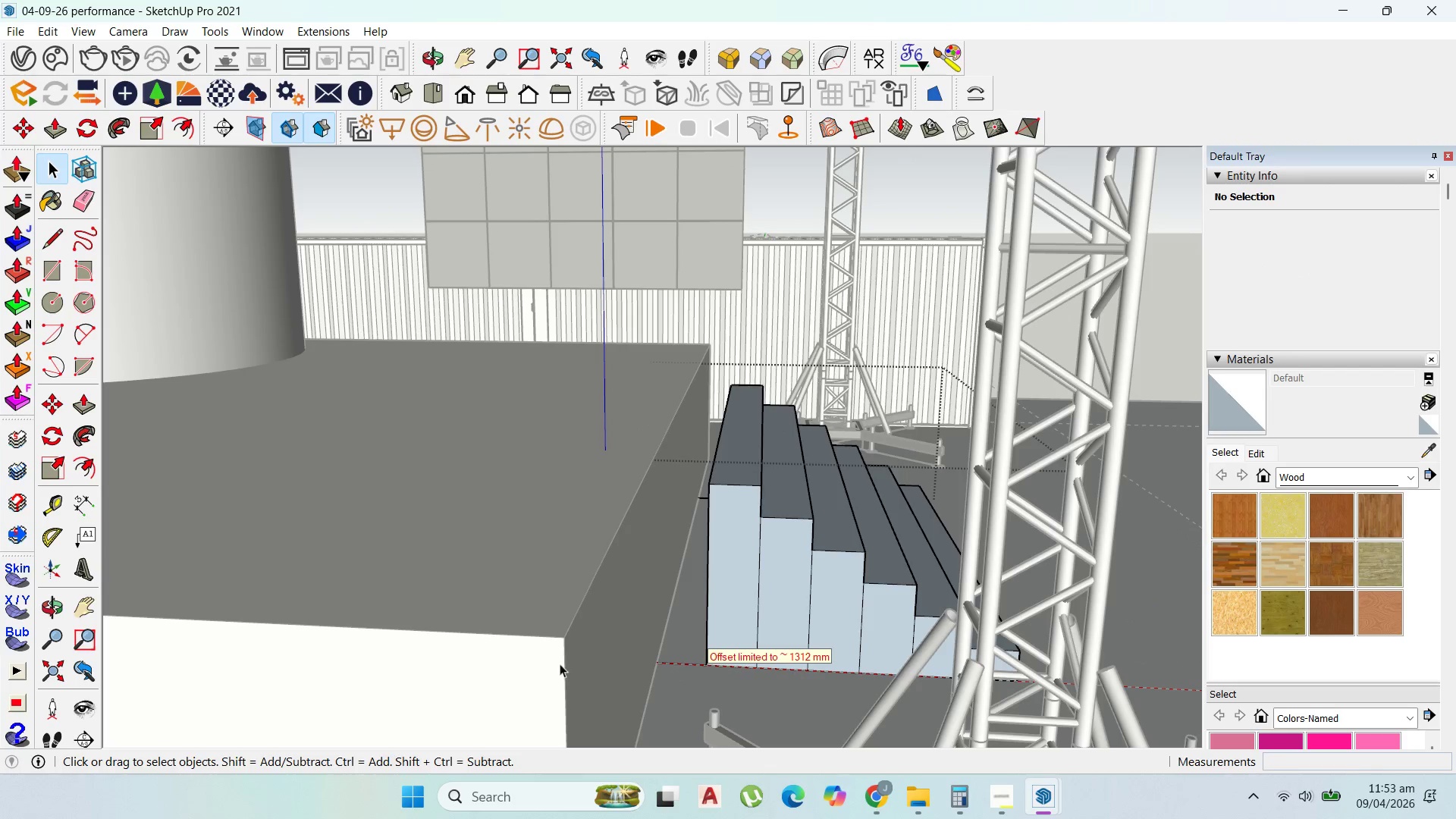 
left_click_drag(start_coordinate=[664, 673], to_coordinate=[629, 629])
 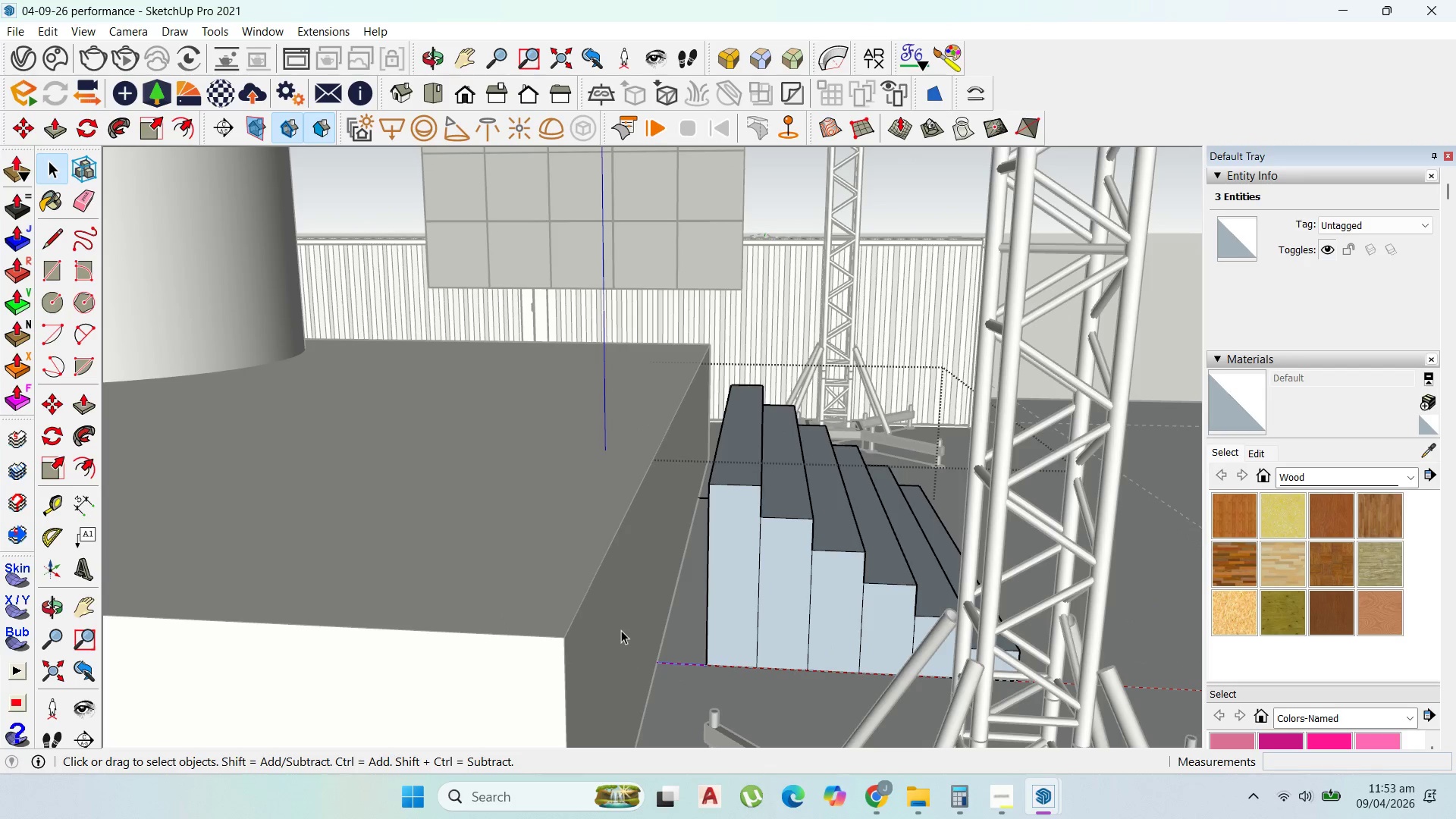 
key(Delete)
 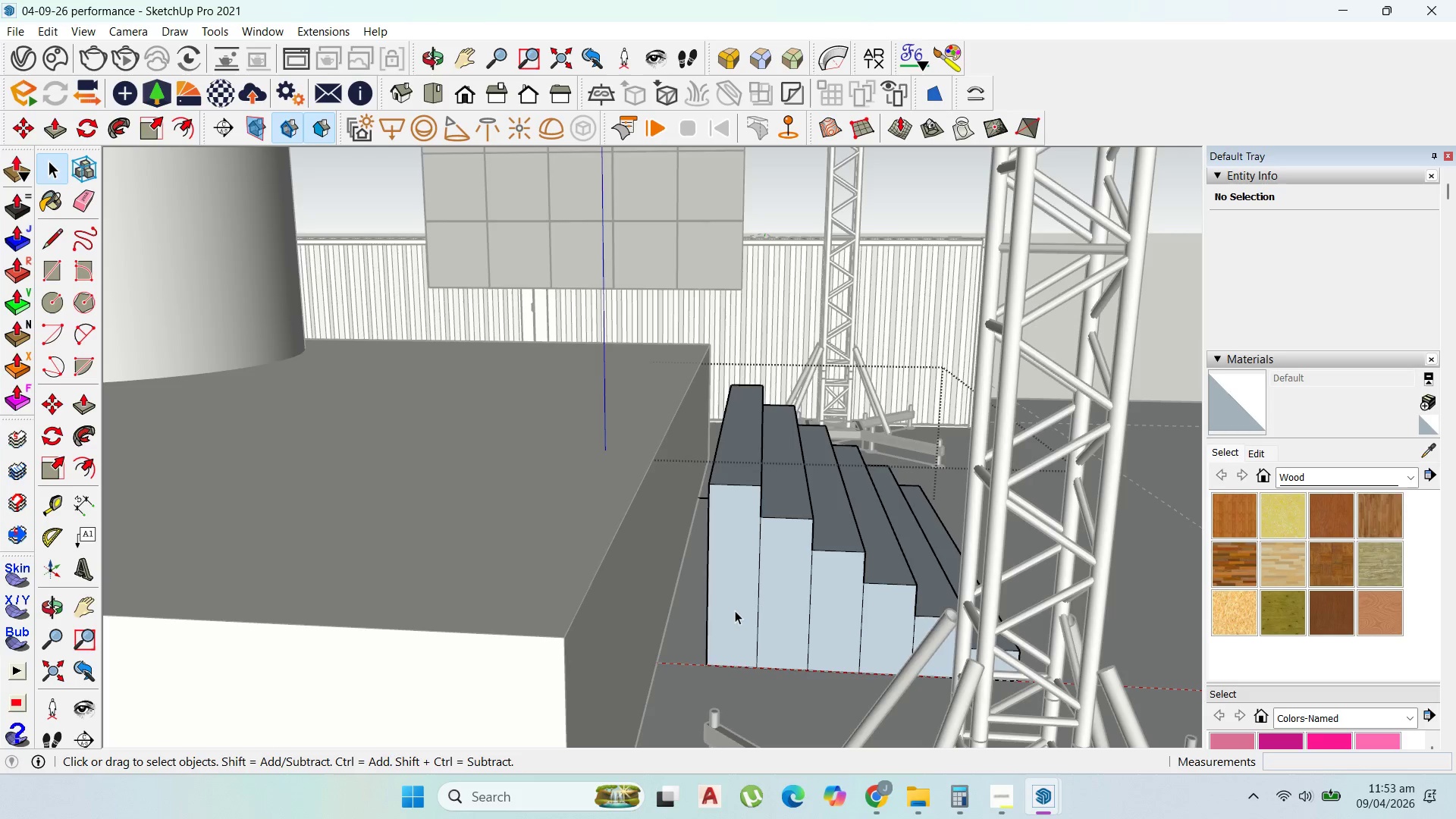 
key(Escape)
 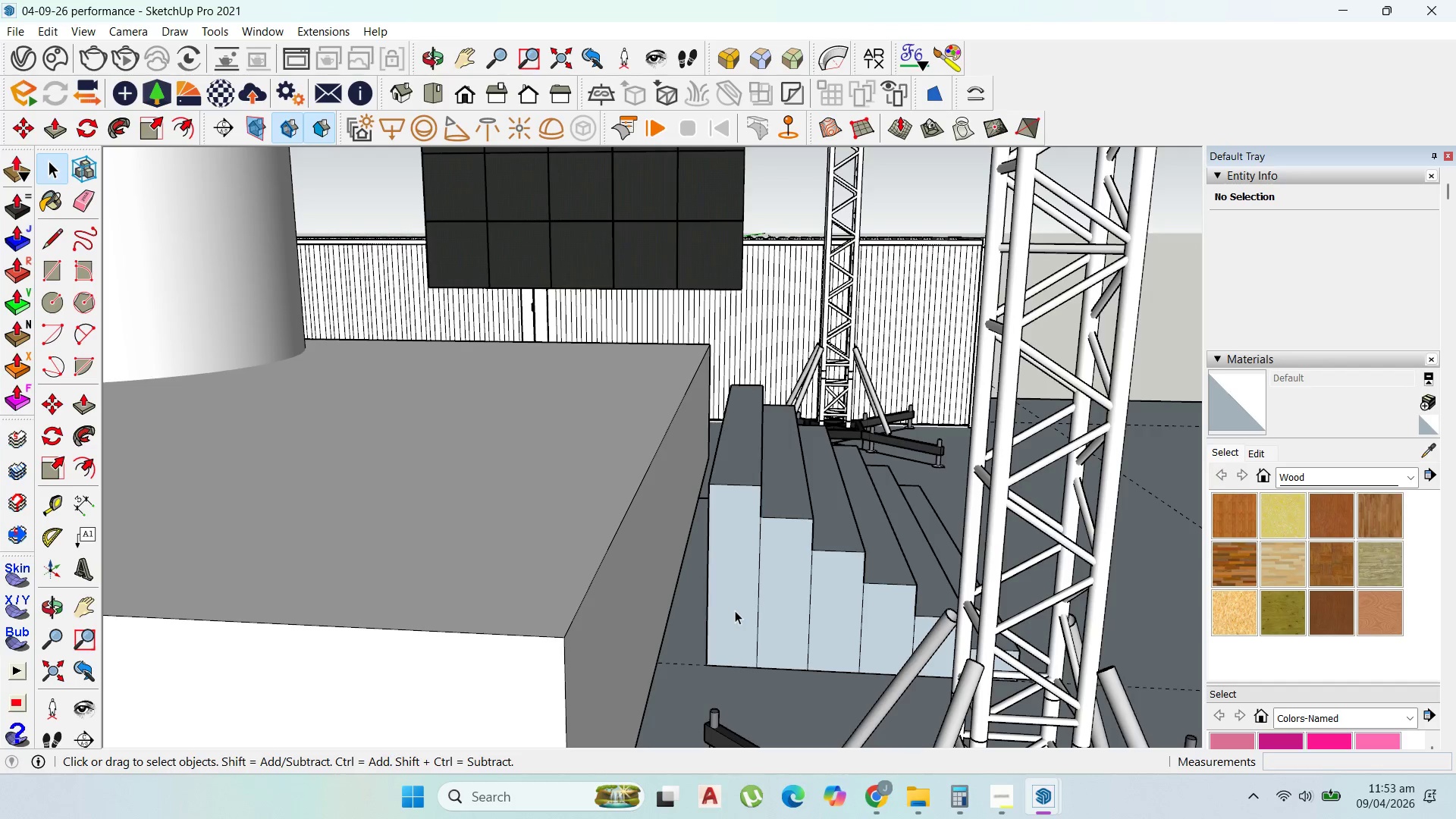 
key(Escape)
 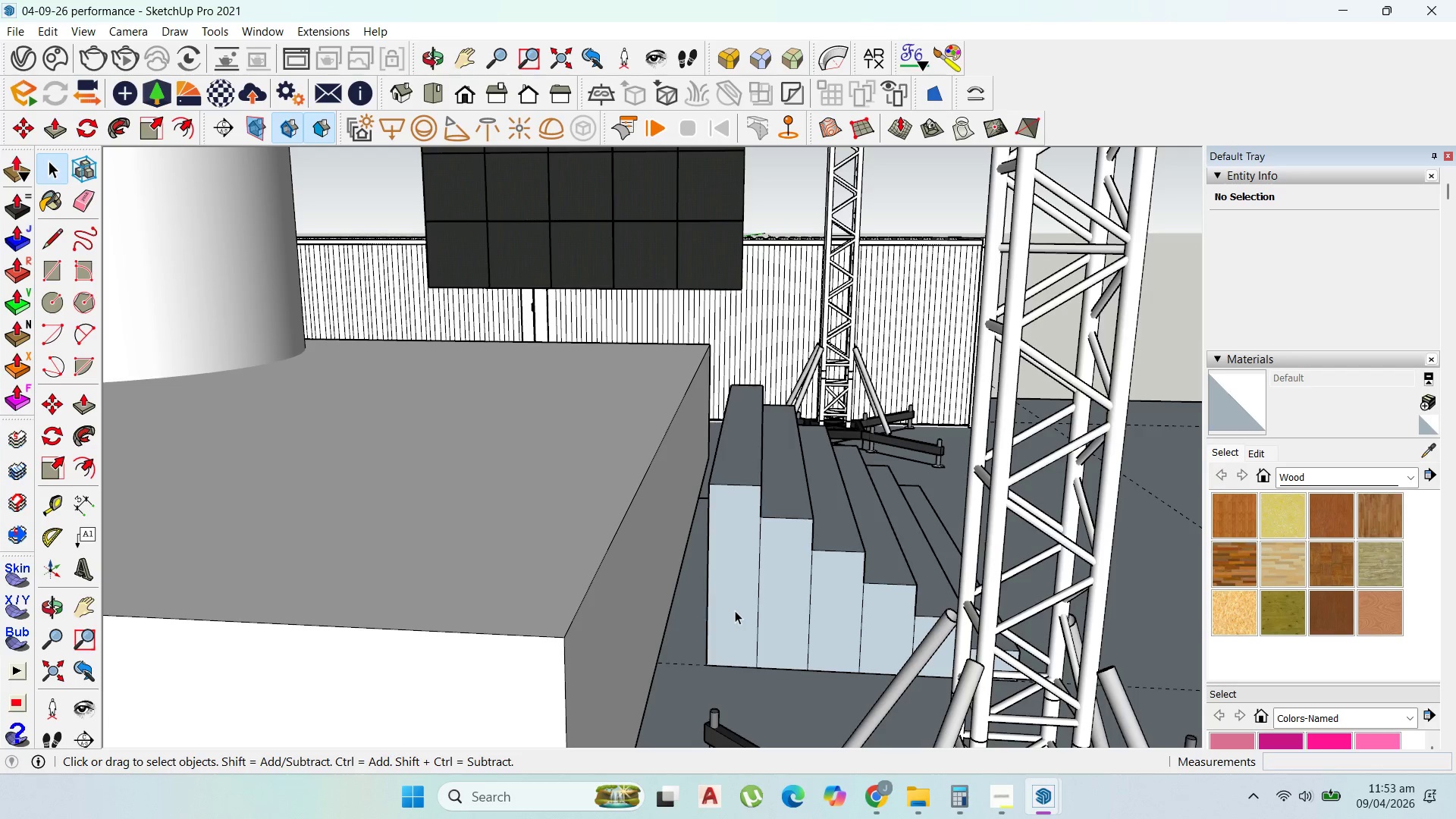 
left_click([735, 610])
 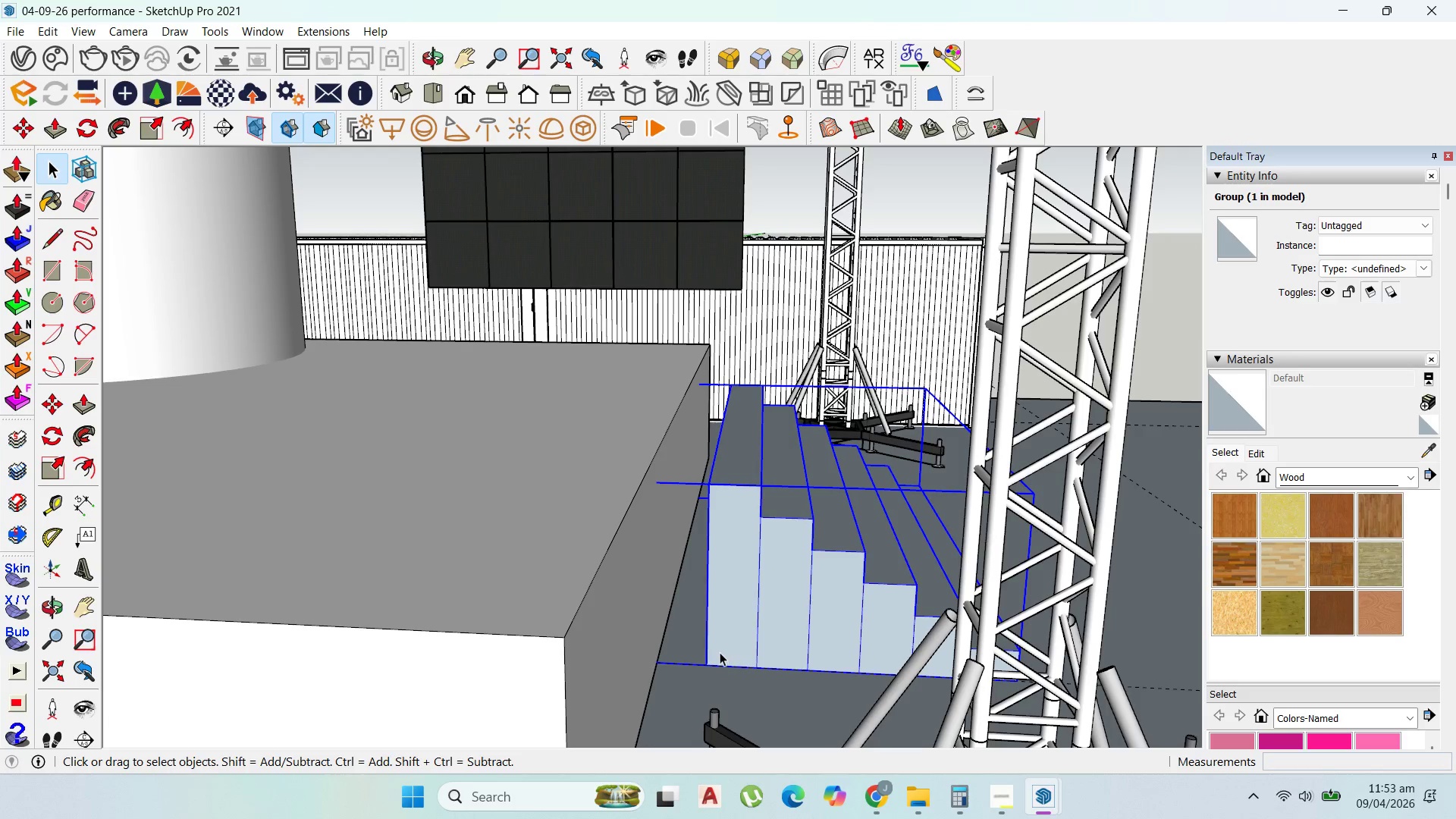 
key(M)
 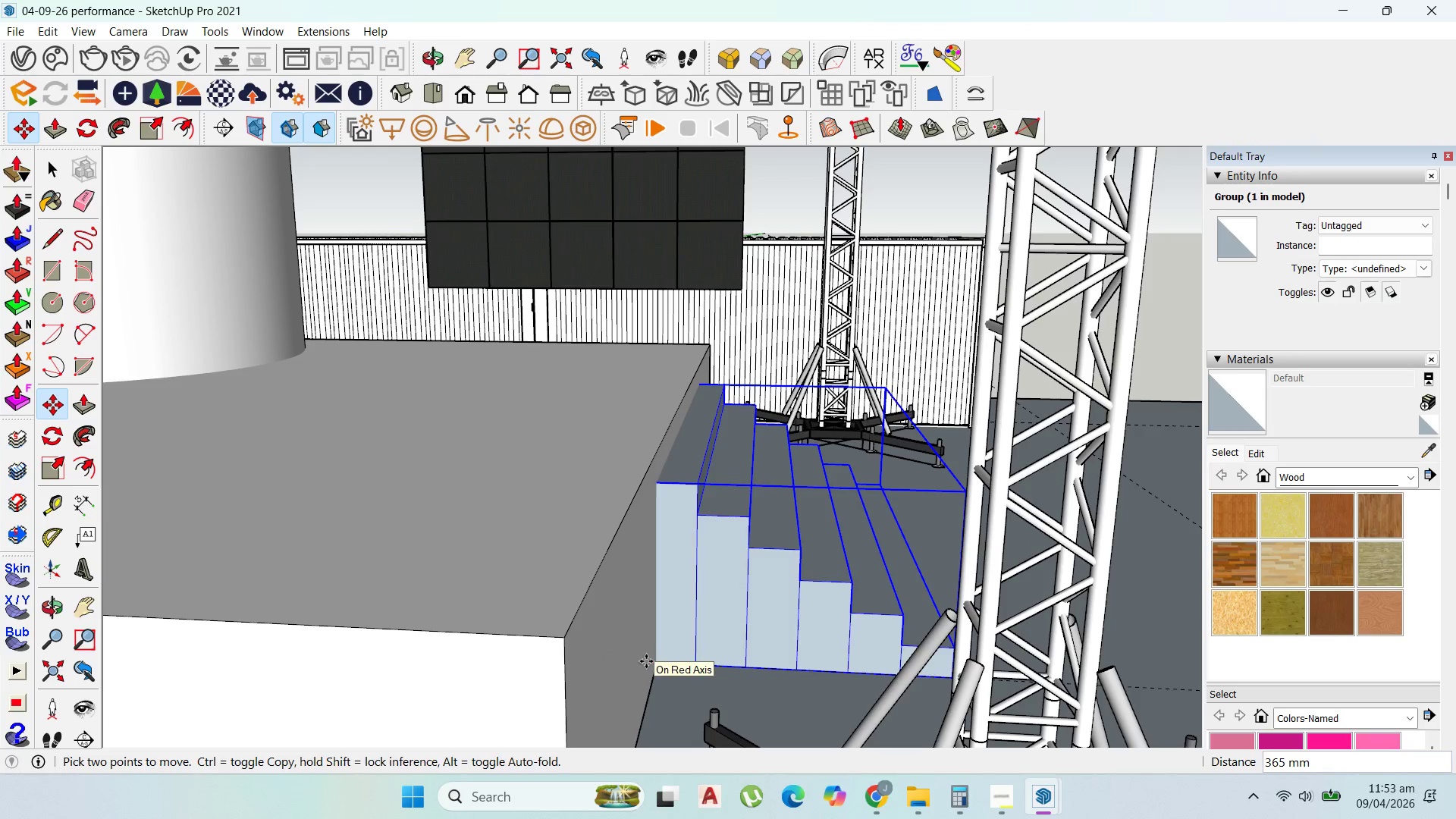 
left_click([650, 661])
 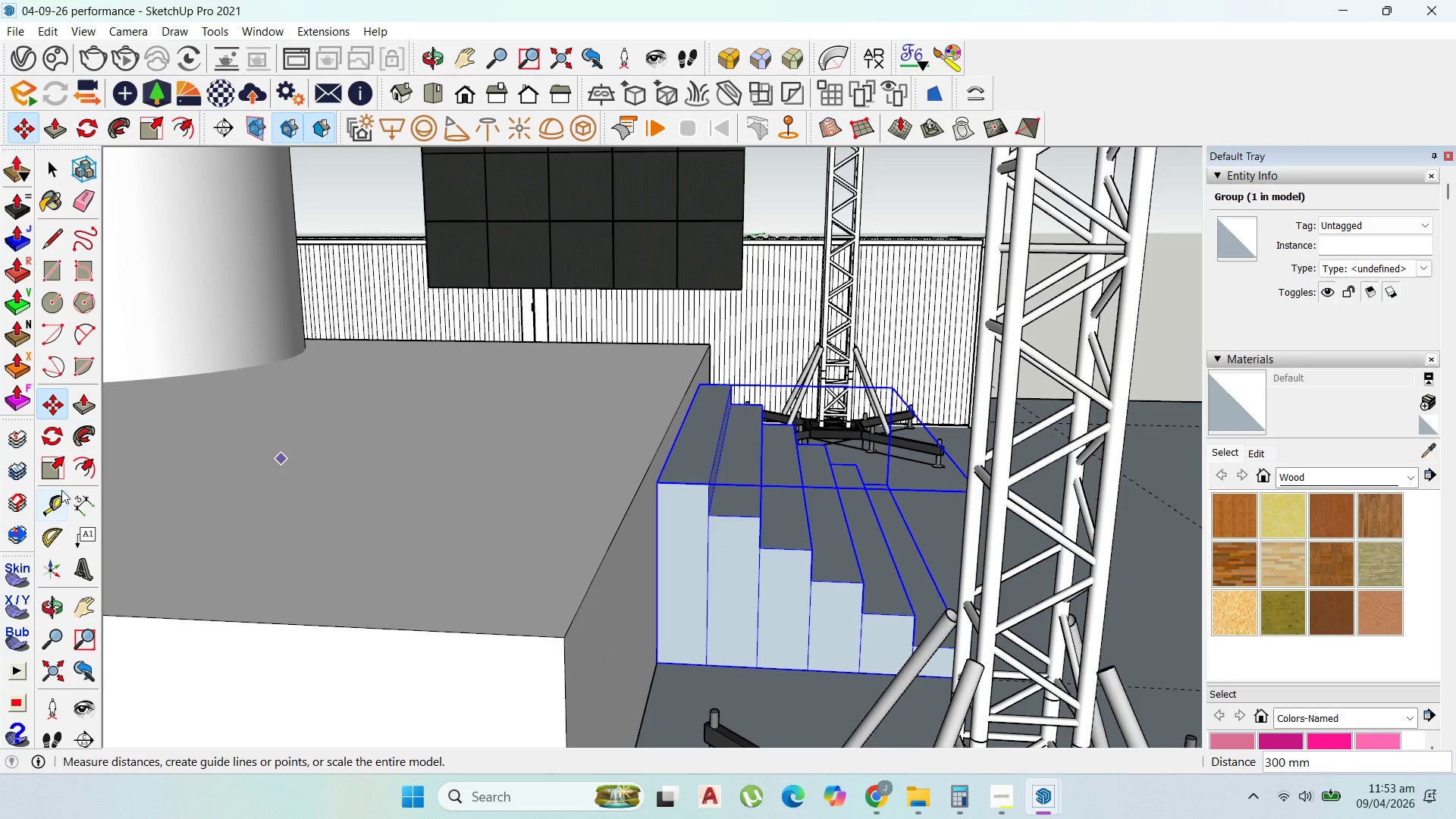 
scroll: coordinate [641, 424], scroll_direction: down, amount: 5.0
 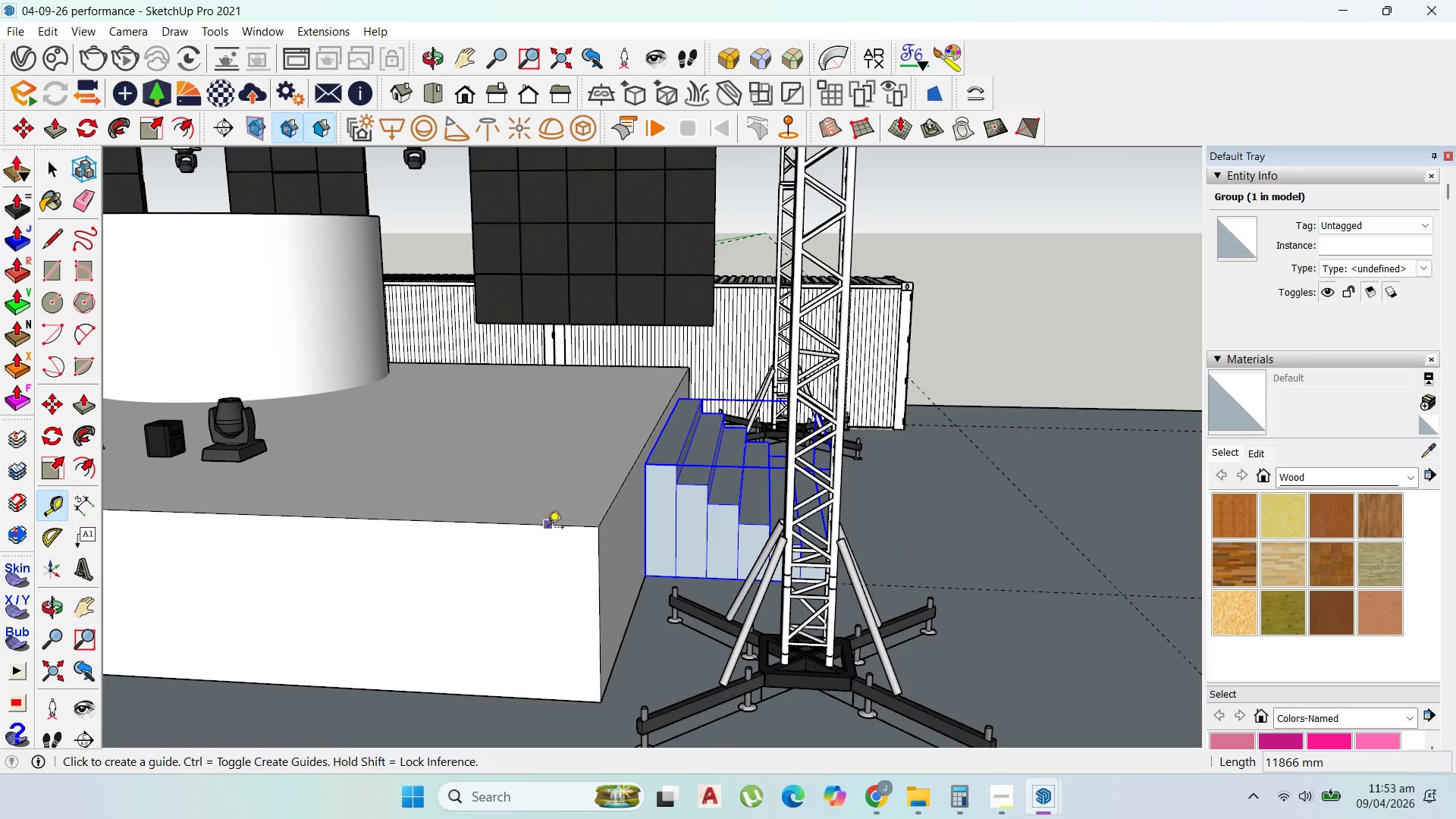 
left_click([548, 529])
 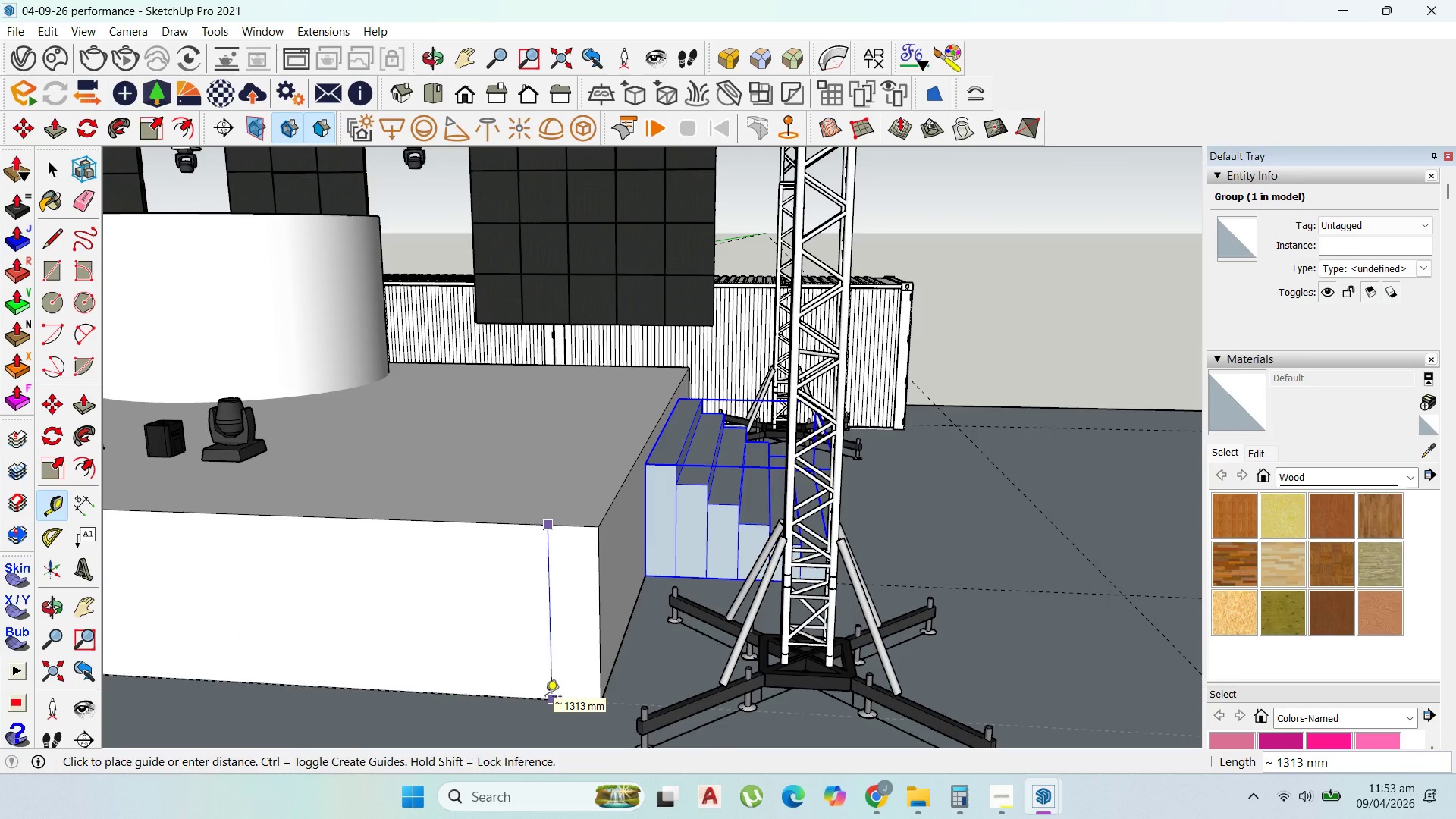 
scroll: coordinate [548, 697], scroll_direction: up, amount: 3.0
 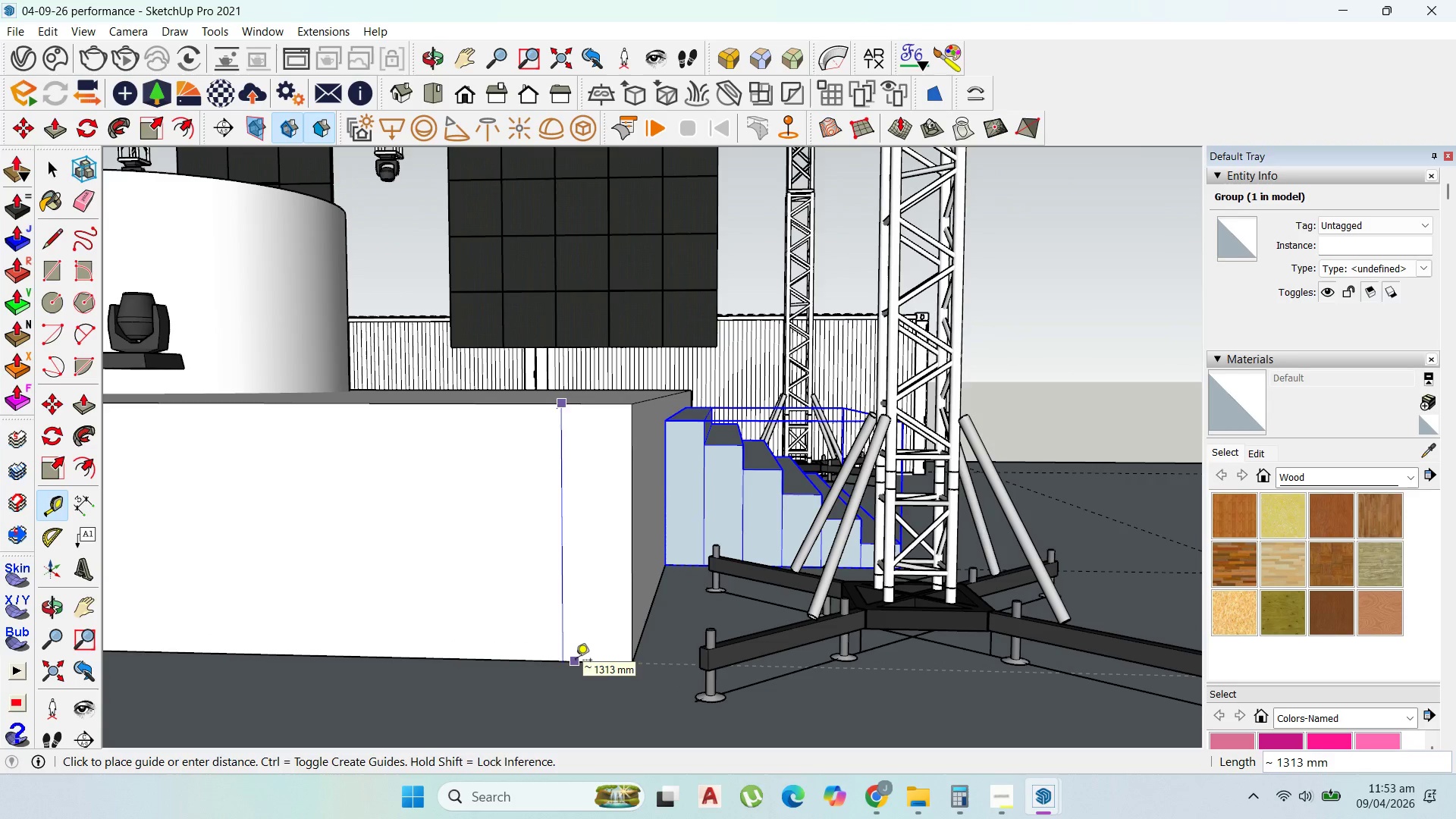 
left_click([56, 160])
 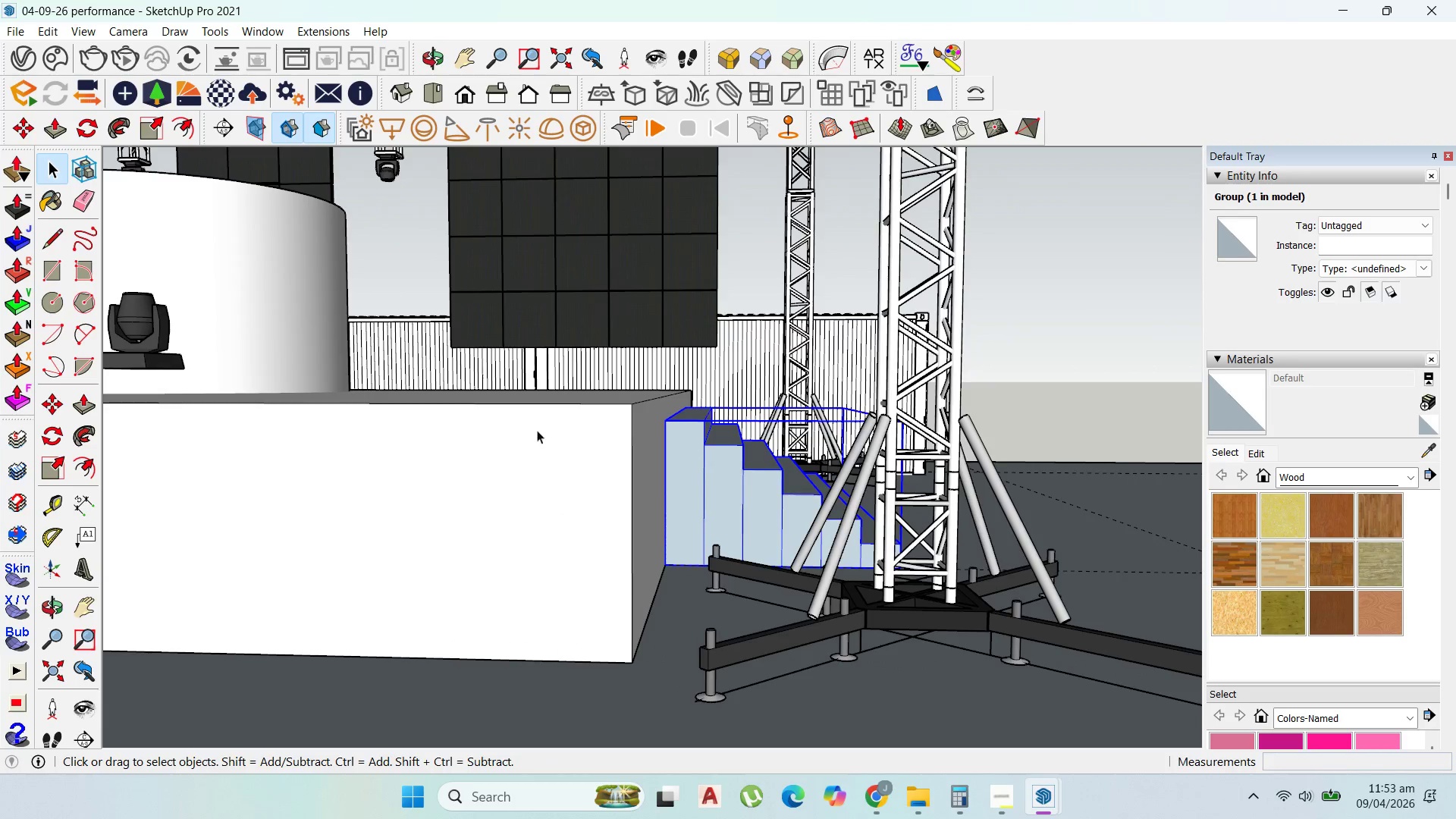 
scroll: coordinate [784, 335], scroll_direction: down, amount: 20.0
 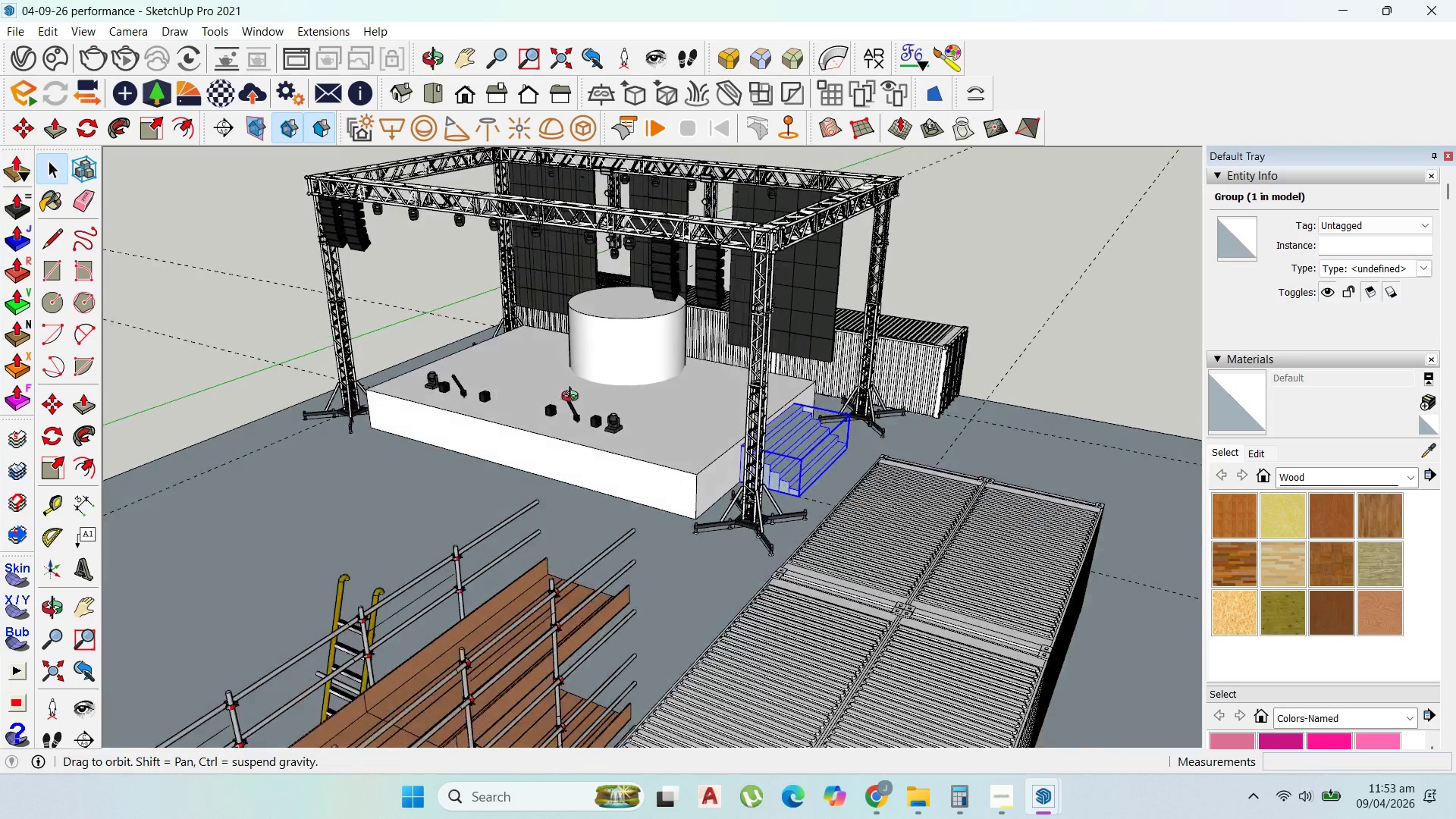 
left_click([630, 416])
 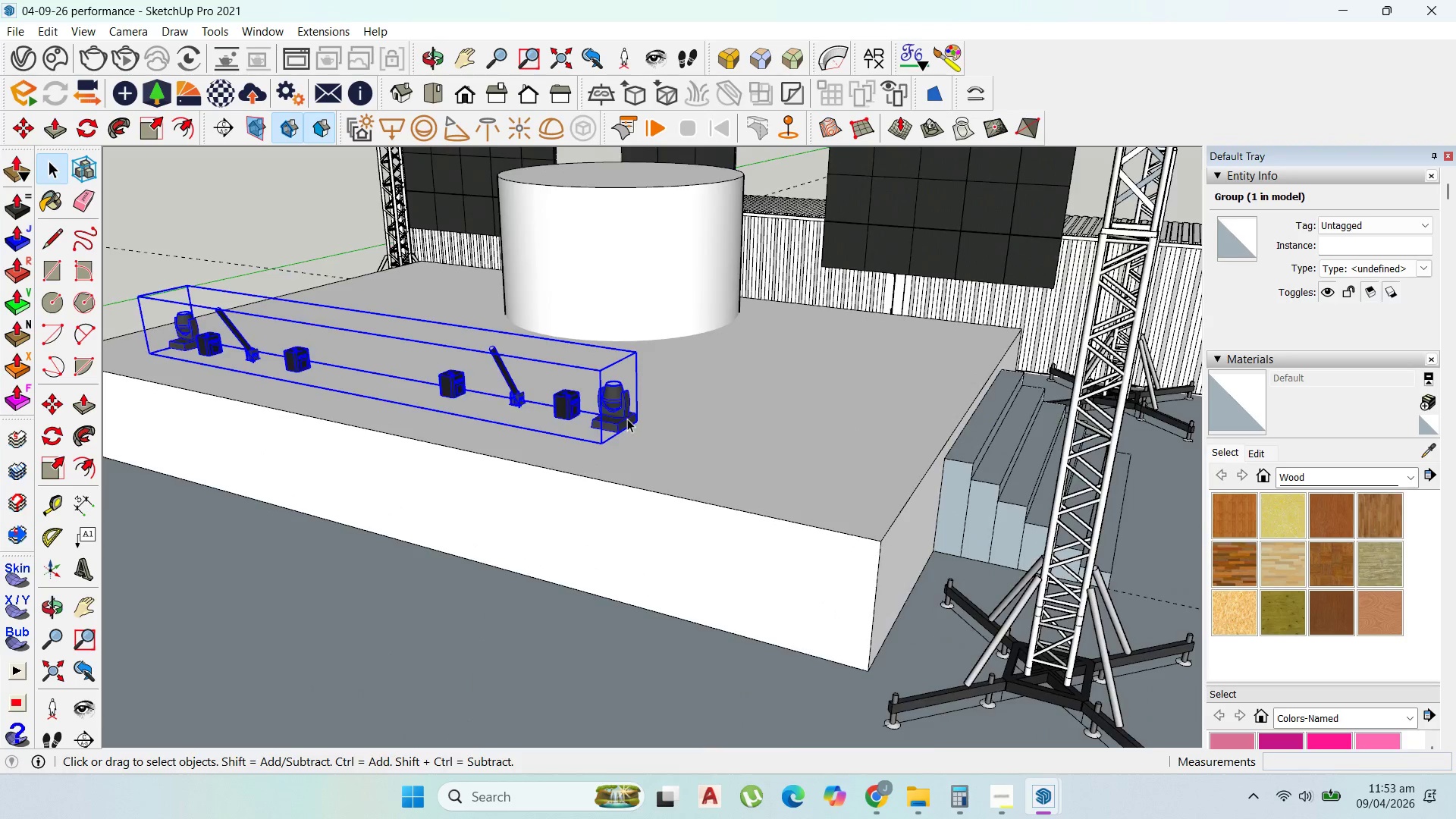 
scroll: coordinate [630, 425], scroll_direction: up, amount: 12.0
 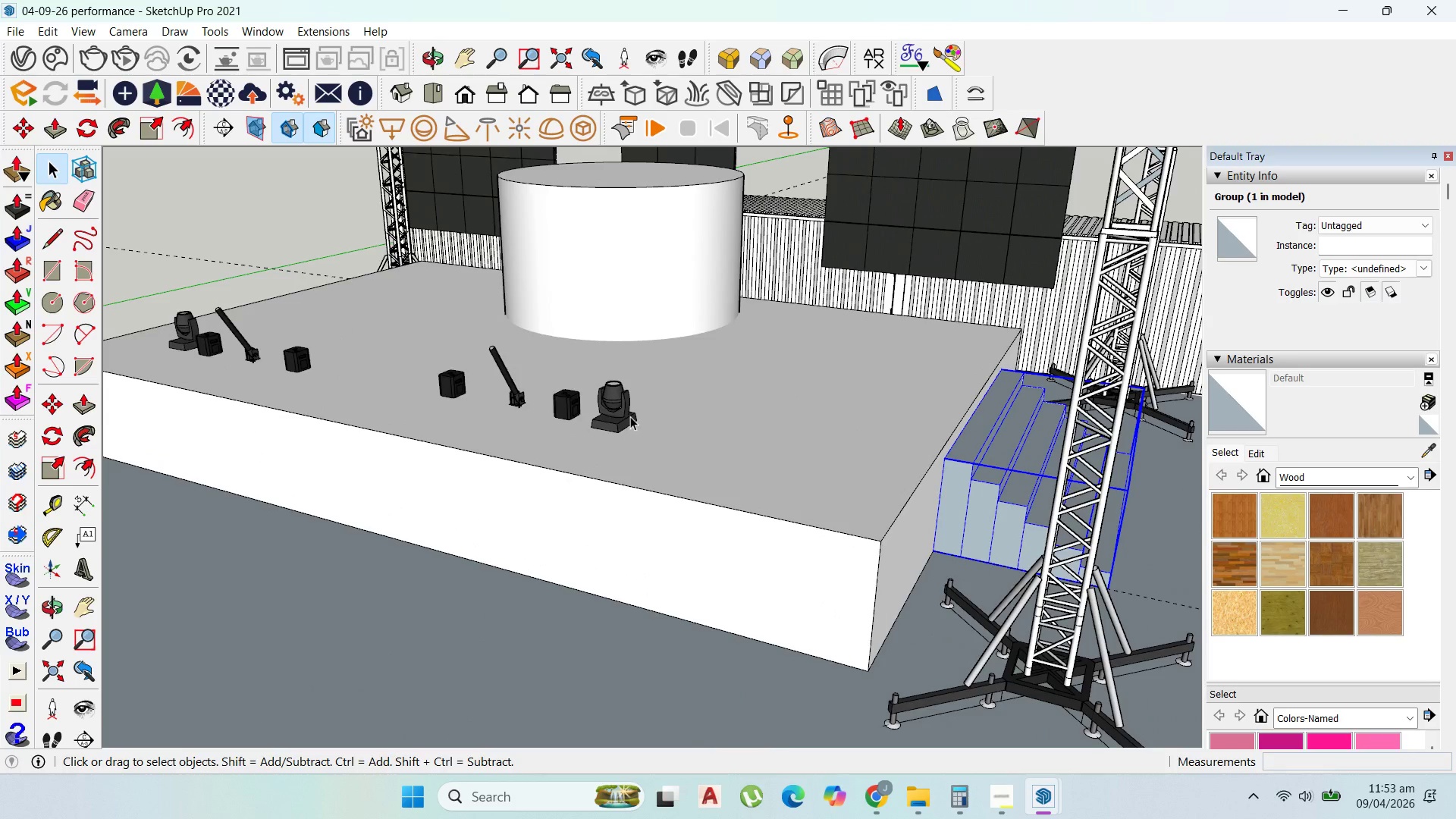 
key(M)
 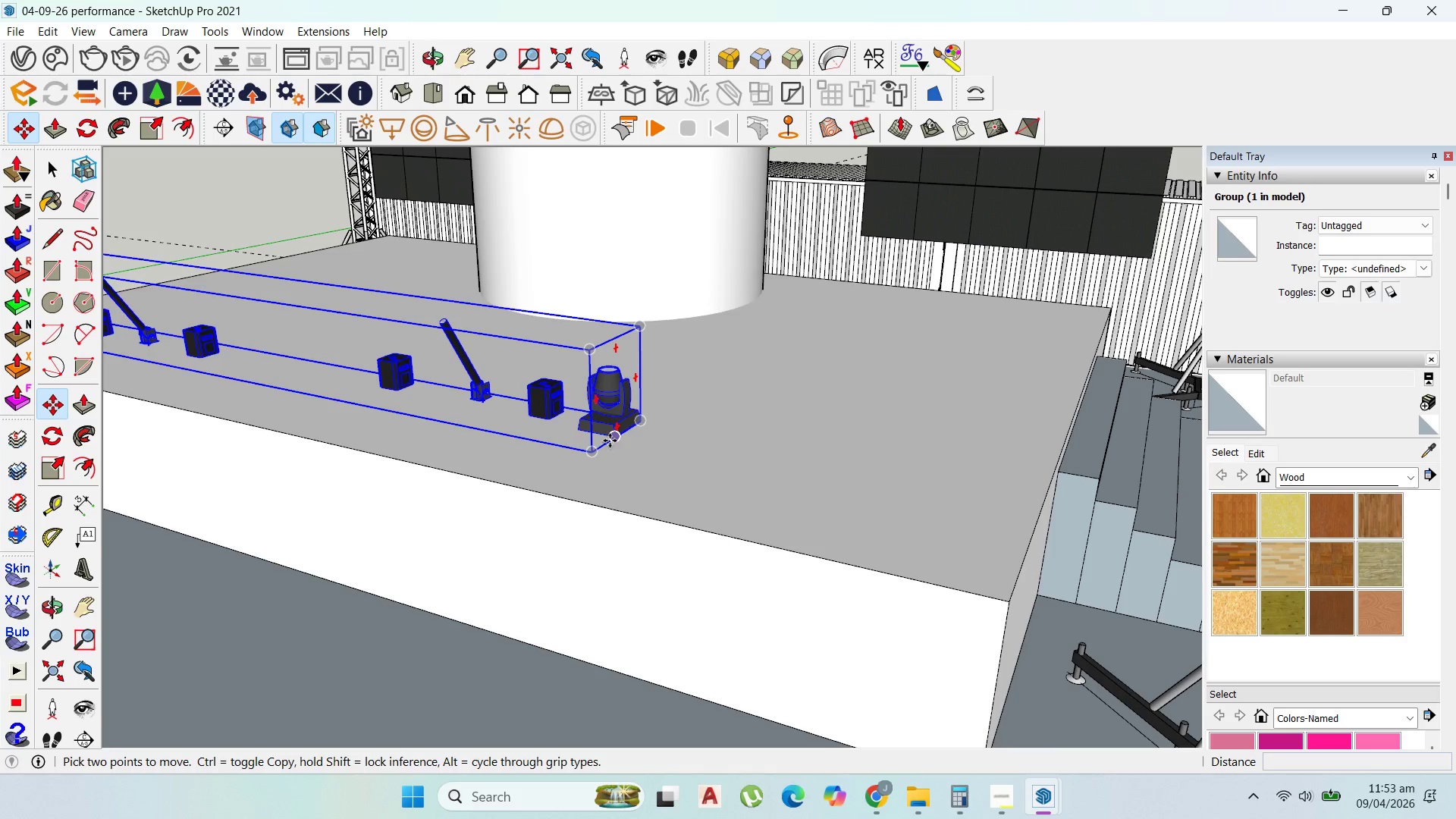 
scroll: coordinate [626, 425], scroll_direction: up, amount: 3.0
 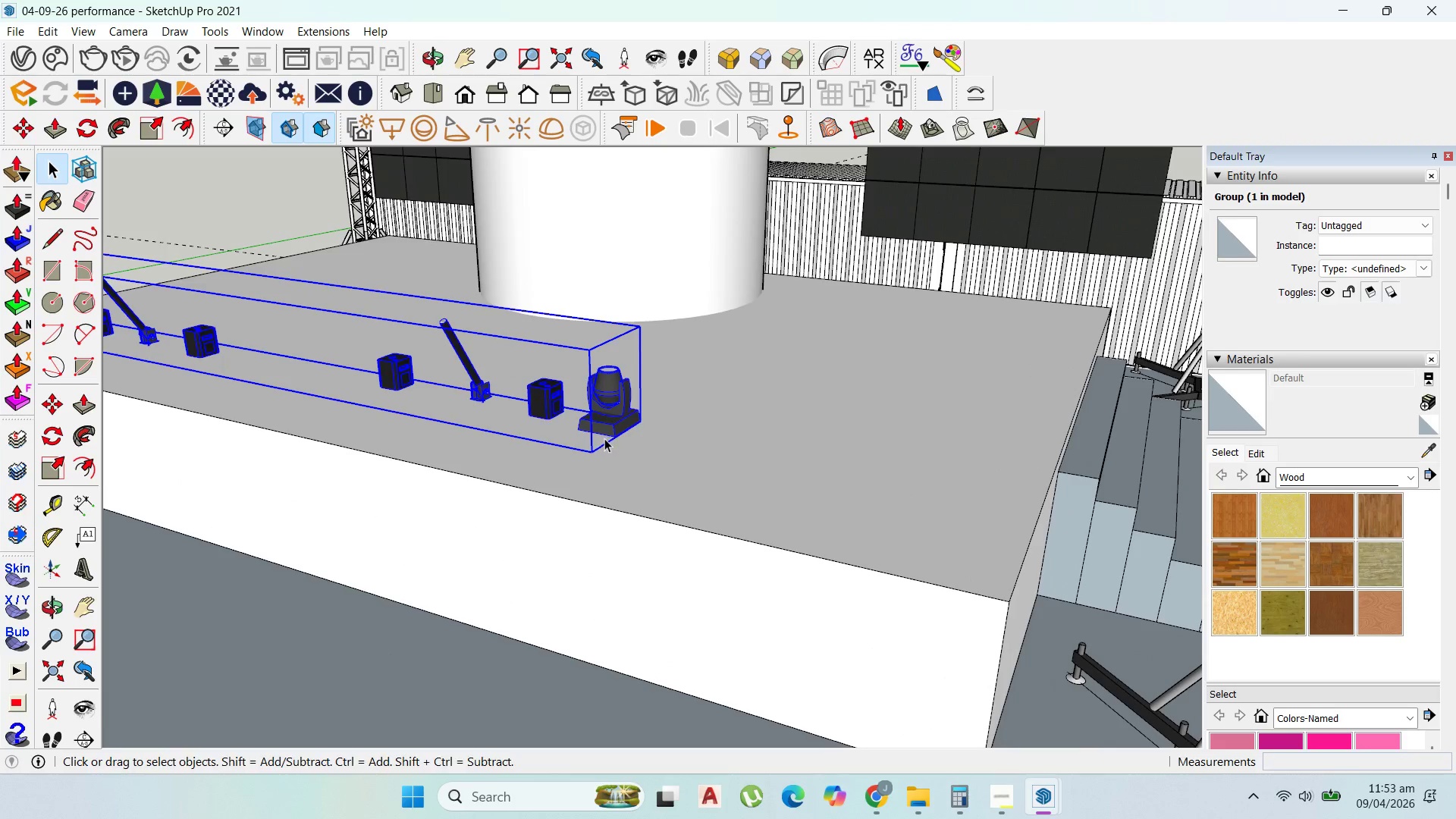 
left_click([613, 438])
 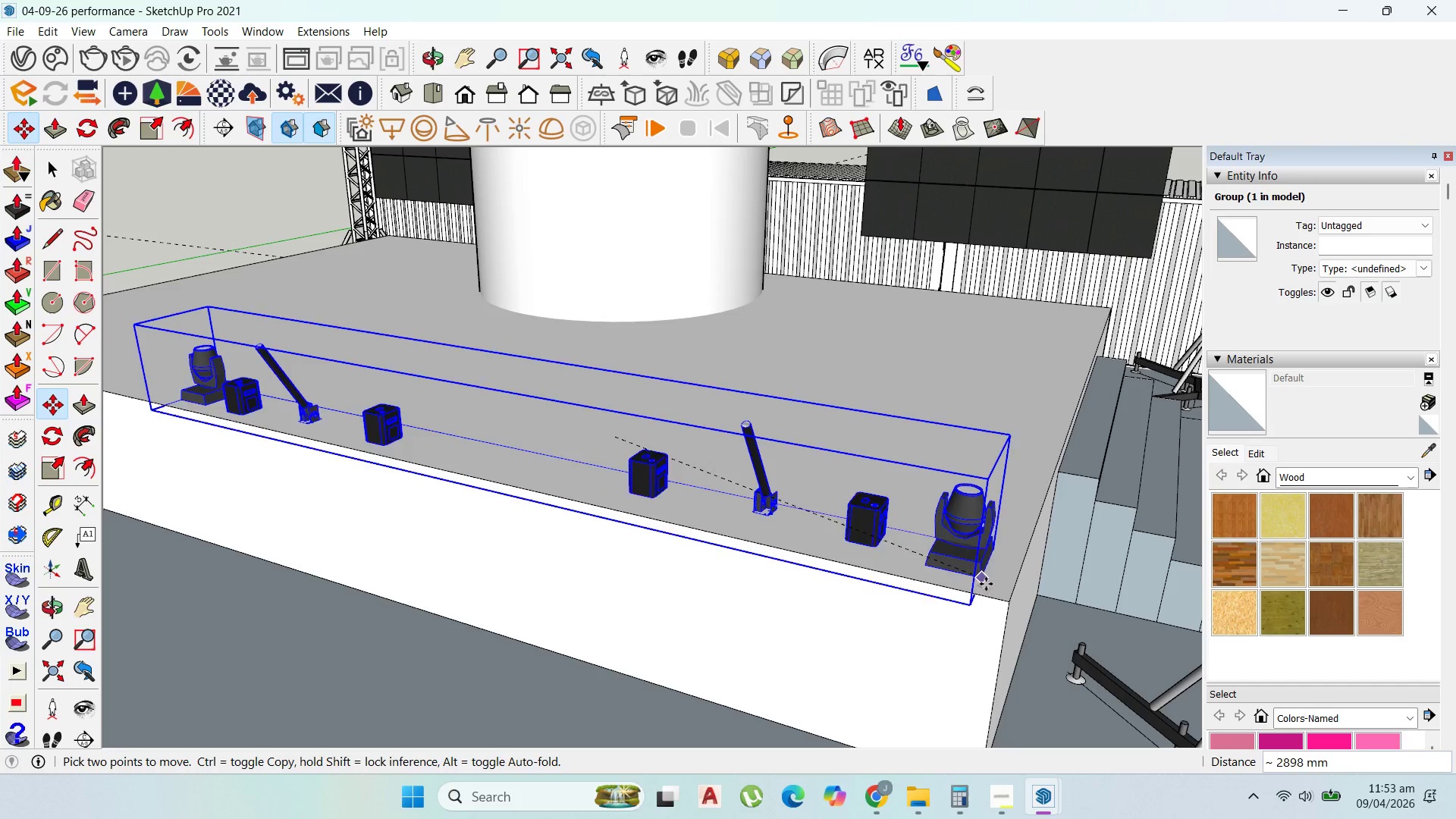 
left_click([1005, 600])
 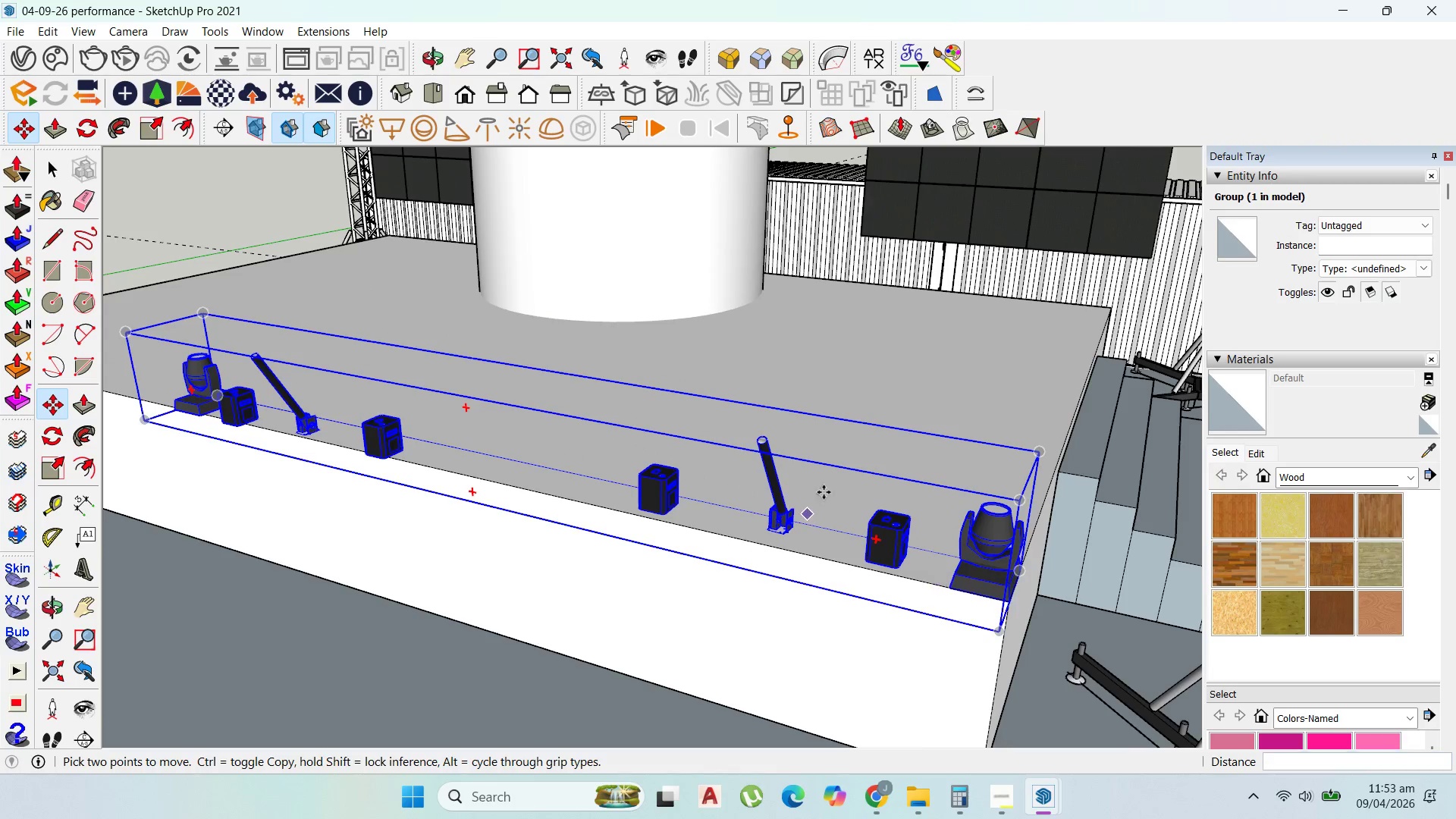 
scroll: coordinate [877, 479], scroll_direction: down, amount: 7.0
 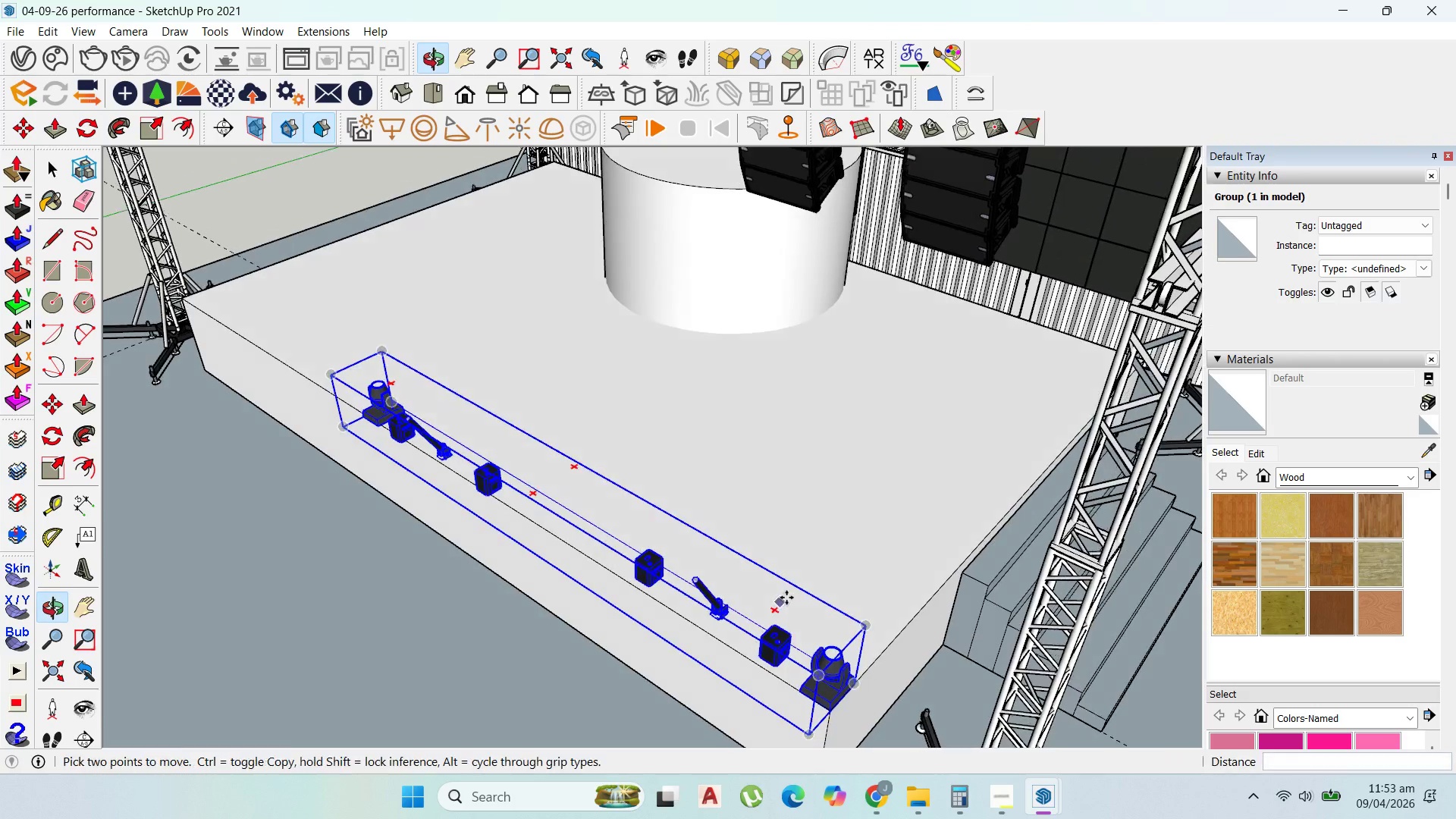 
left_click_drag(start_coordinate=[787, 597], to_coordinate=[791, 592])
 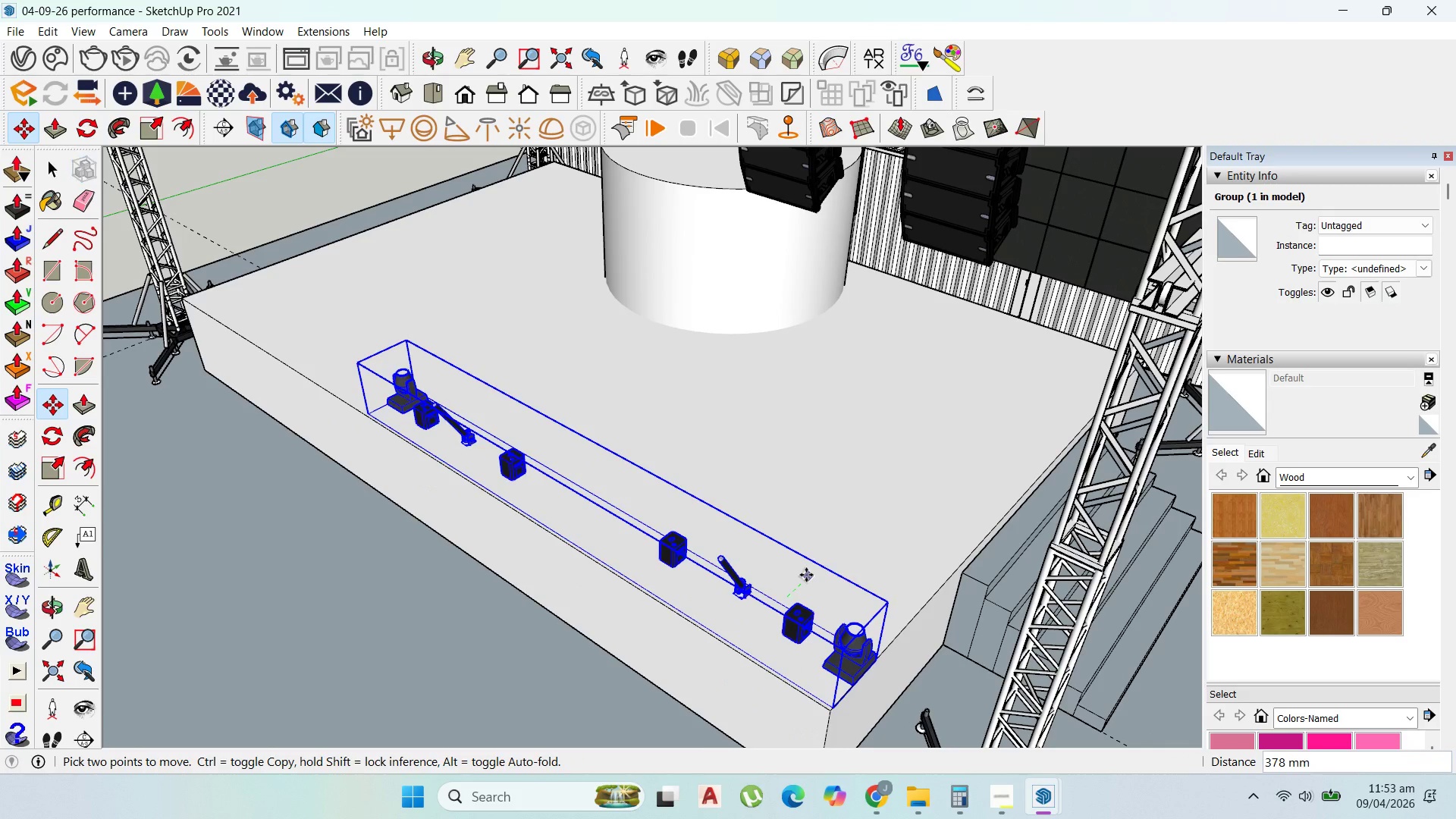 
left_click([806, 575])
 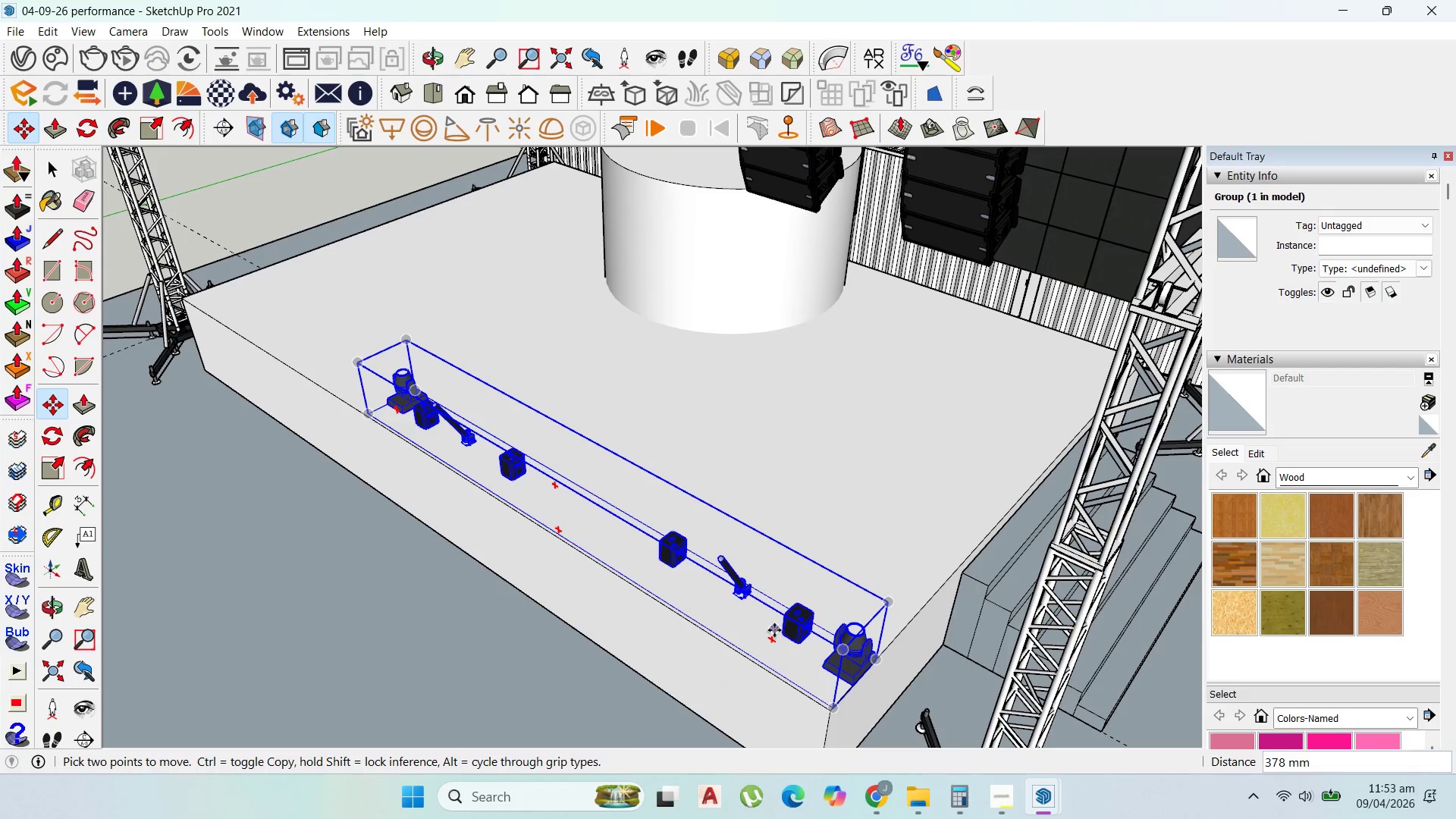 
left_click_drag(start_coordinate=[773, 630], to_coordinate=[767, 628])
 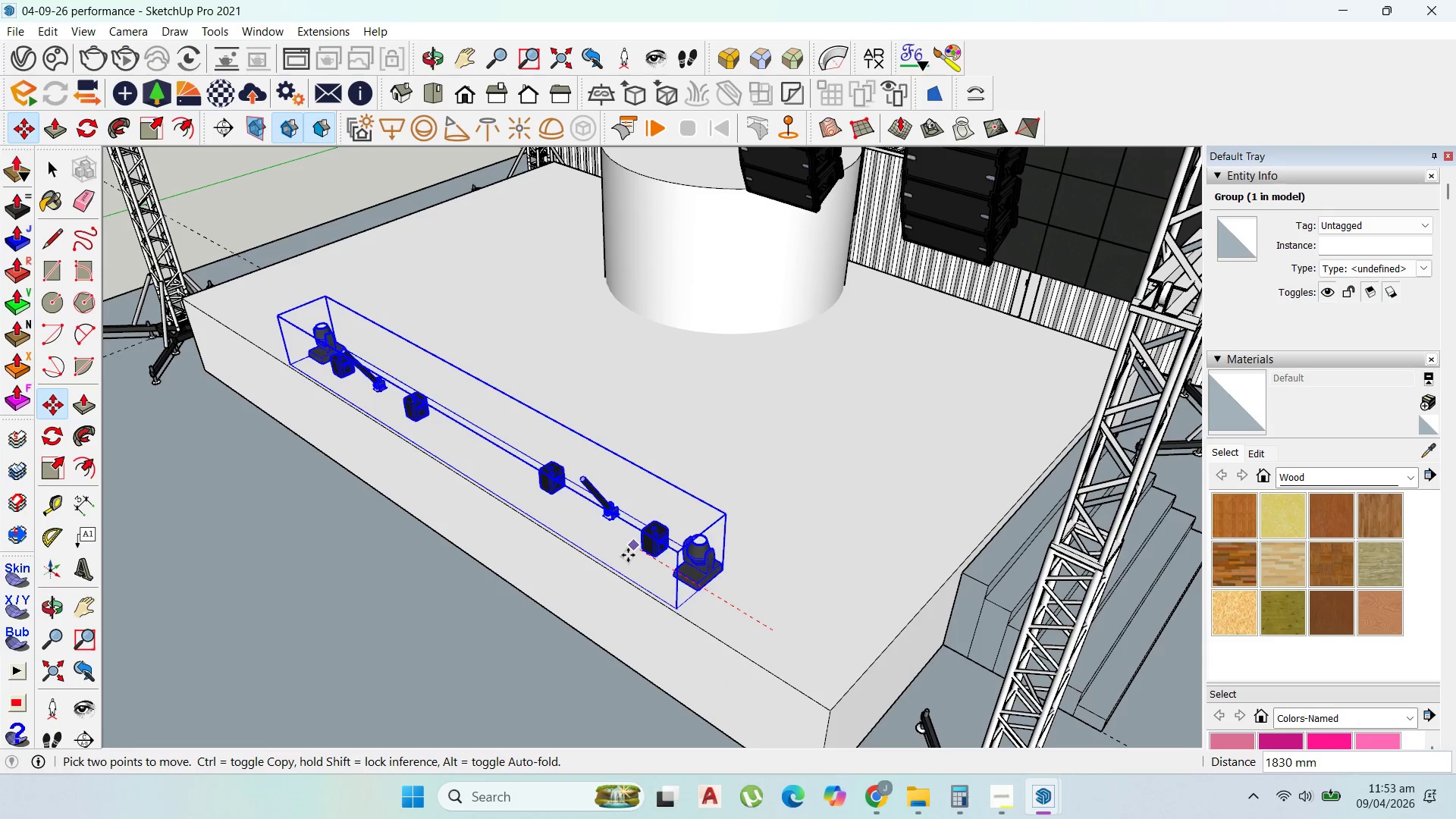 
left_click([623, 549])
 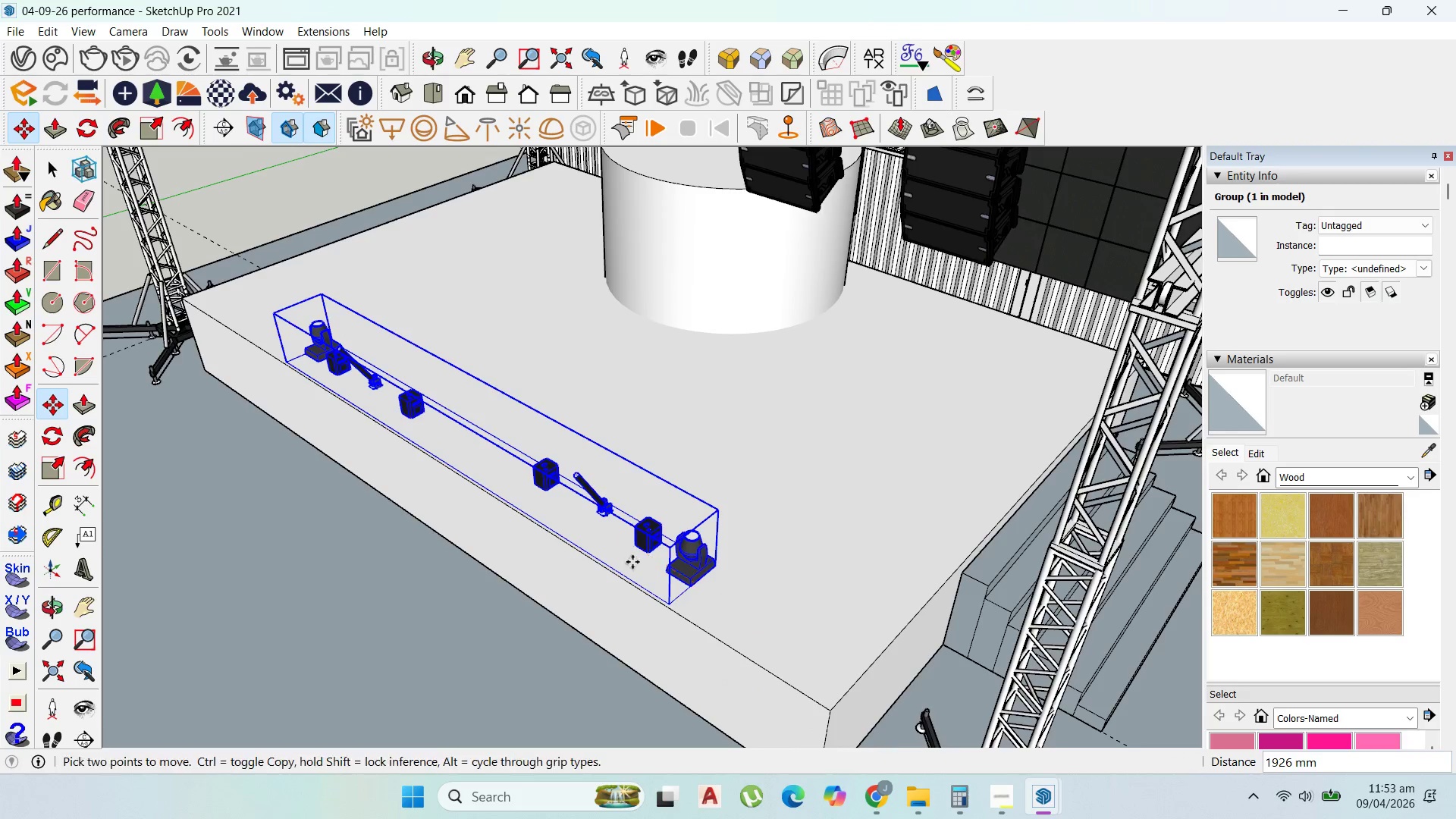 
scroll: coordinate [629, 559], scroll_direction: up, amount: 1.0
 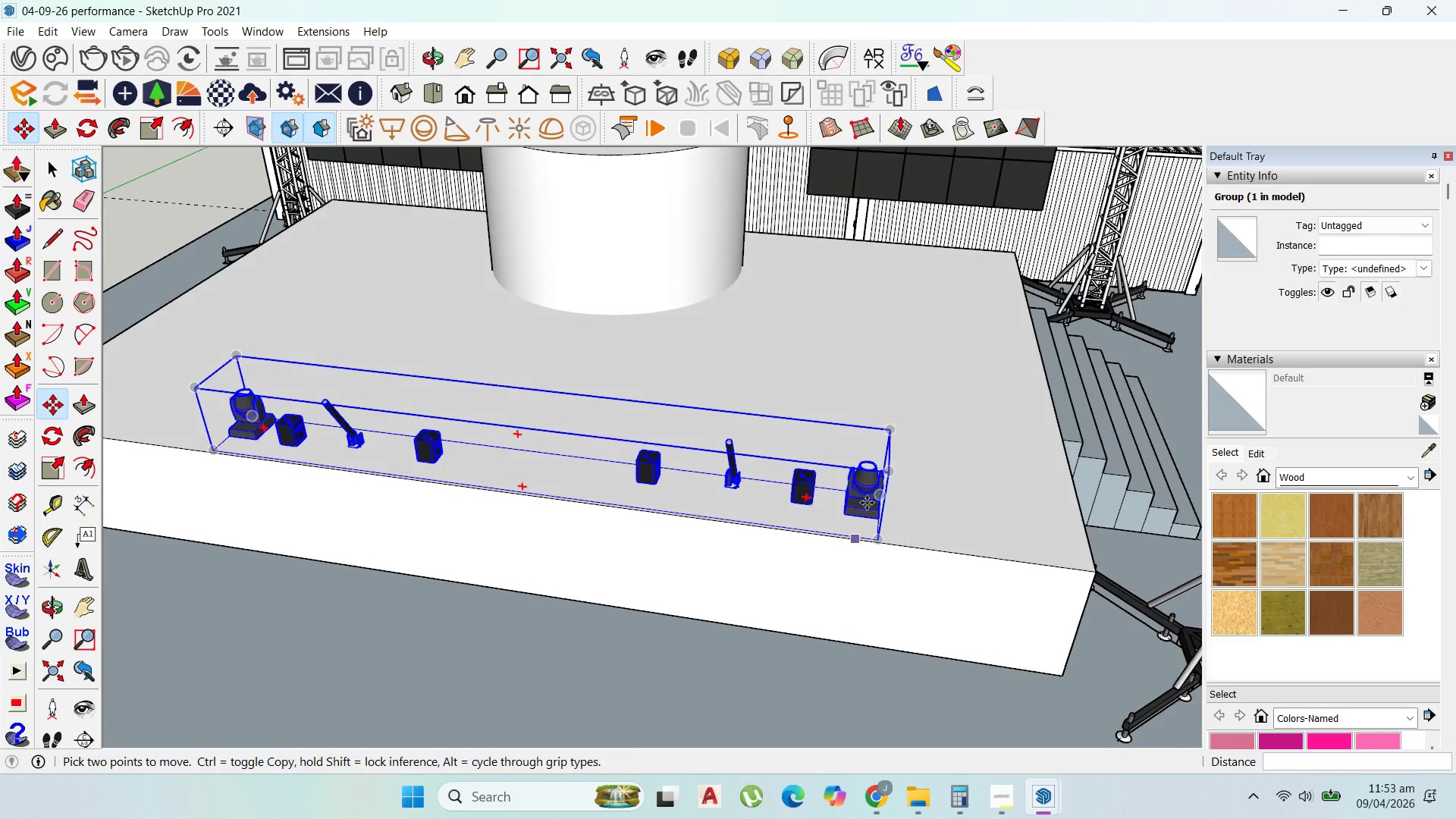 
scroll: coordinate [894, 372], scroll_direction: down, amount: 9.0
 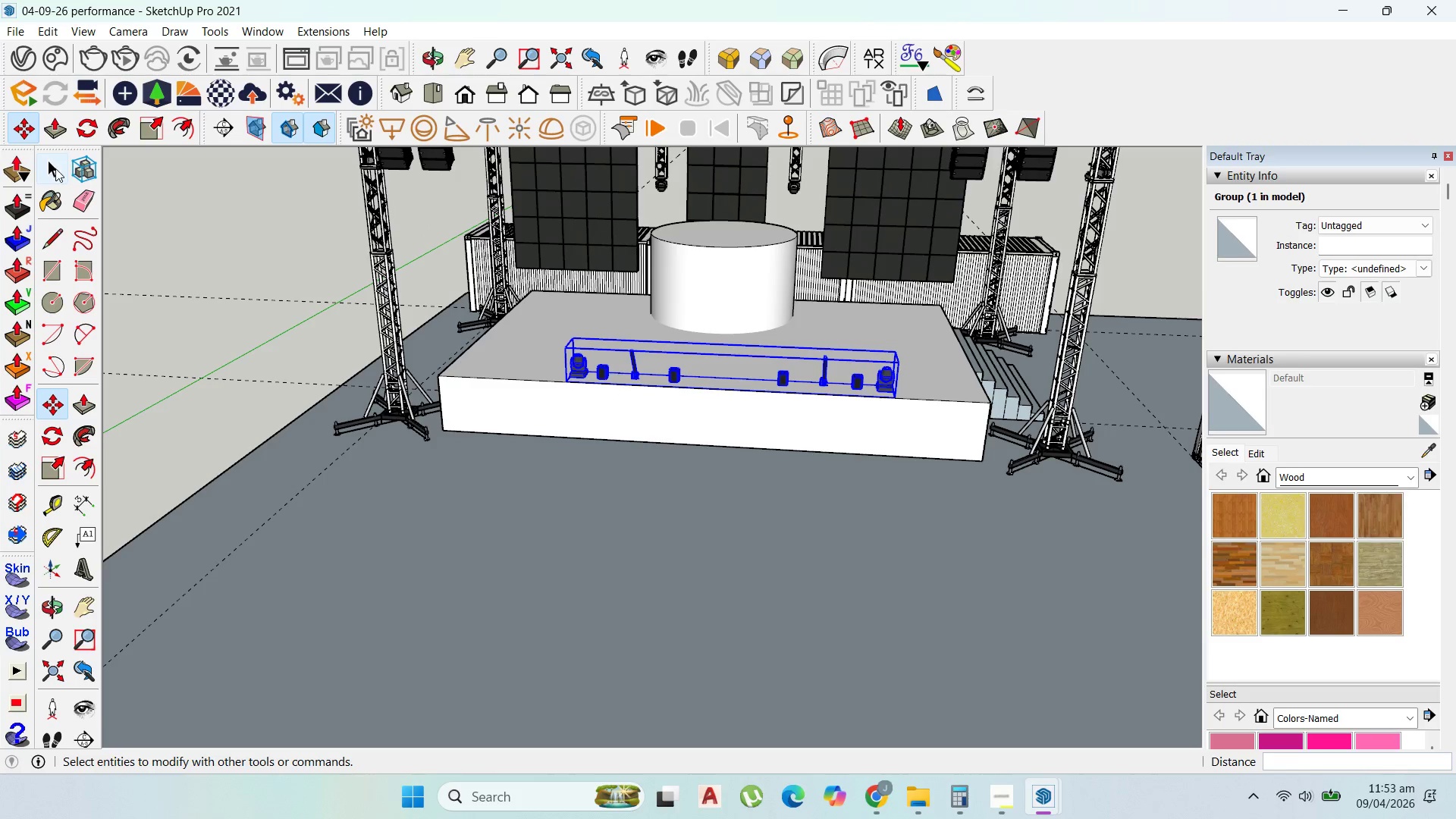 
left_click([745, 292])
 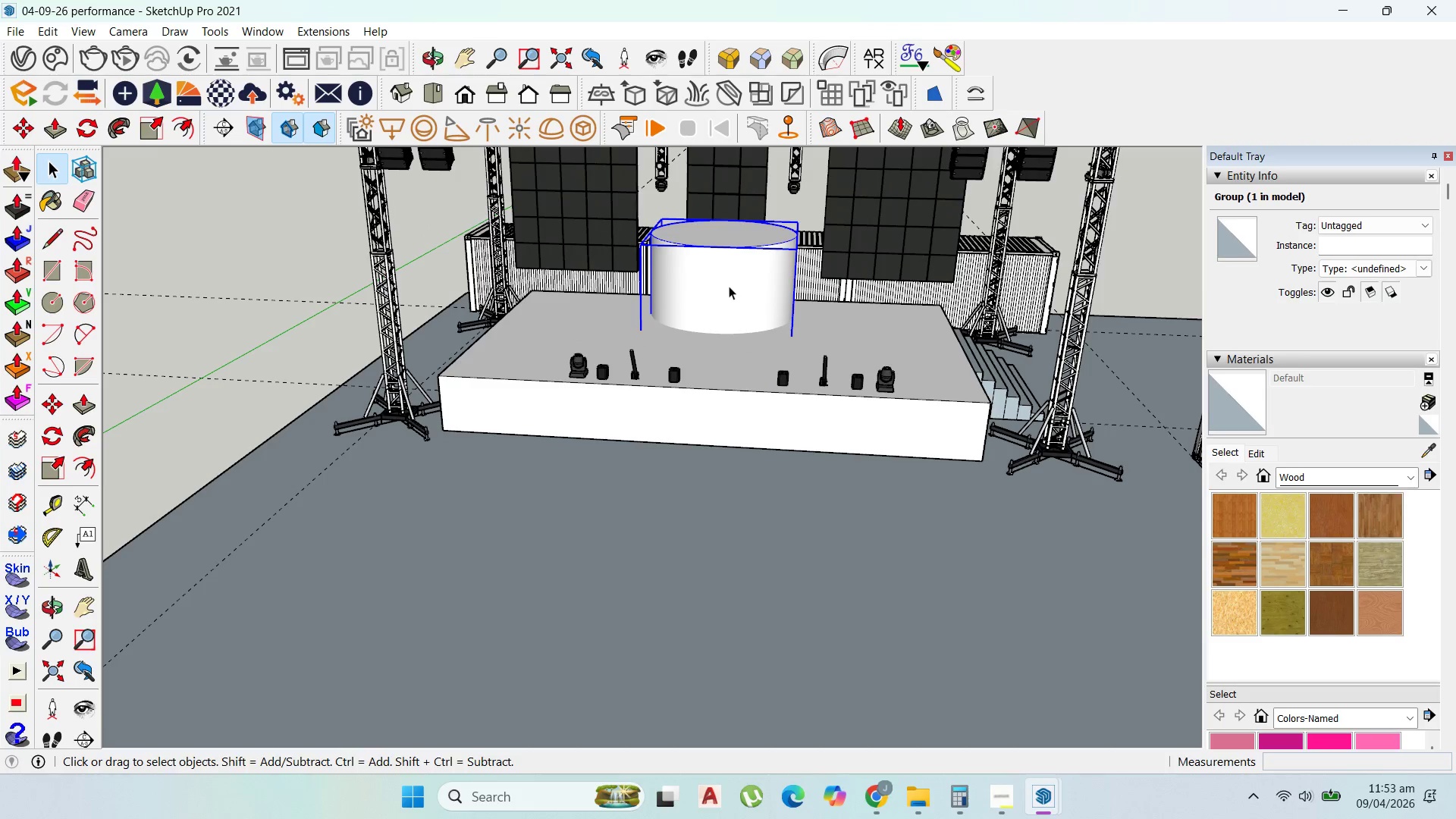 
key(M)
 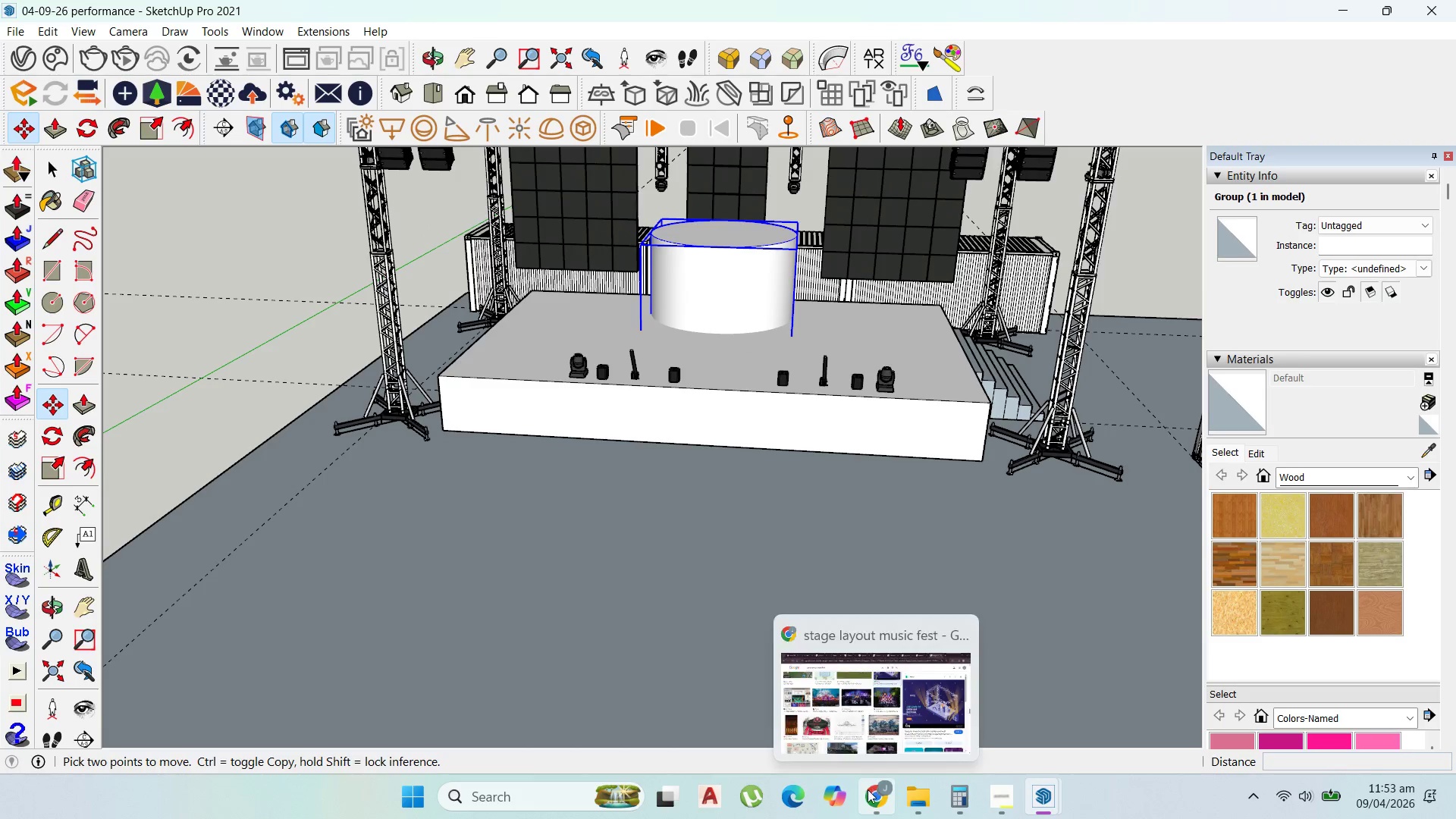 
left_click([896, 726])
 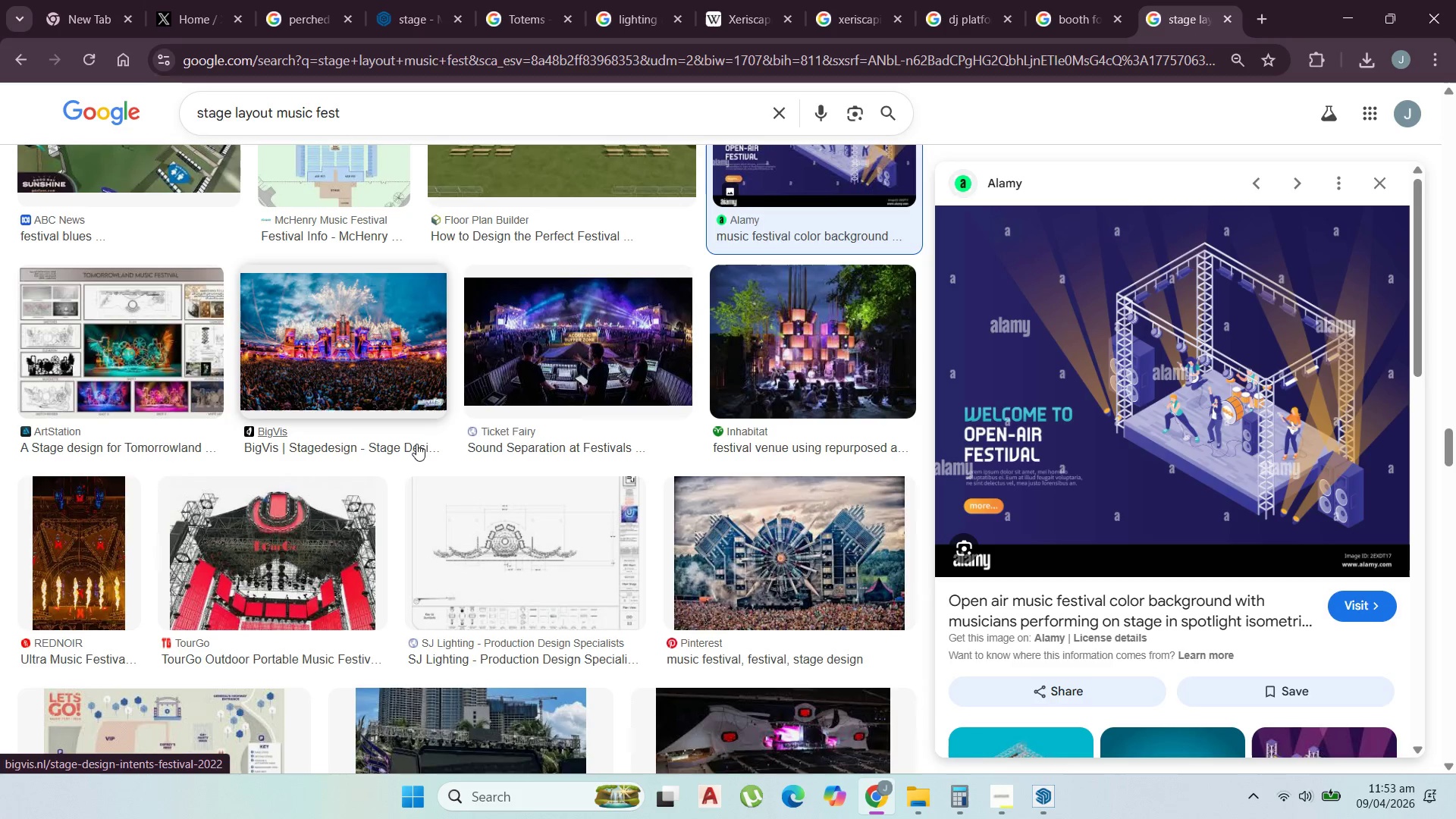 
scroll: coordinate [268, 539], scroll_direction: down, amount: 9.0
 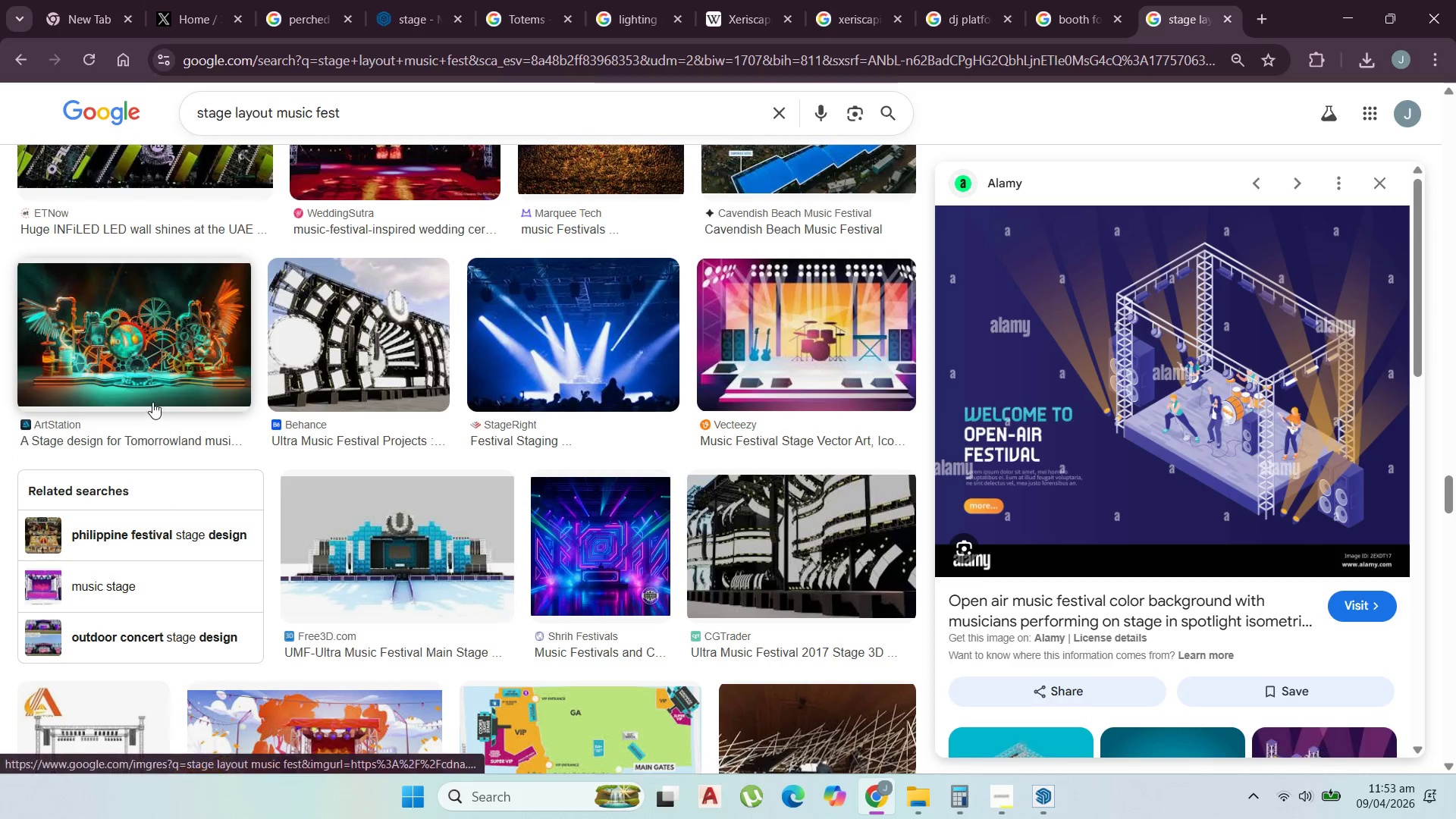 
left_click([152, 402])
 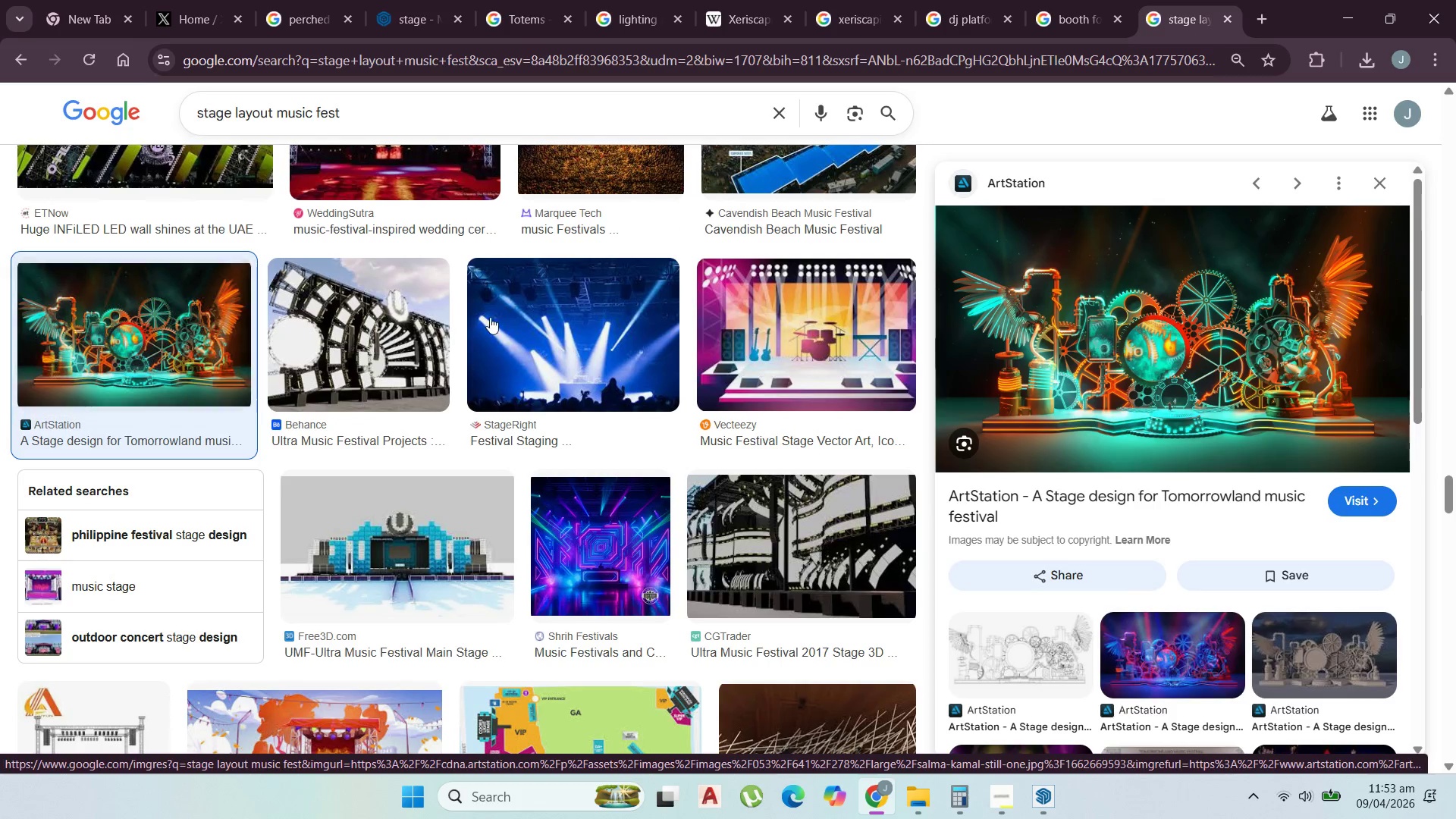 
wait(6.39)
 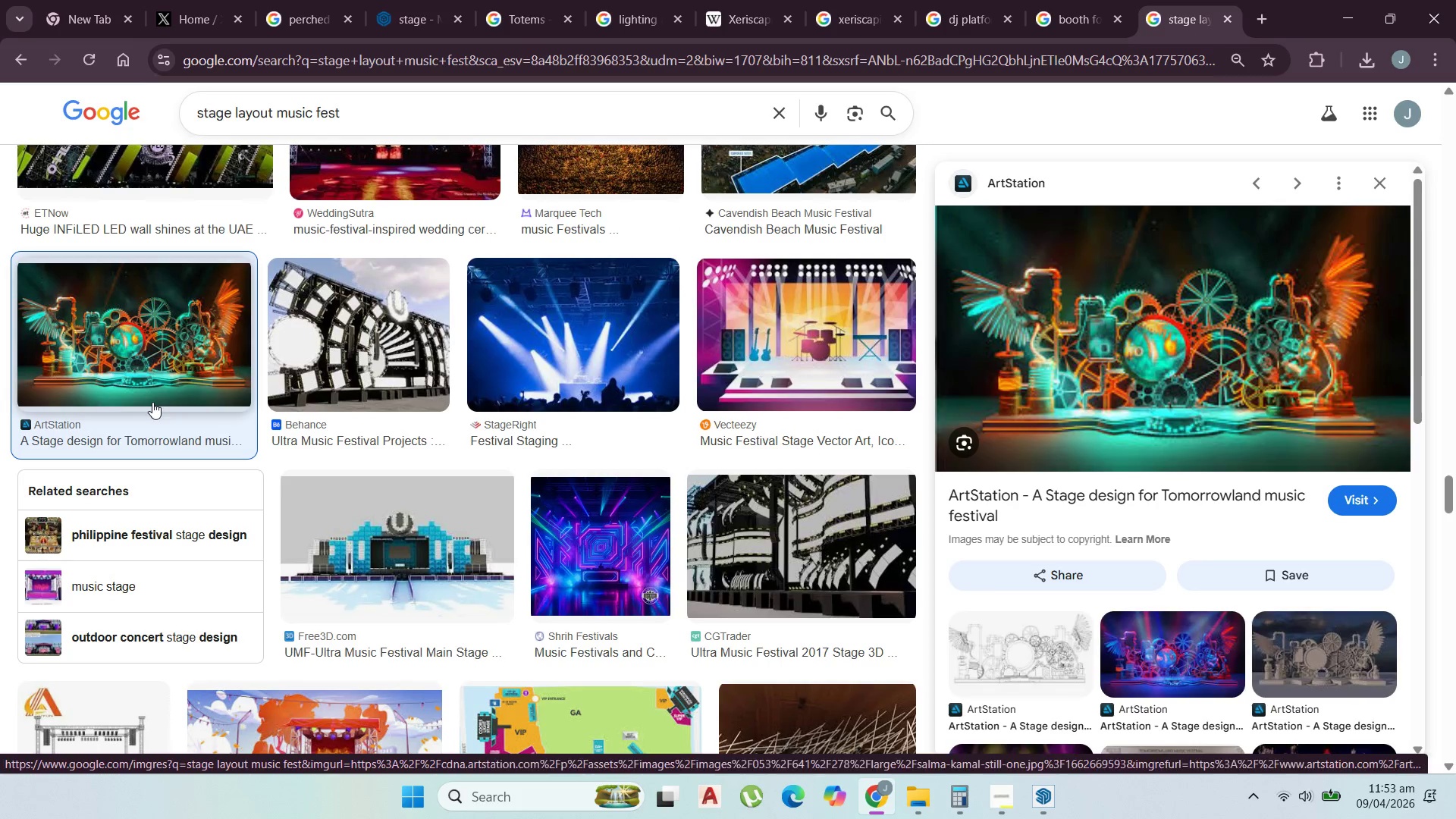 
left_click([1332, 5])
 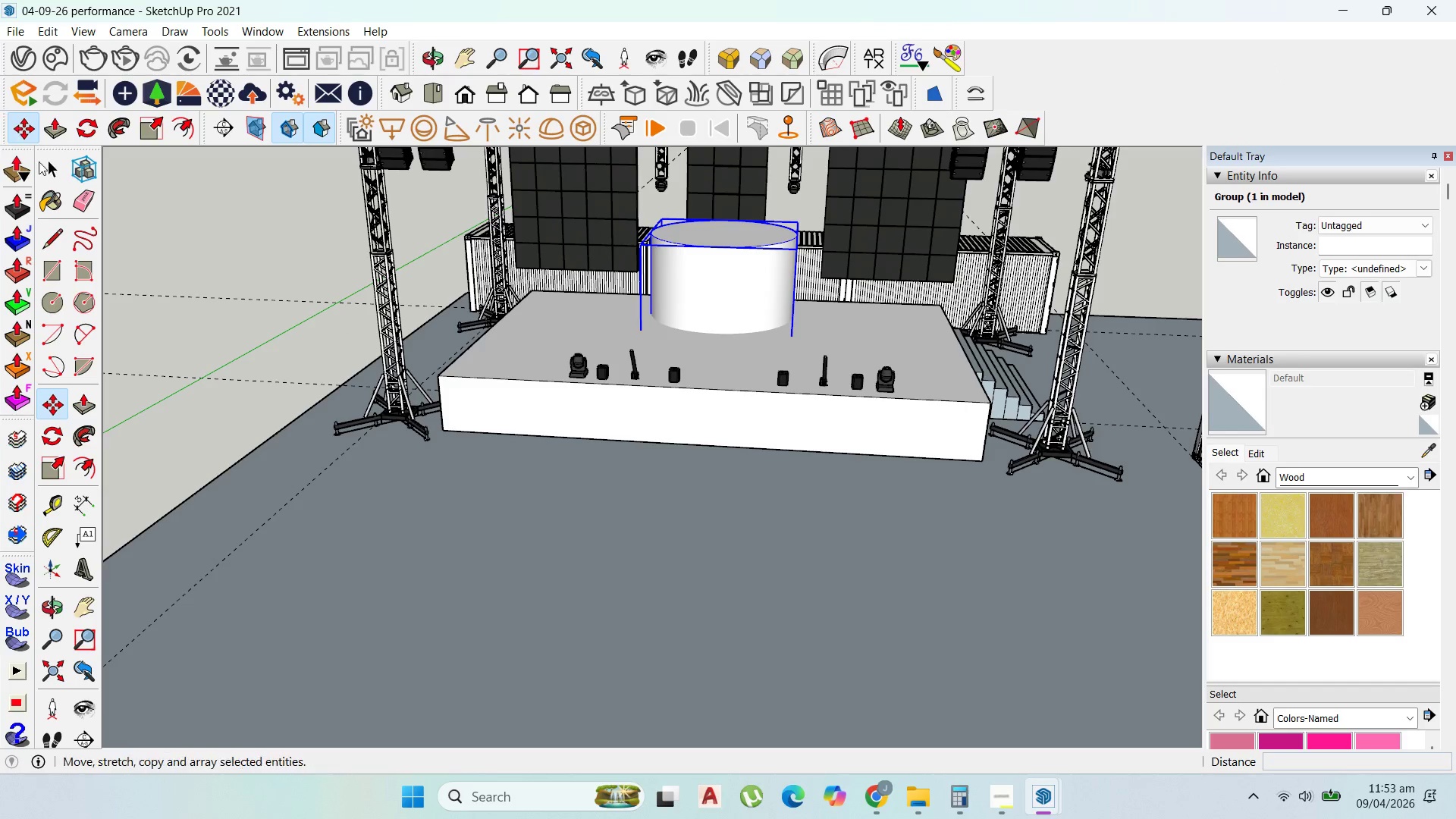 
left_click([55, 168])
 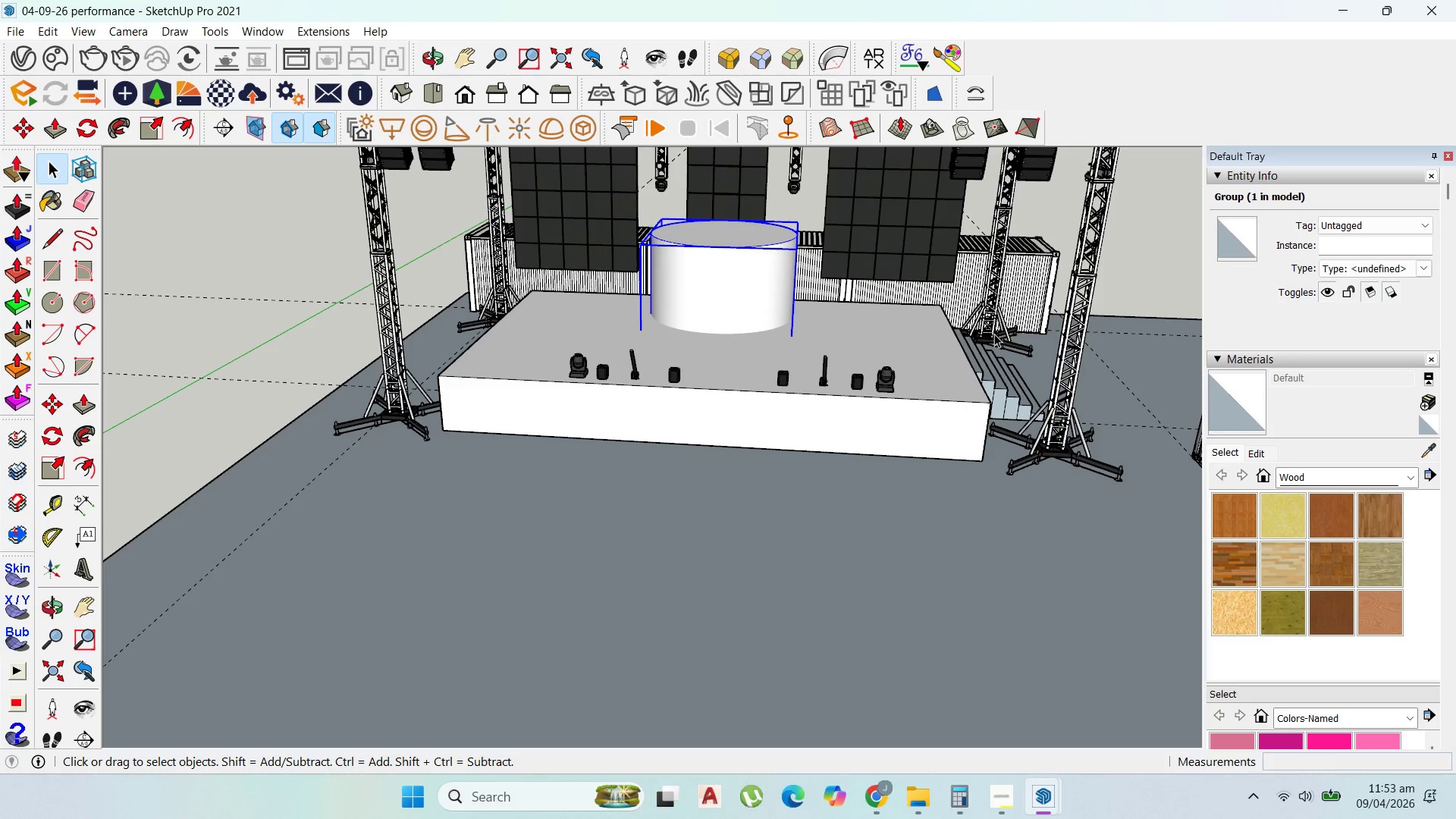 
left_click([918, 372])
 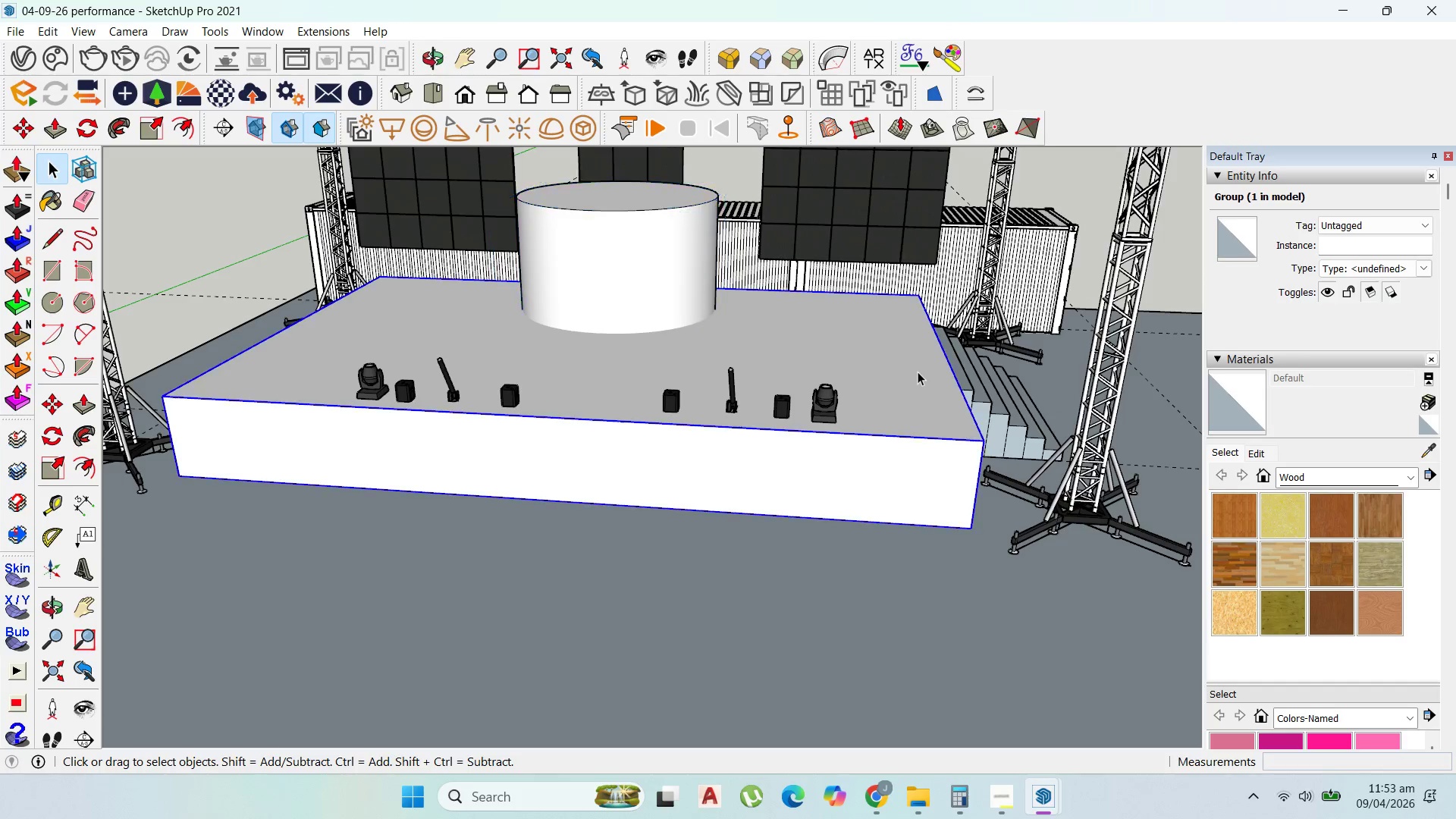 
scroll: coordinate [1005, 334], scroll_direction: up, amount: 3.0
 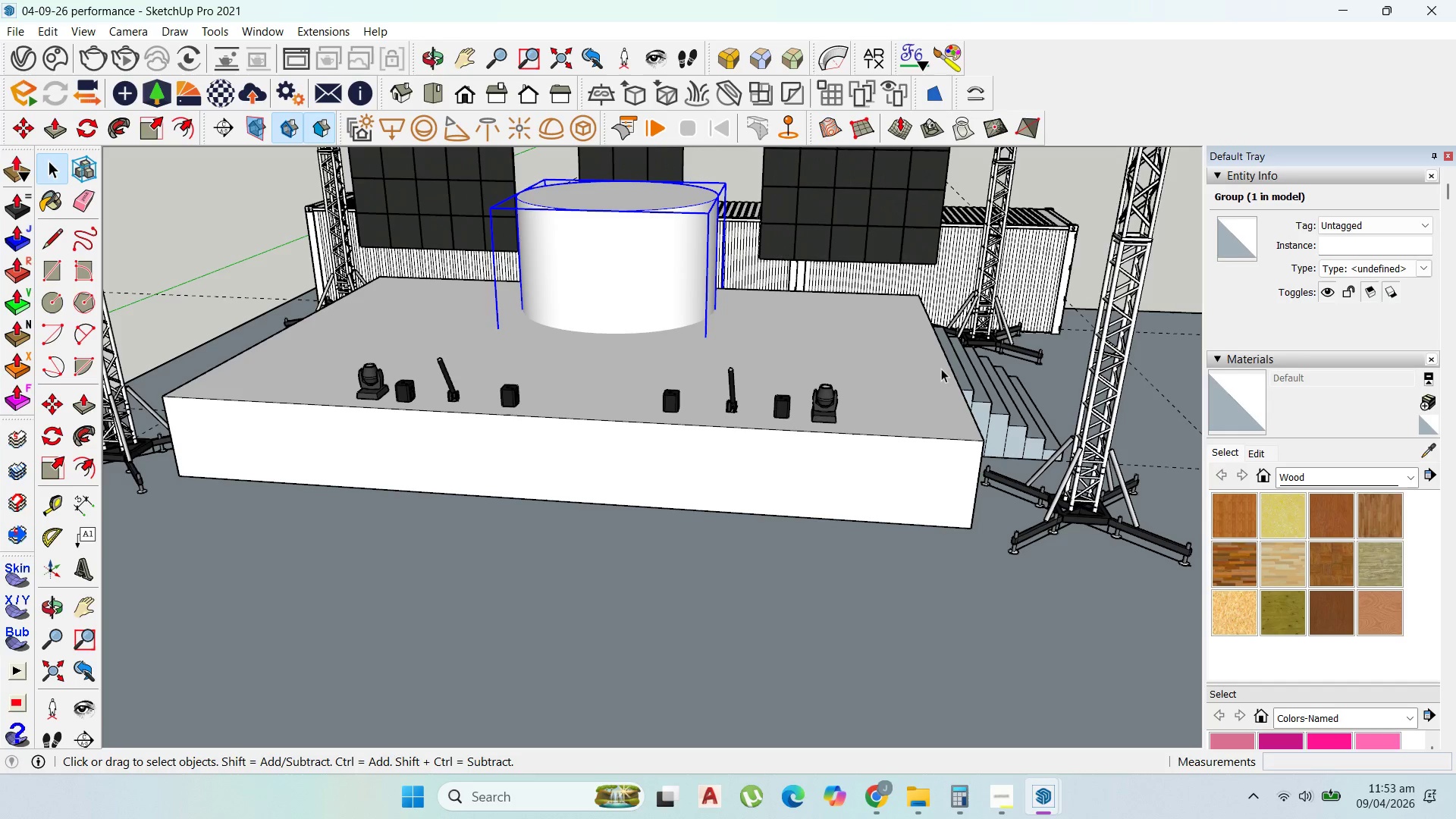 
double_click([918, 372])
 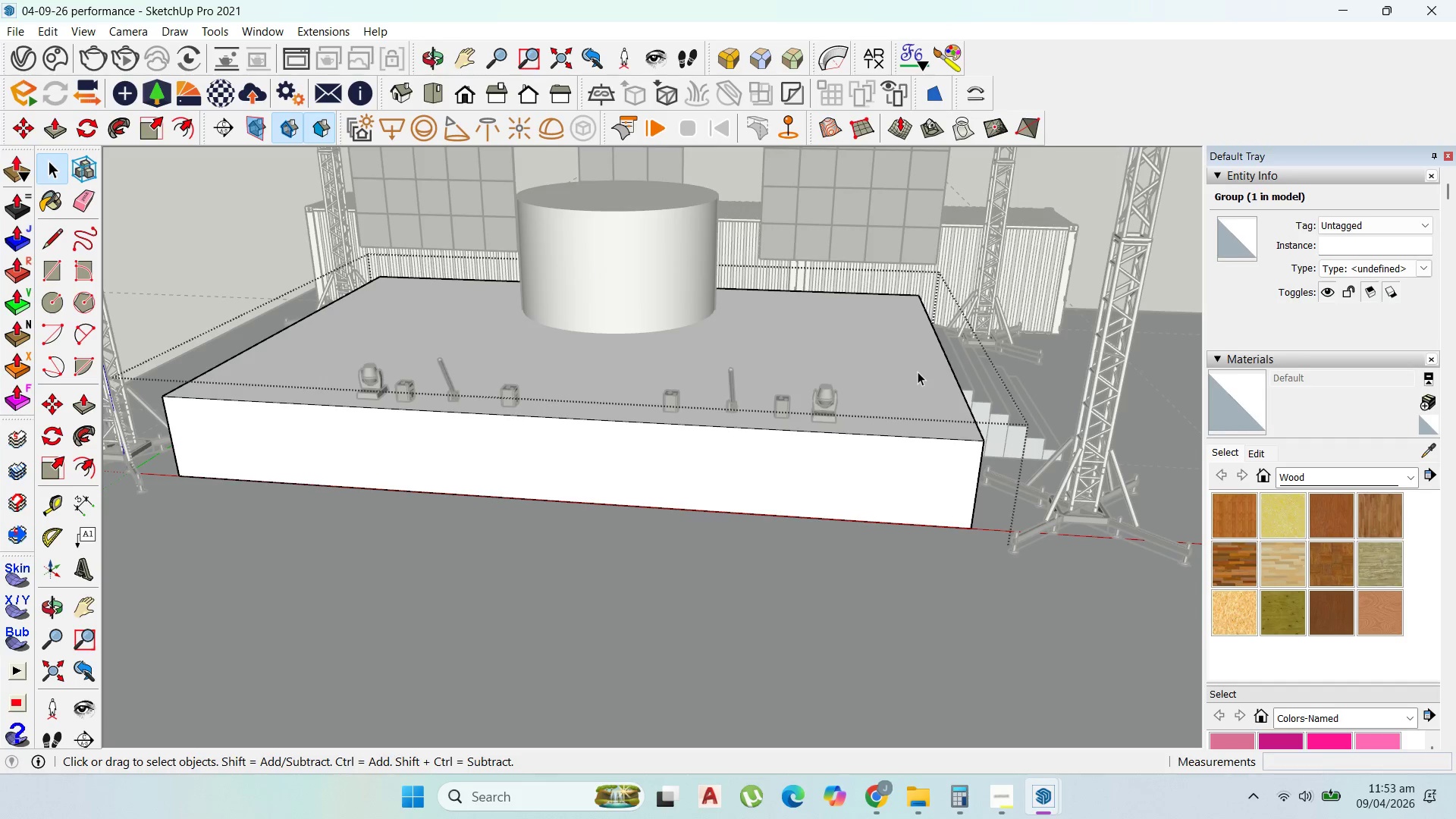 
triple_click([918, 372])
 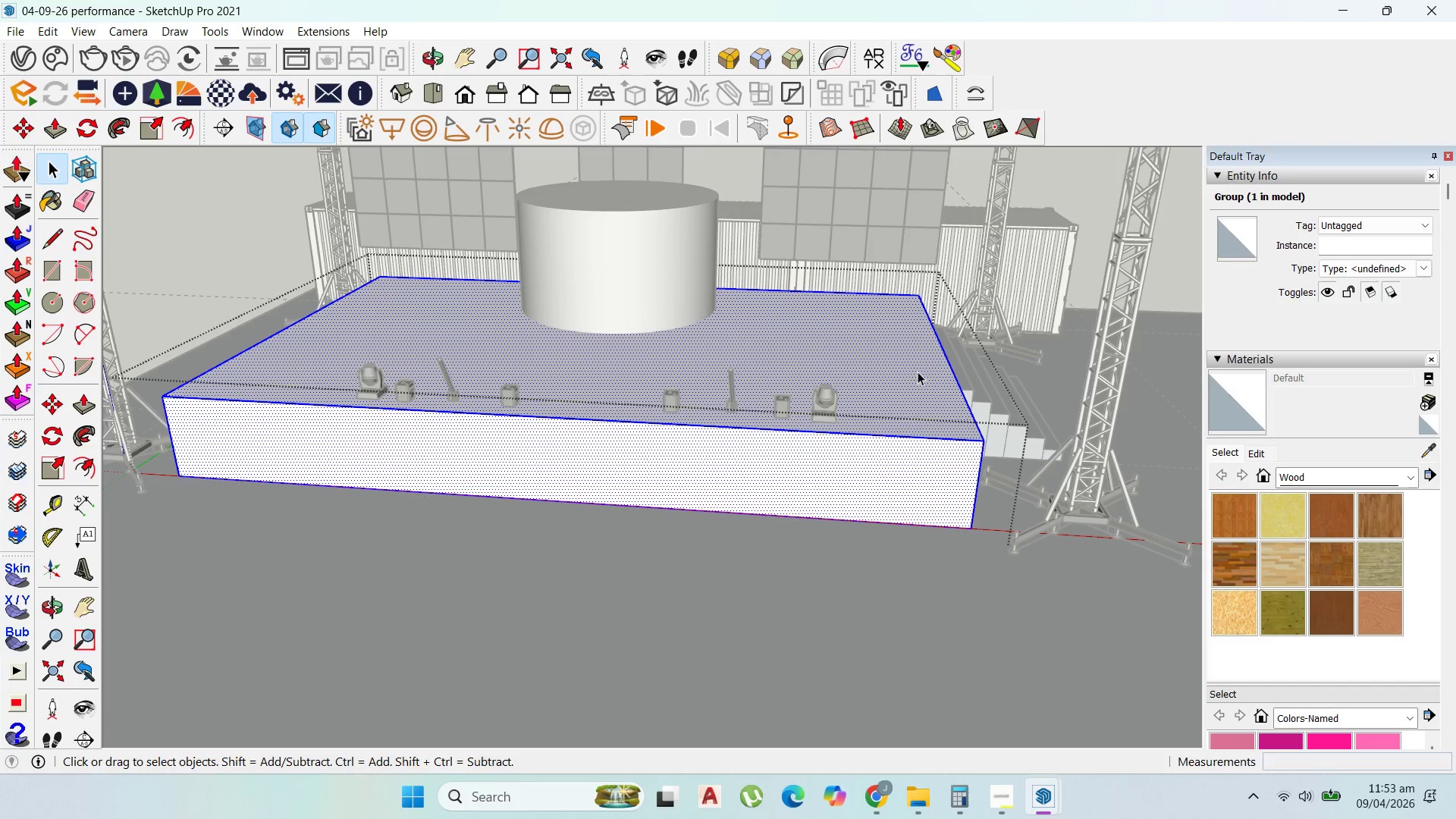 
triple_click([918, 372])
 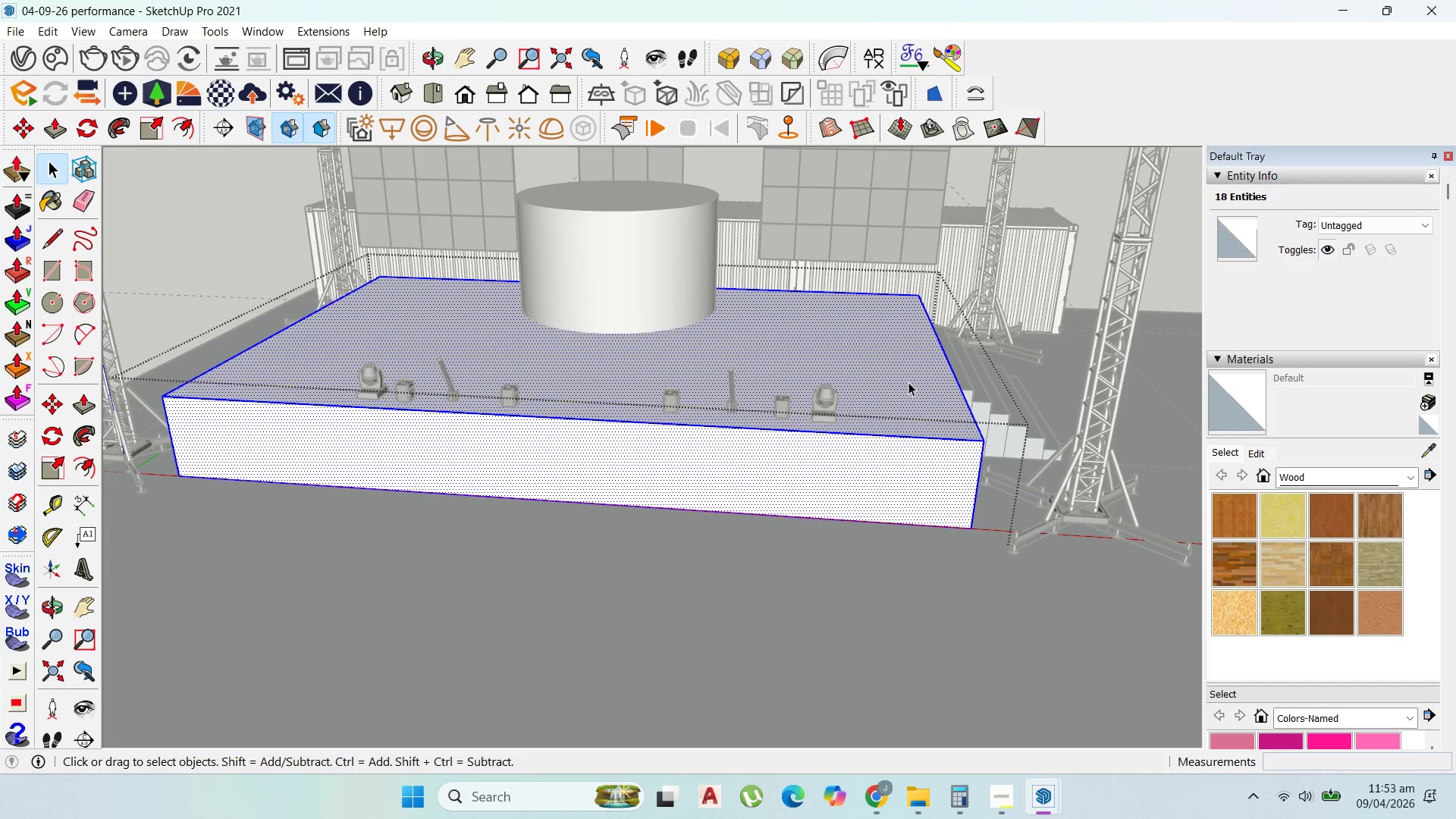 
triple_click([908, 381])
 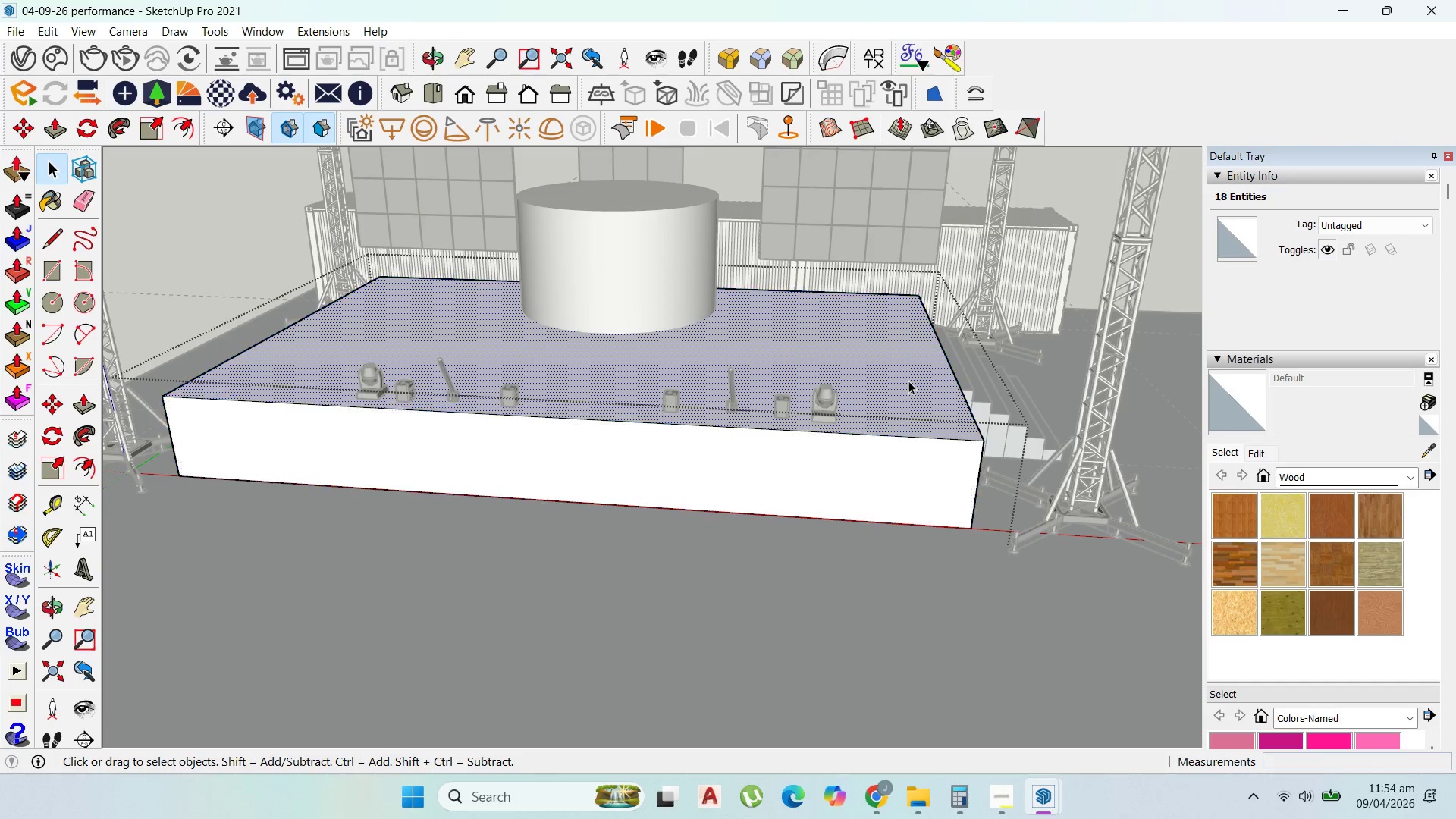 
triple_click([908, 381])
 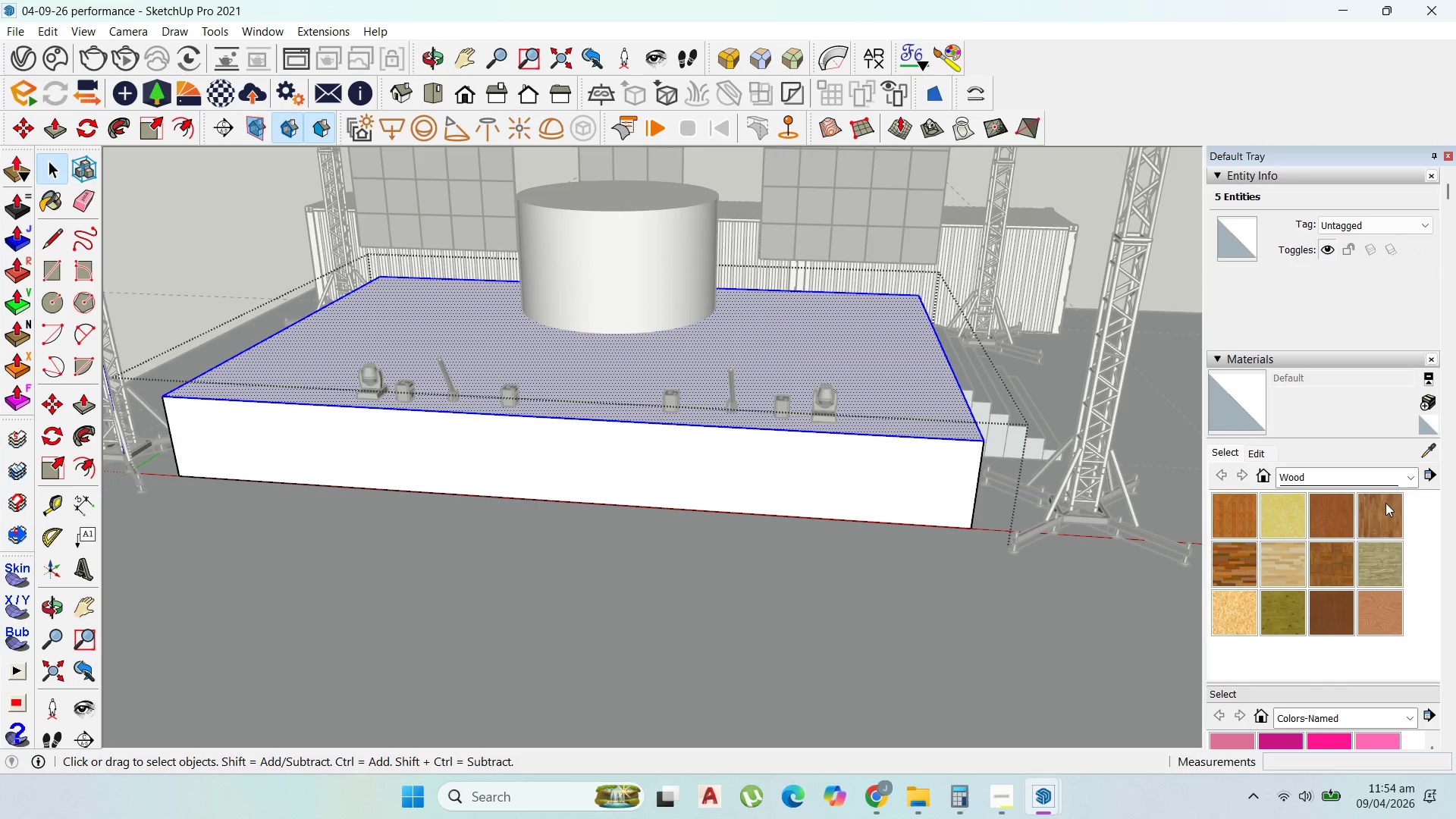 
left_click([1412, 479])
 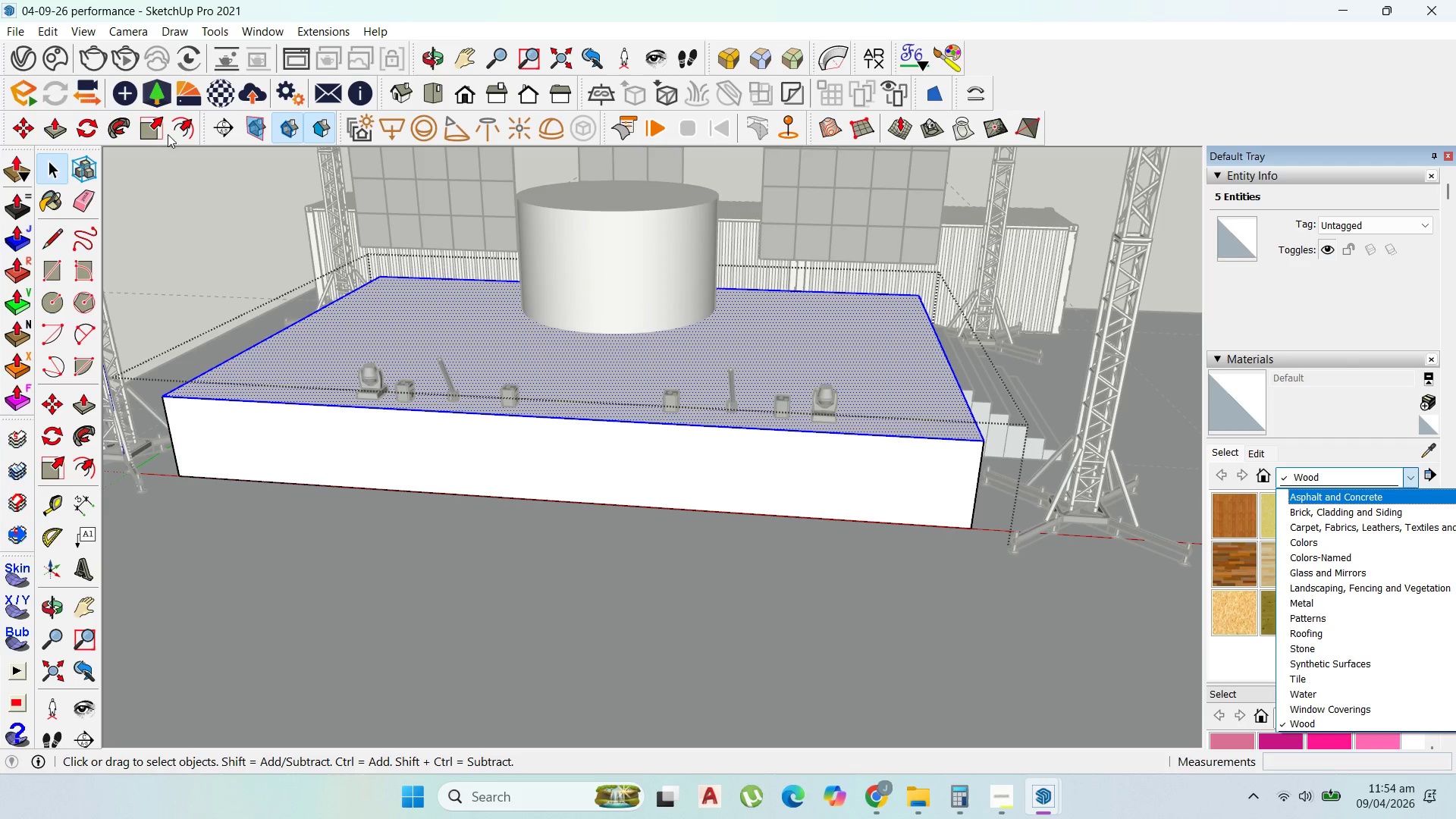 
wait(7.02)
 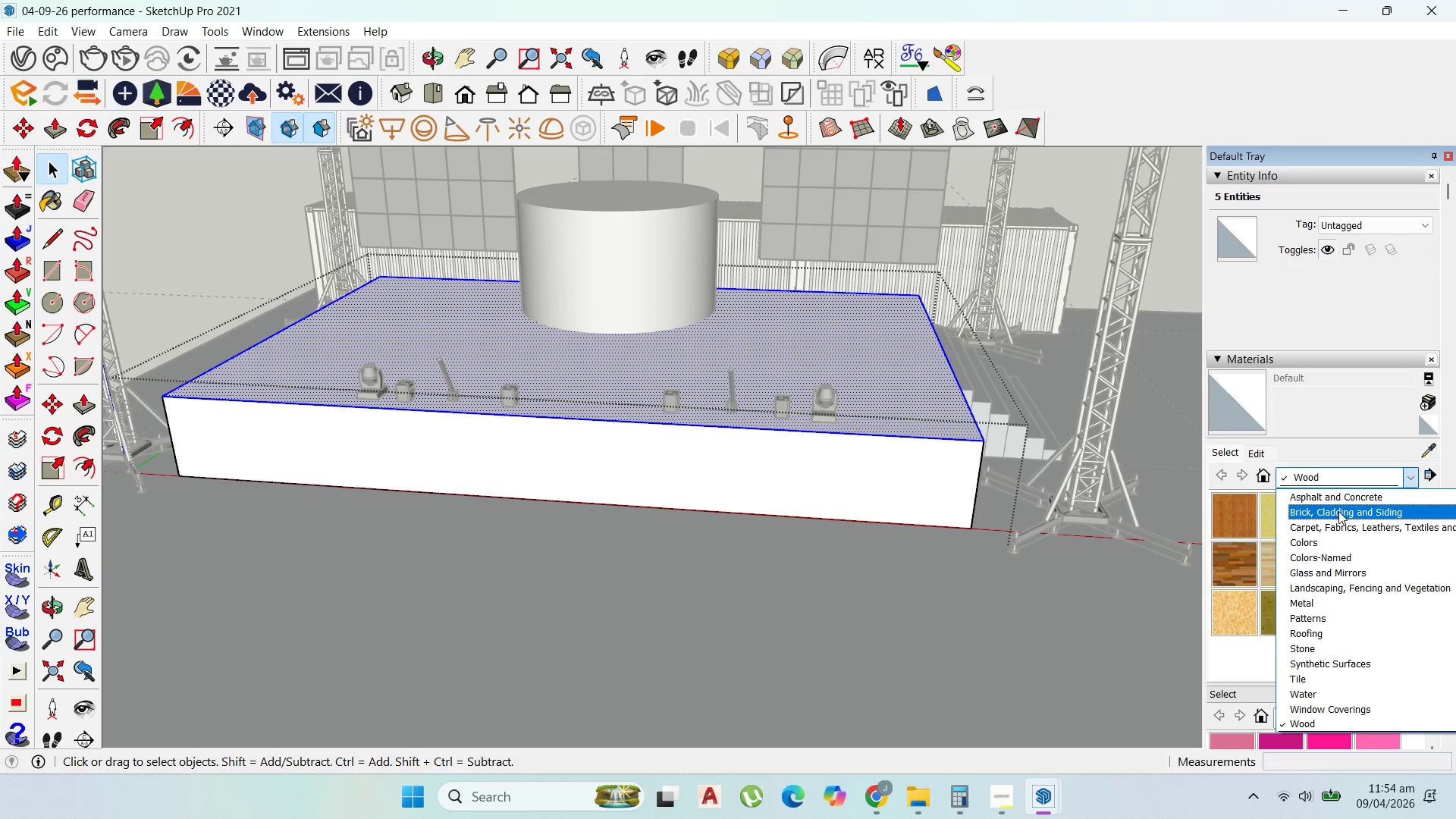 
scroll: coordinate [974, 432], scroll_direction: up, amount: 10.0
 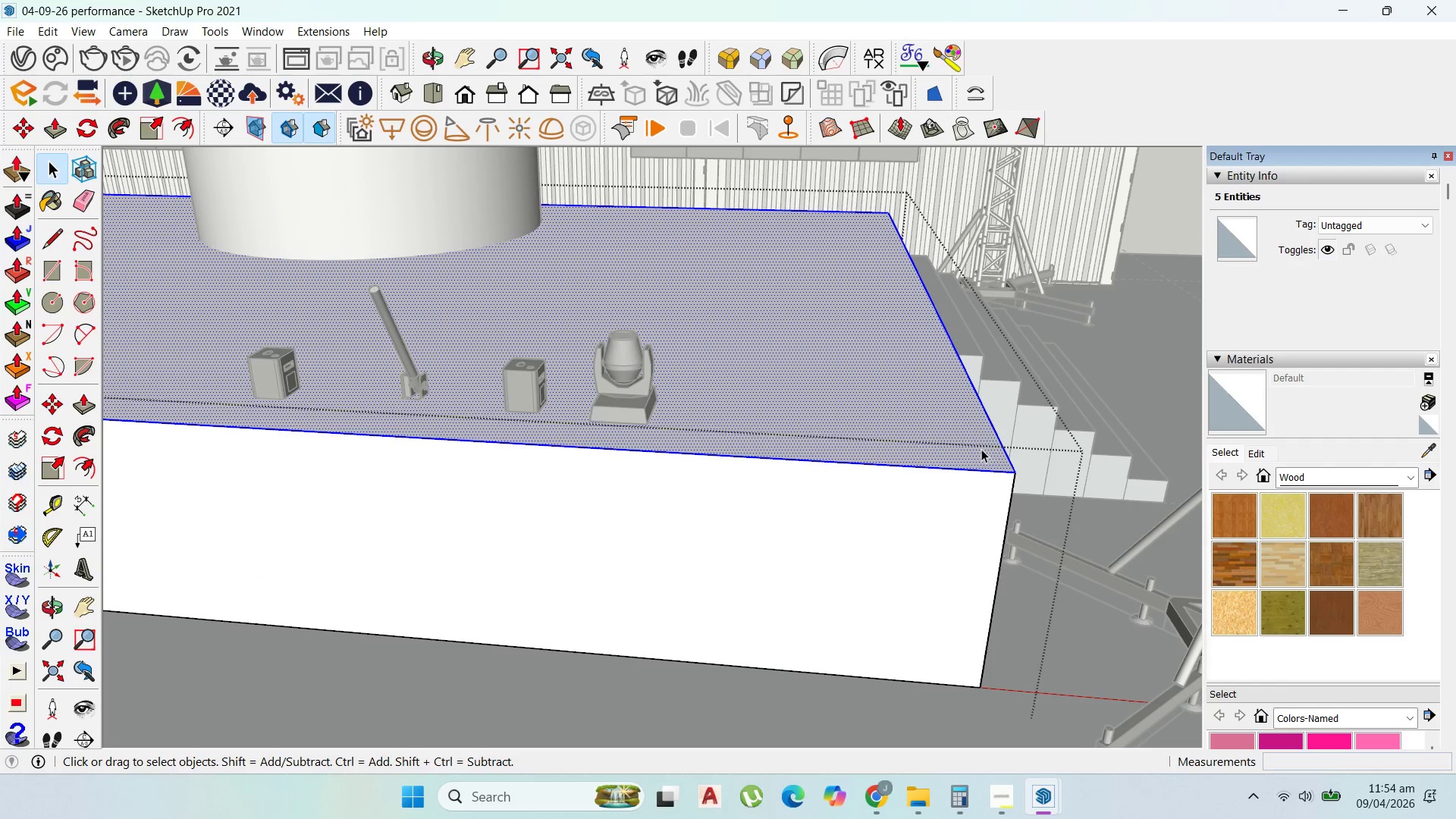 
hold_key(key=ShiftLeft, duration=0.62)
left_click([981, 447])
 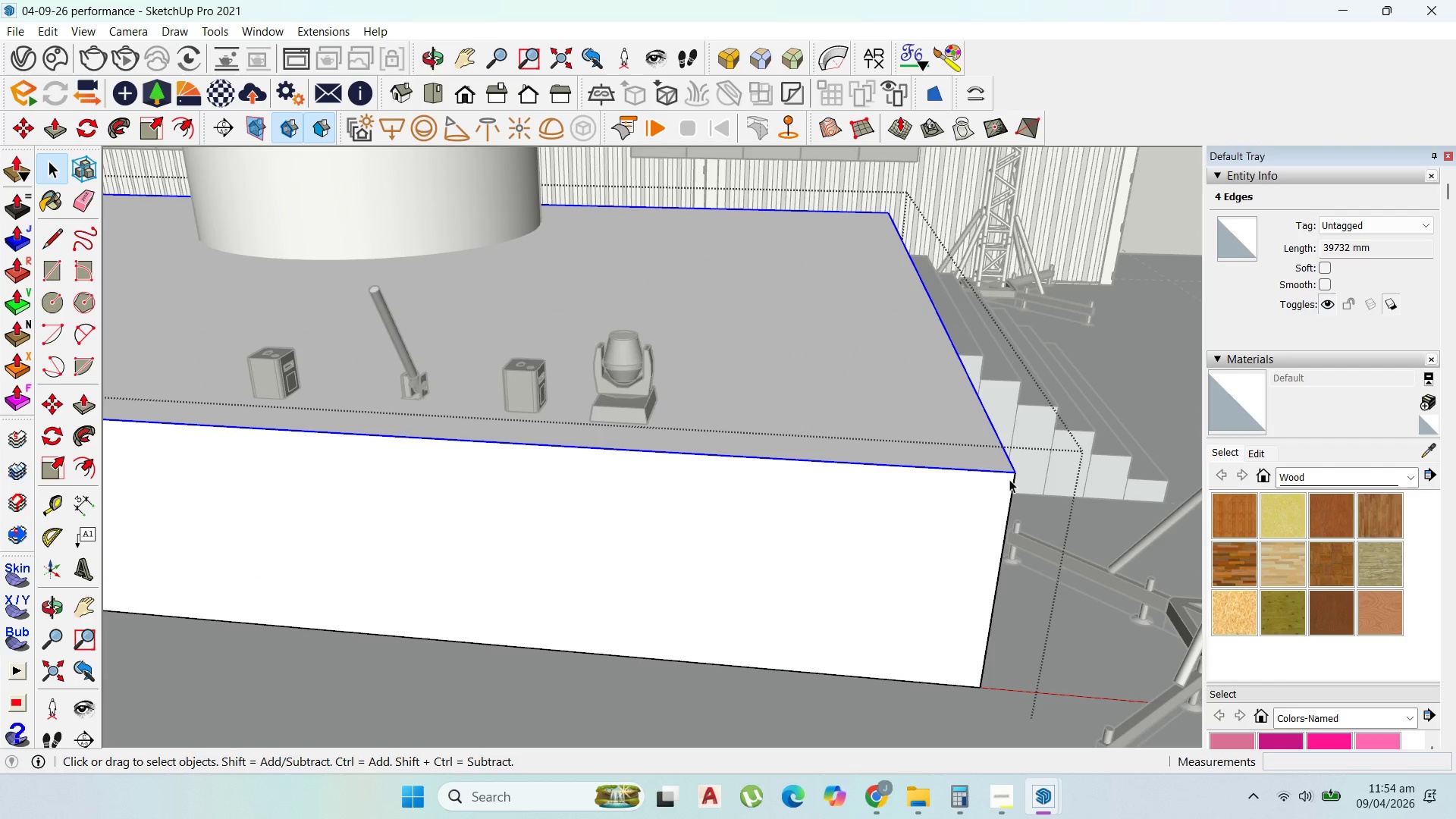 
key(M)
 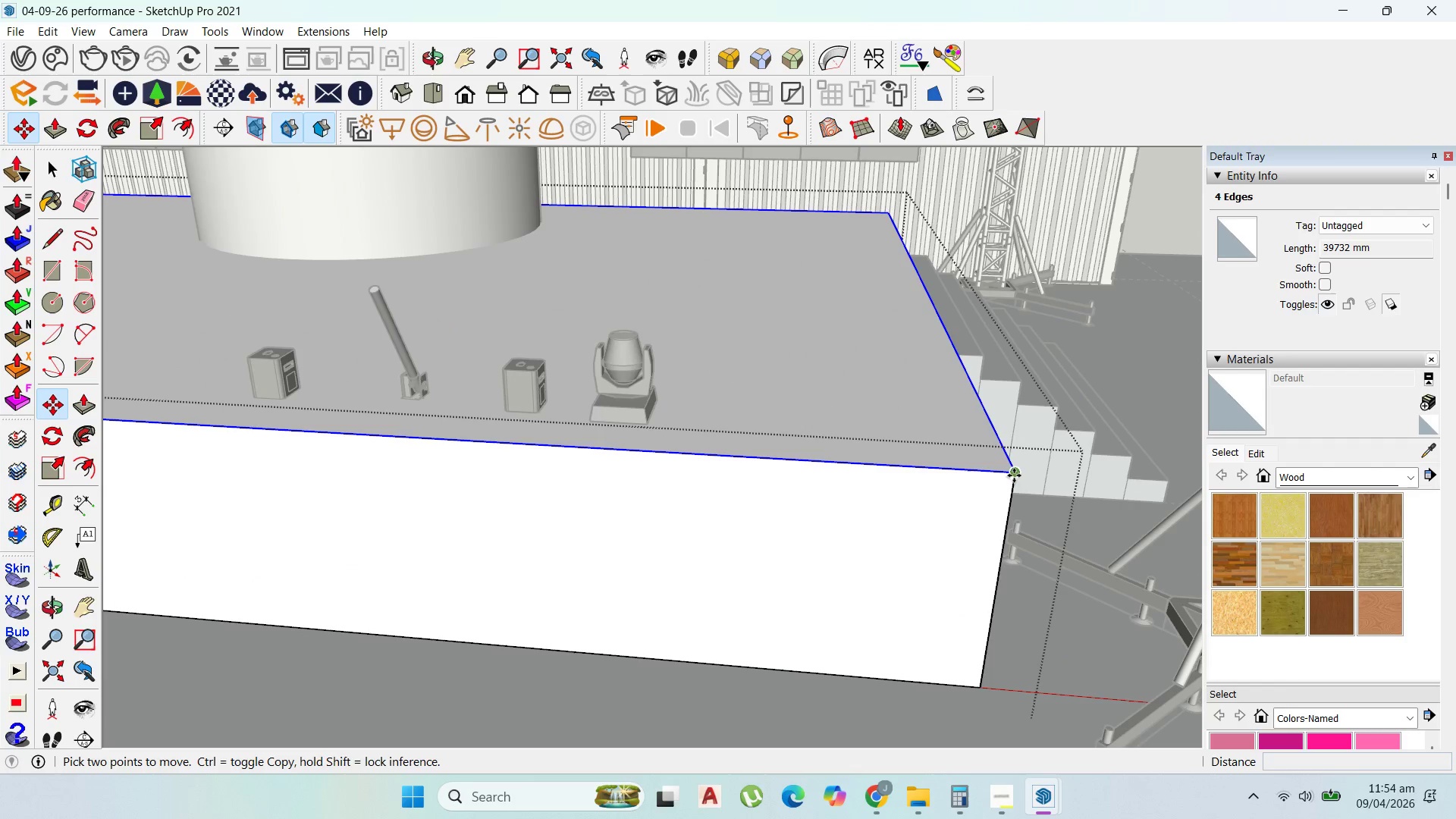 
key(Control+ControlLeft)
 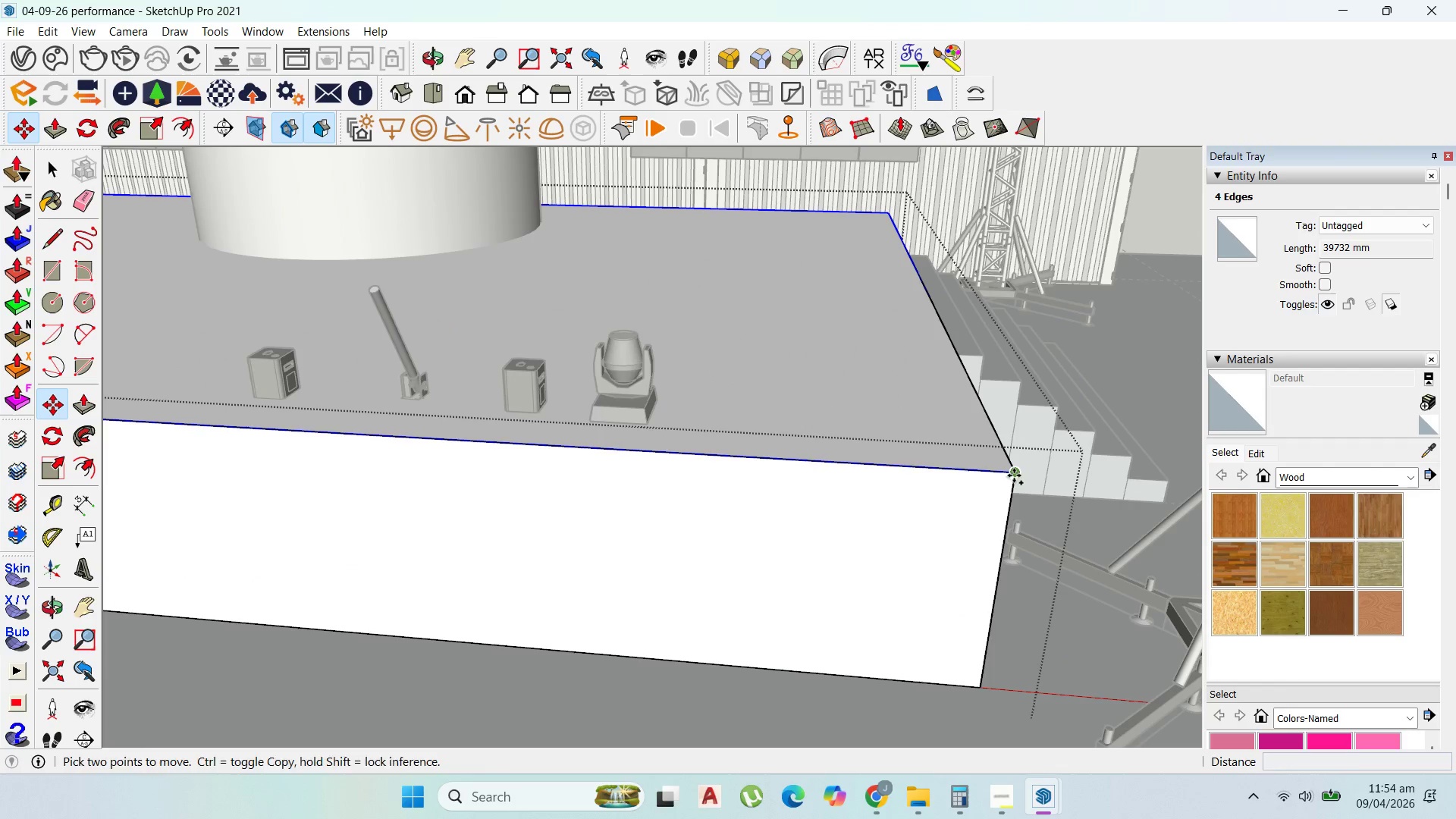 
left_click([1014, 475])
 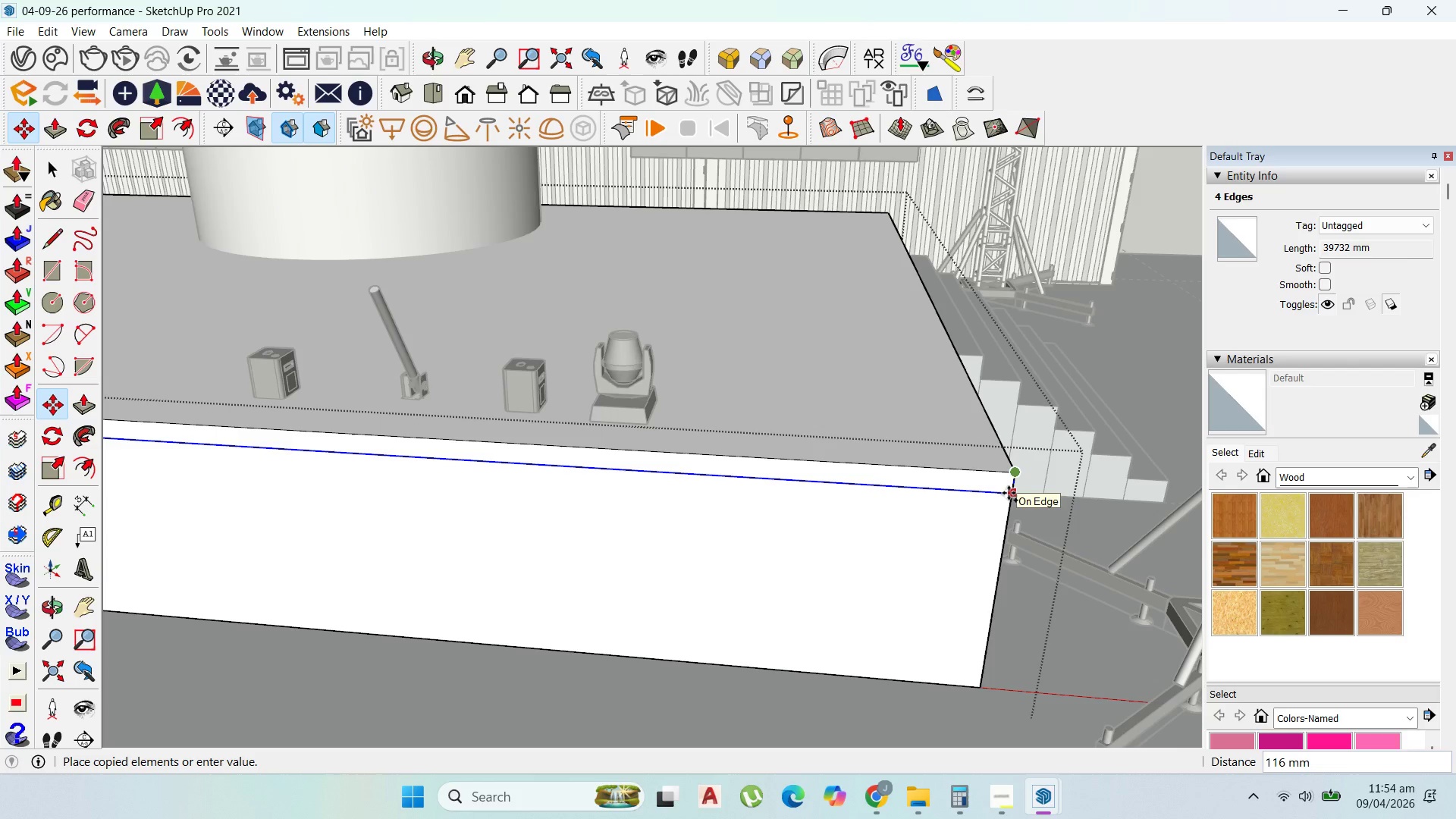 
wait(5.12)
 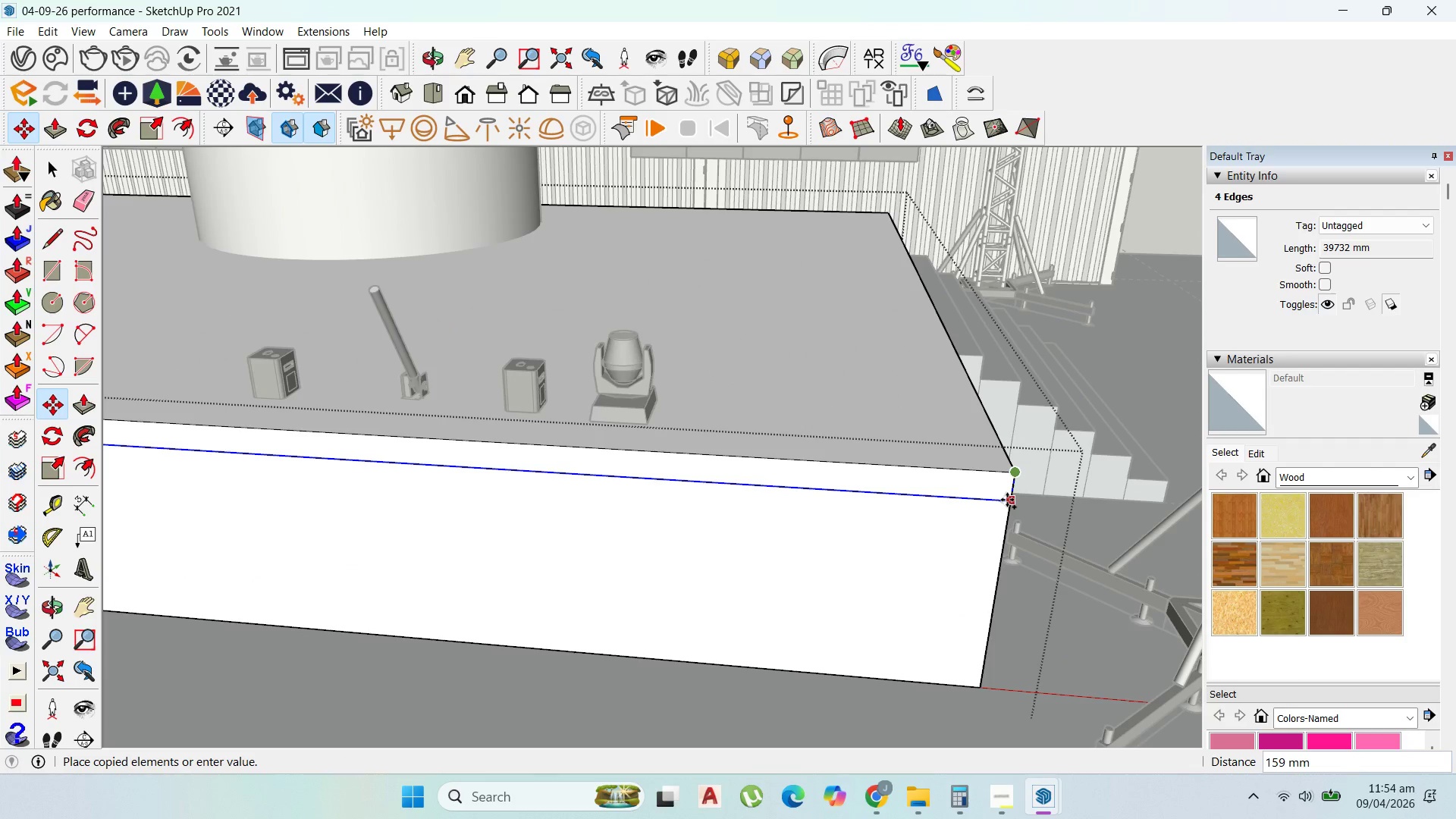 
type(100)
 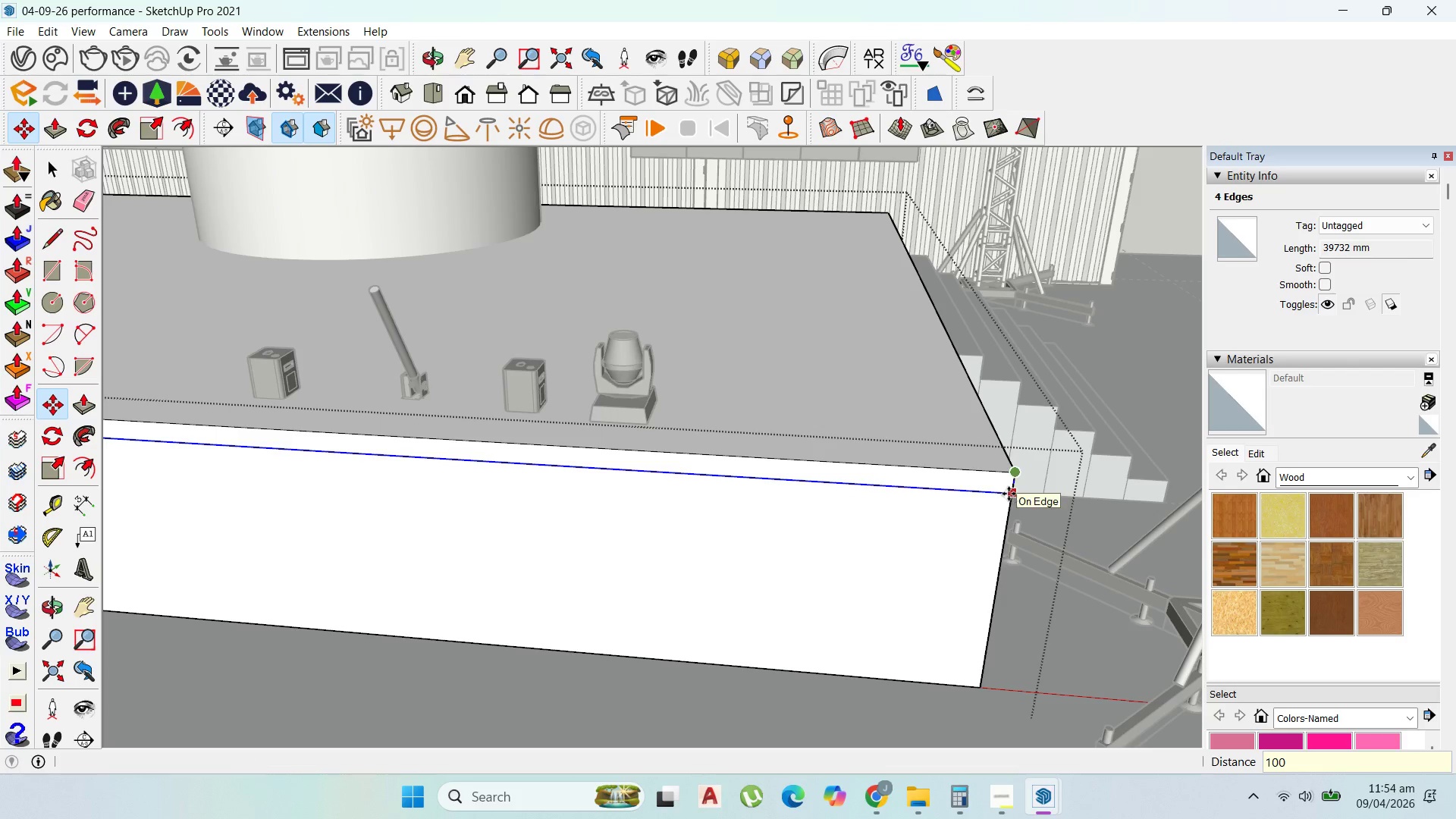 
key(Enter)
 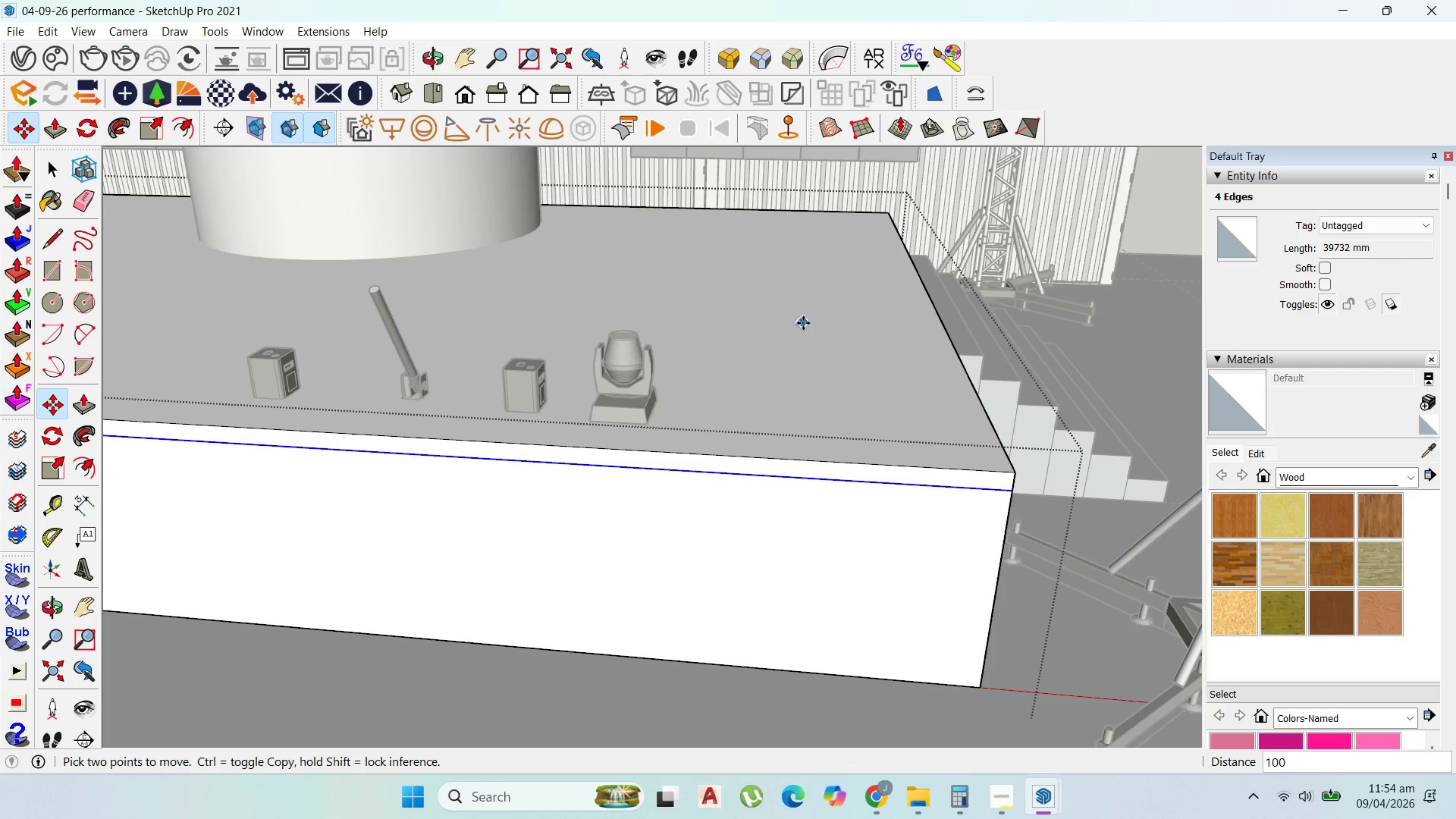 
wait(12.05)
 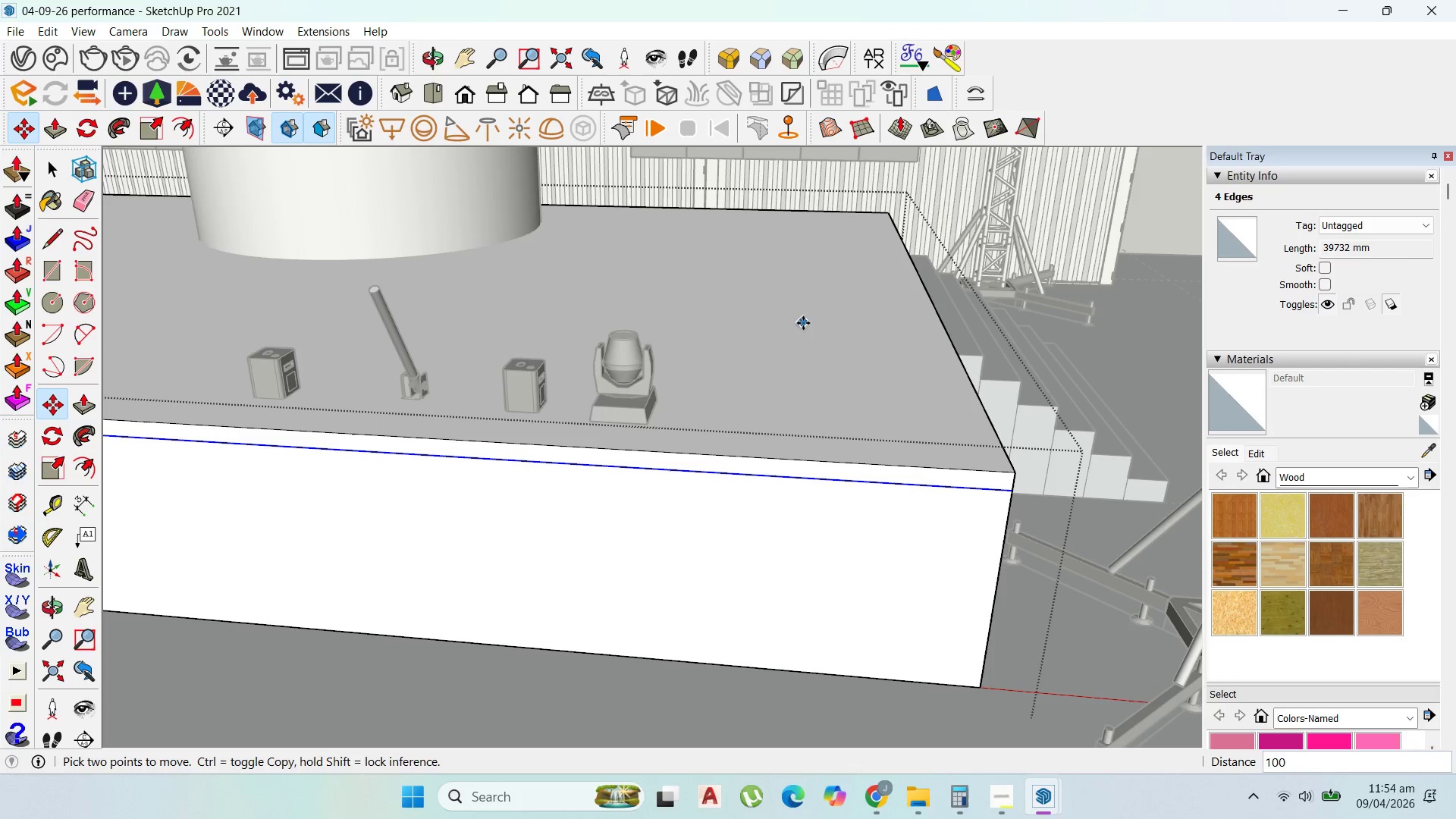 
left_click([1413, 482])
 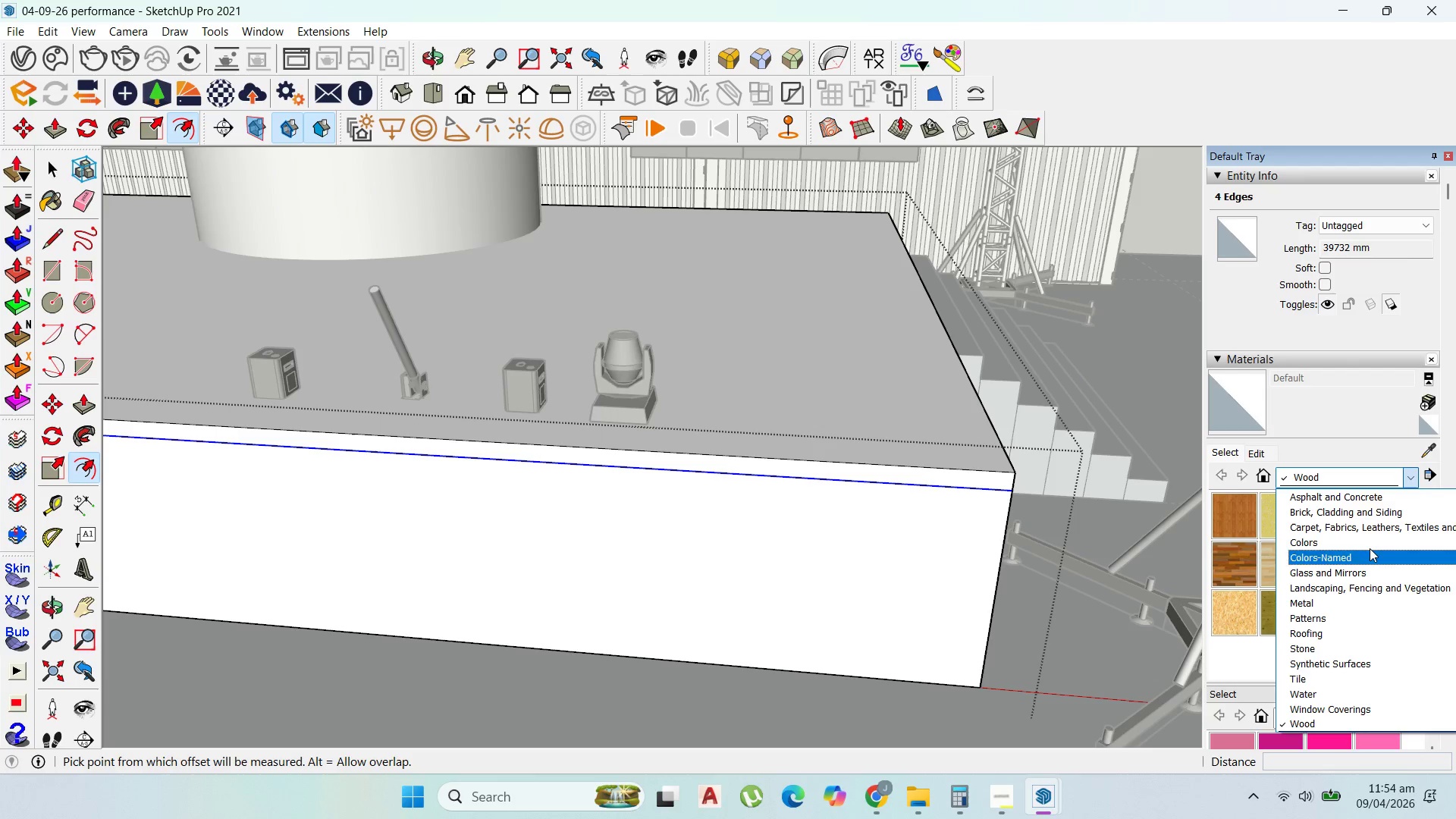 
left_click([1364, 541])
 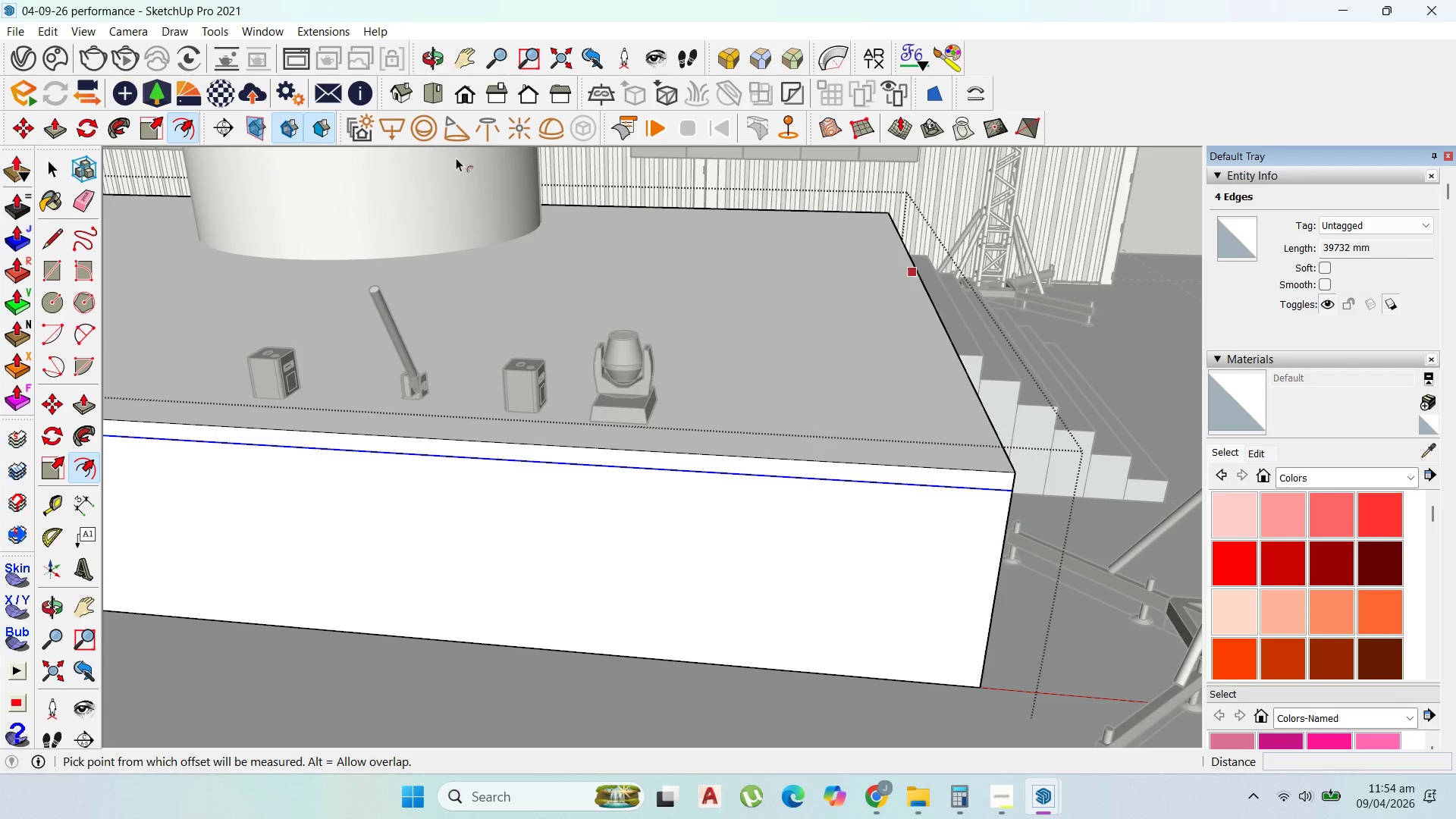 
left_click_drag(start_coordinate=[174, 133], to_coordinate=[185, 130])
 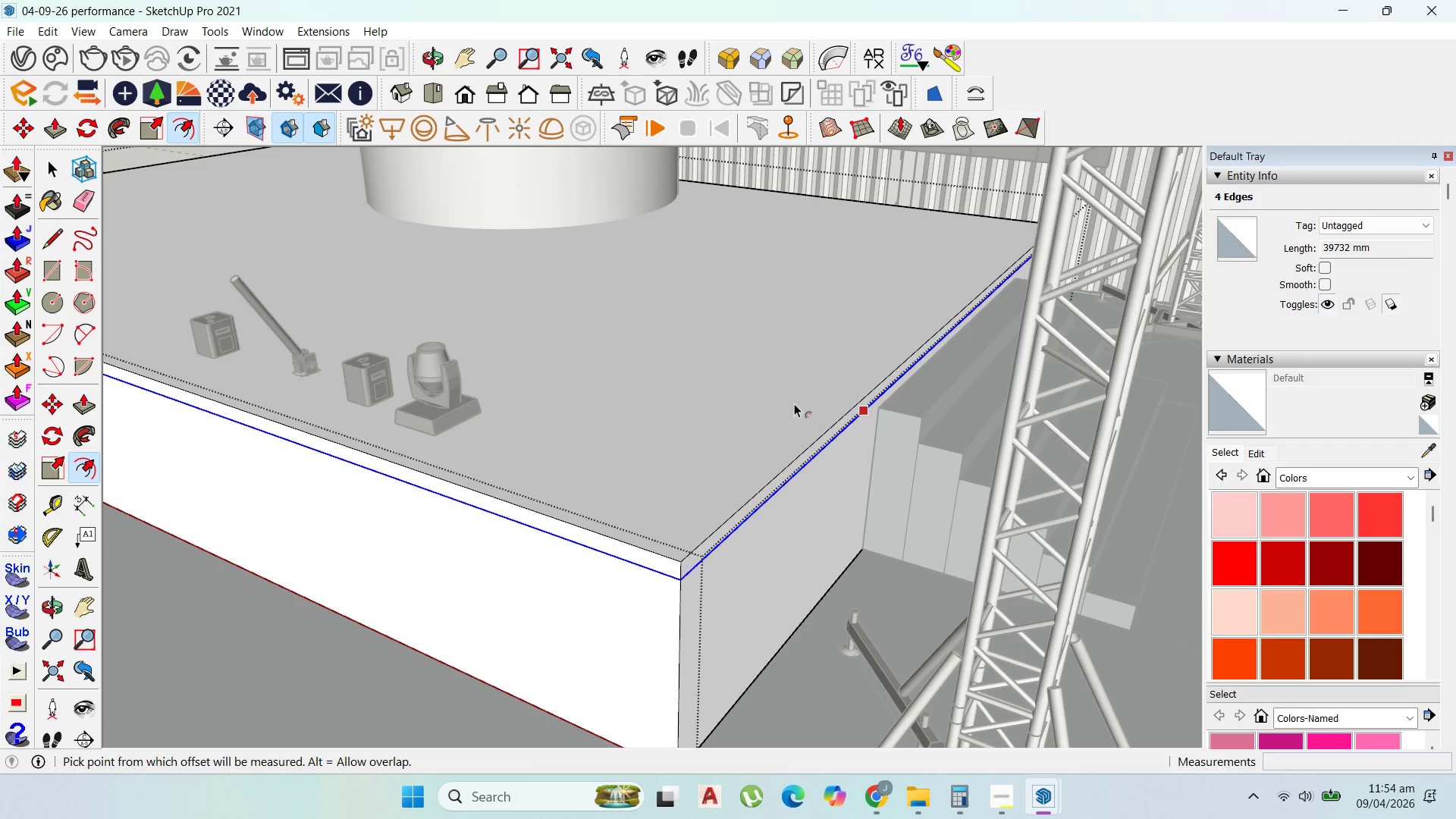 
key(Escape)
 